 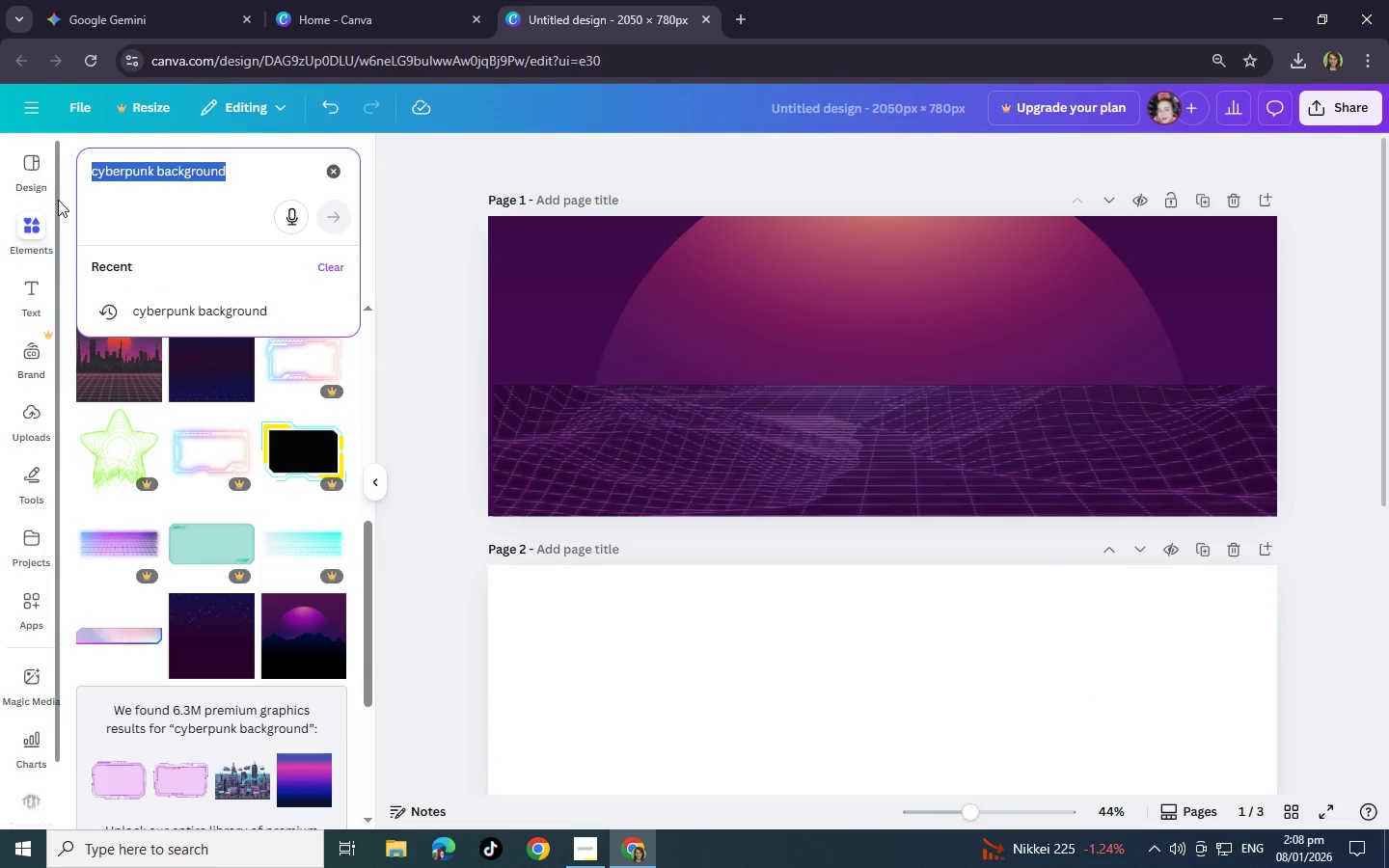 
key(Backspace)
key(Backspace)
key(Backspace)
type(donut)
 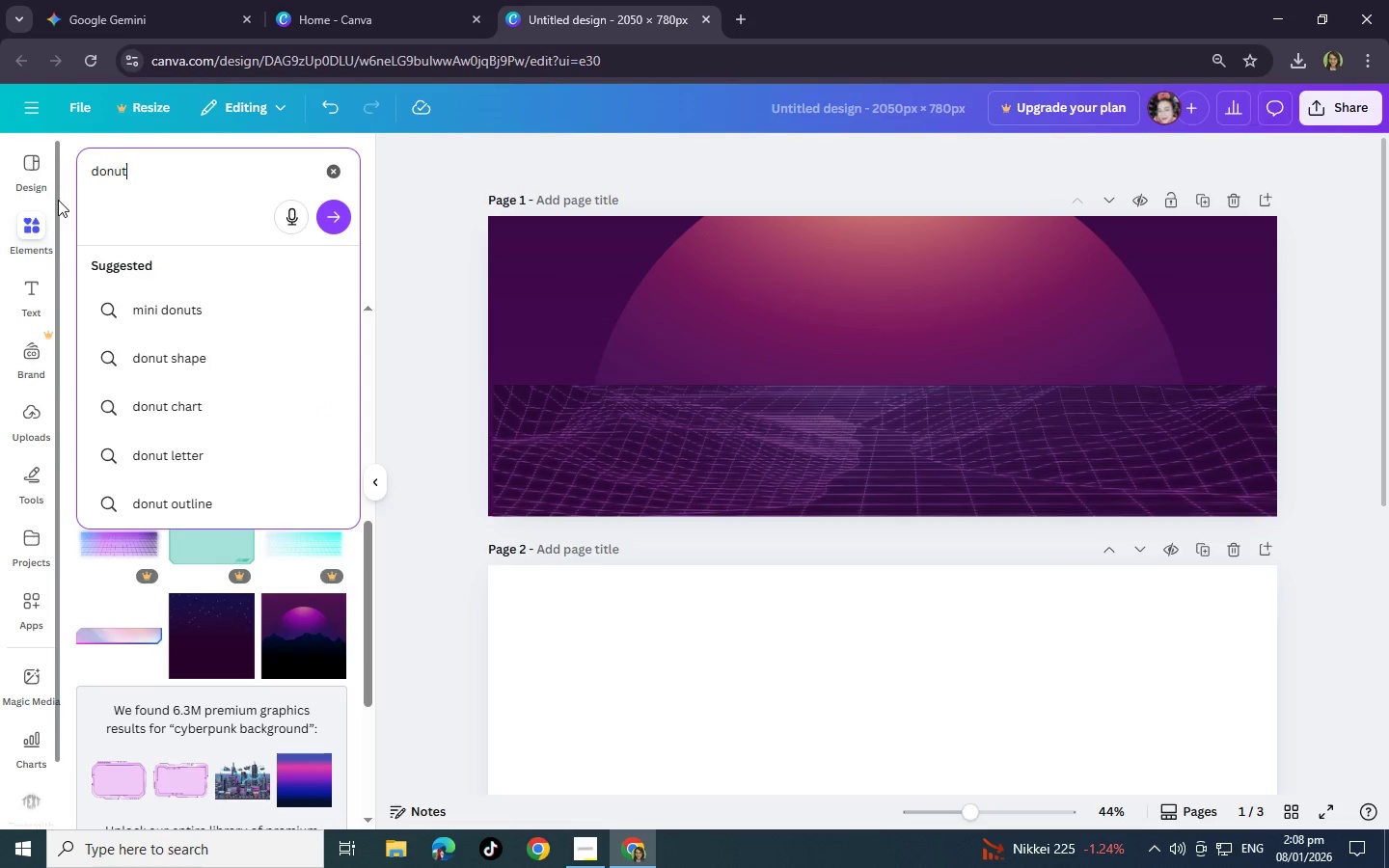 
key(Space)
 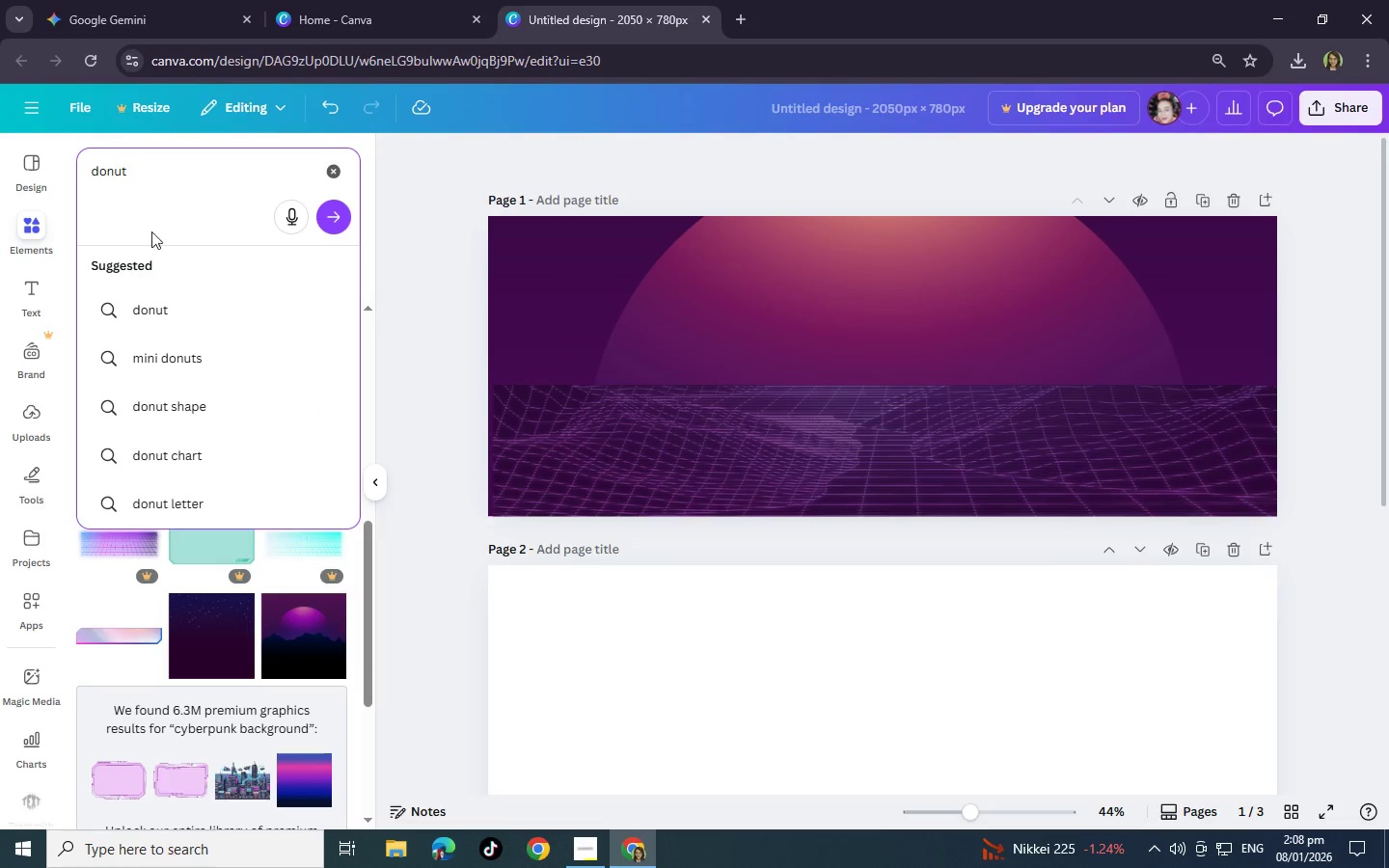 
left_click([332, 210])
 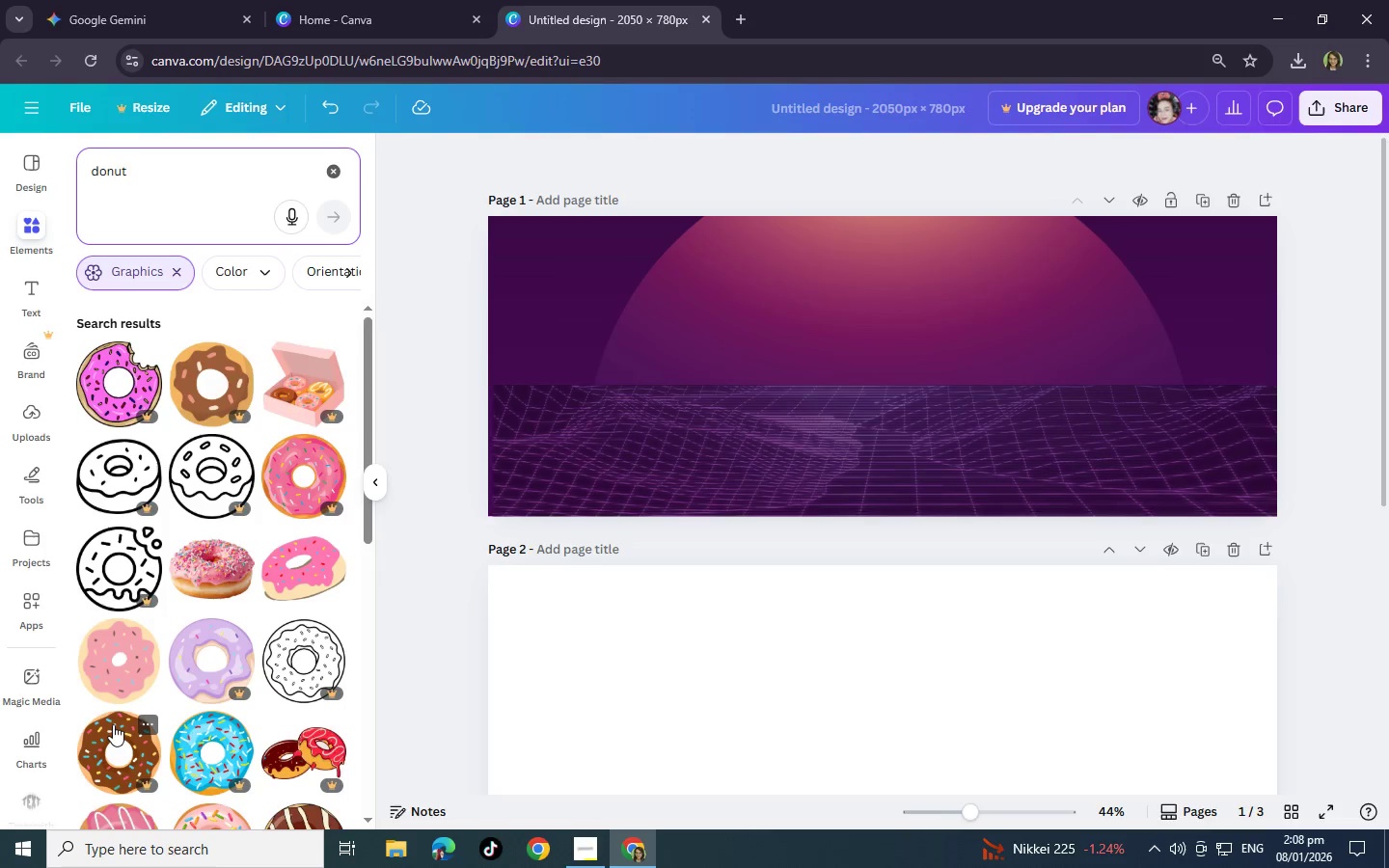 
scroll: coordinate [144, 660], scroll_direction: down, amount: 17.0
 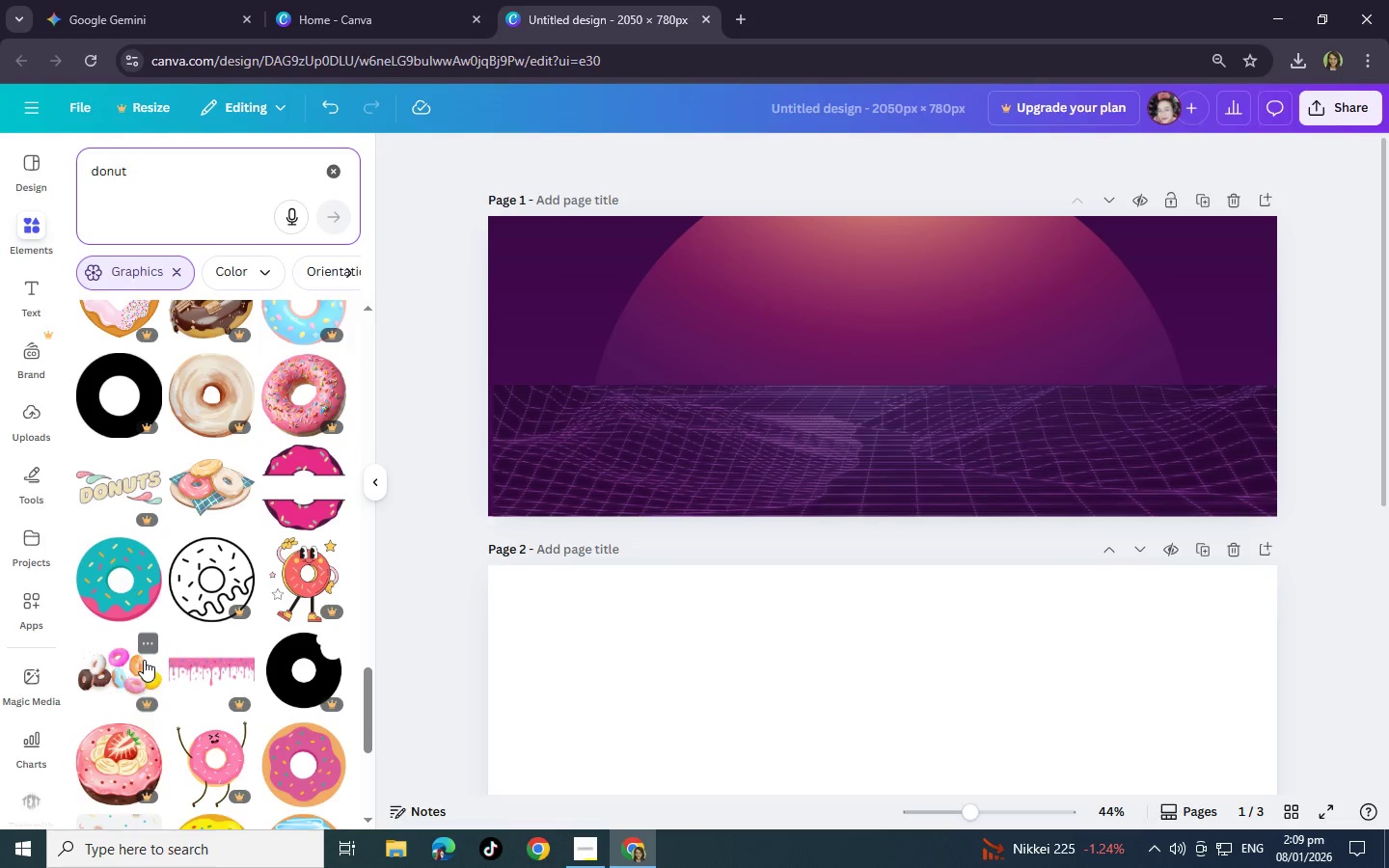 
scroll: coordinate [144, 660], scroll_direction: down, amount: 11.0
 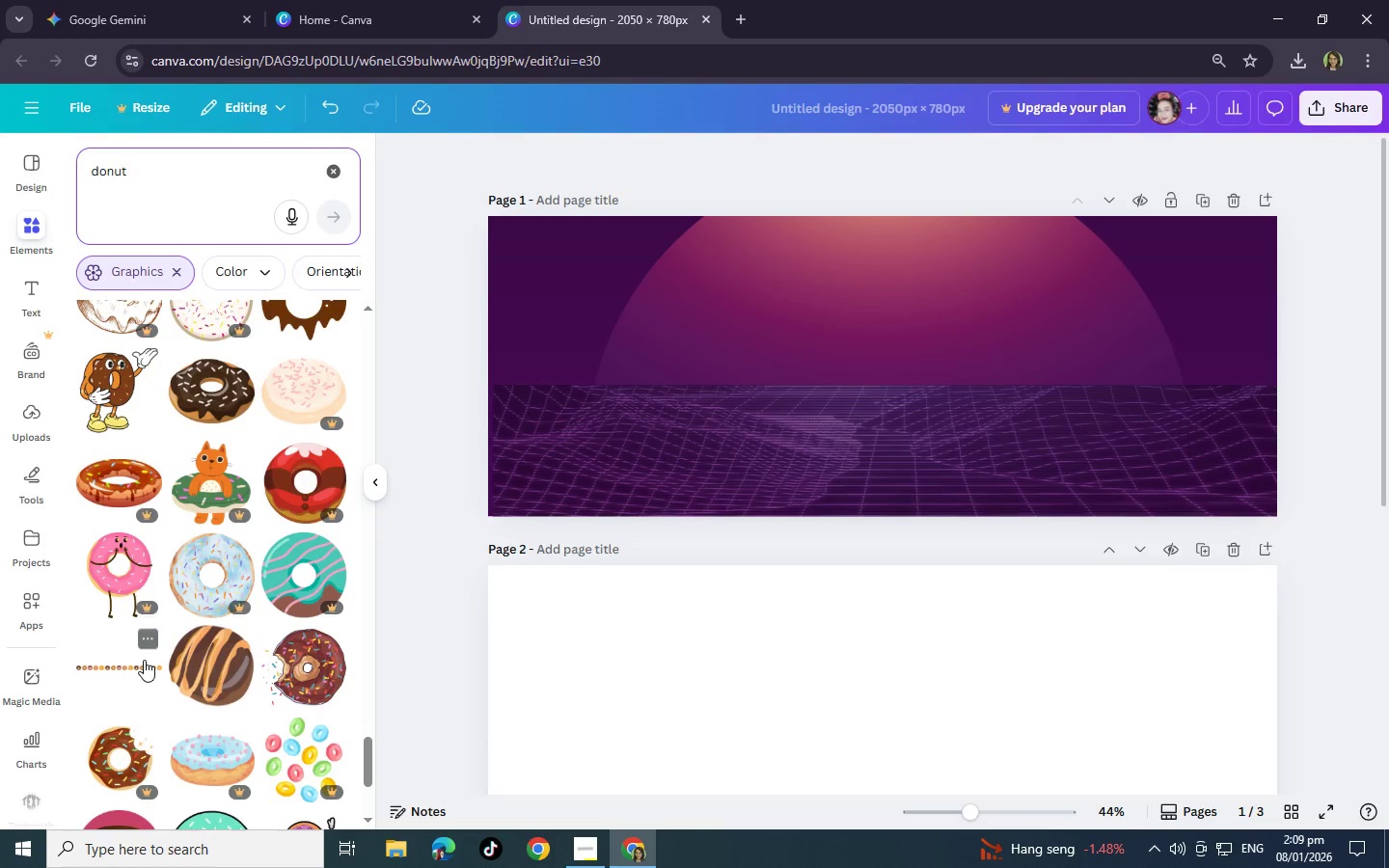 
scroll: coordinate [144, 660], scroll_direction: down, amount: 11.0
 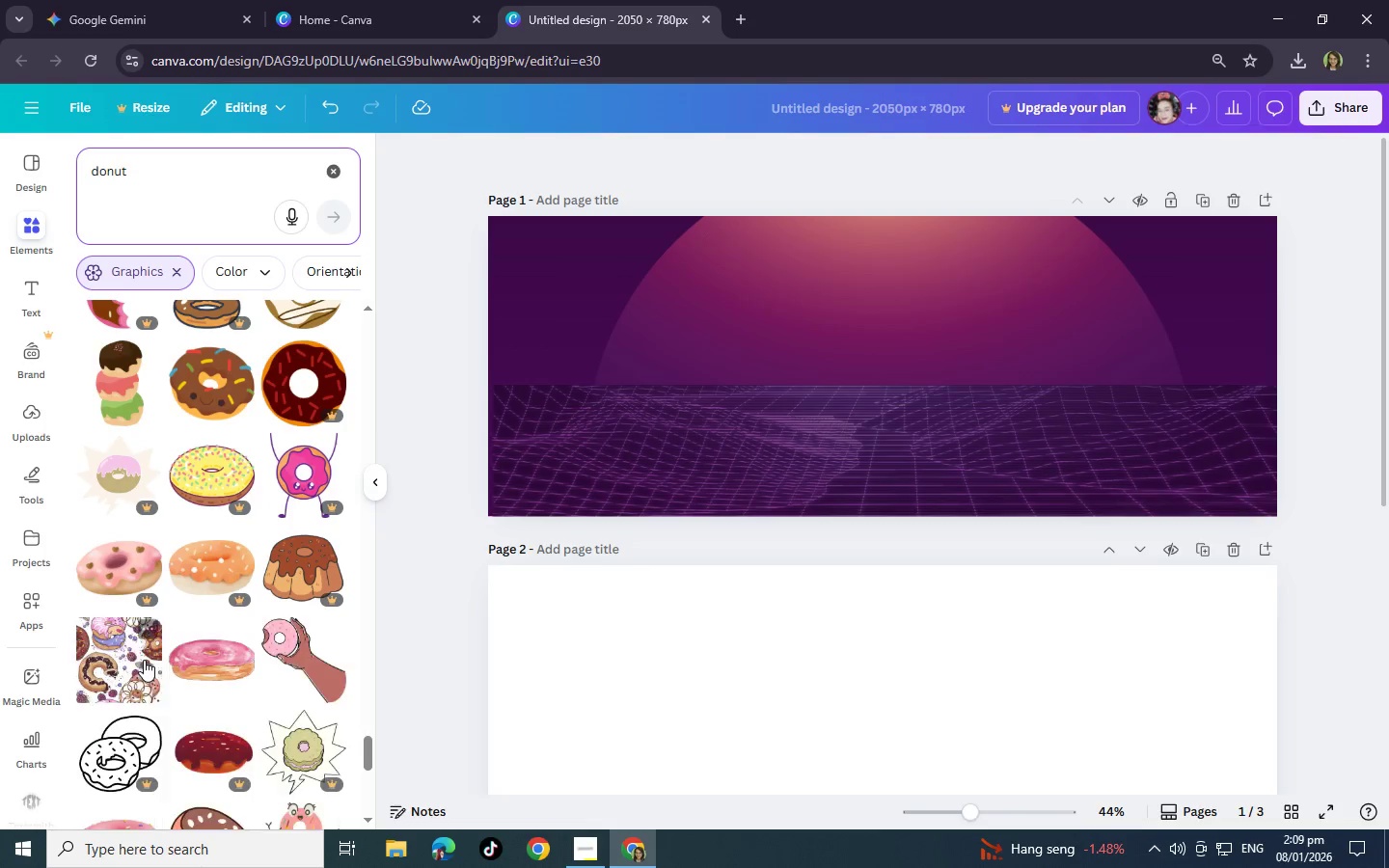 
scroll: coordinate [144, 660], scroll_direction: down, amount: 11.0
 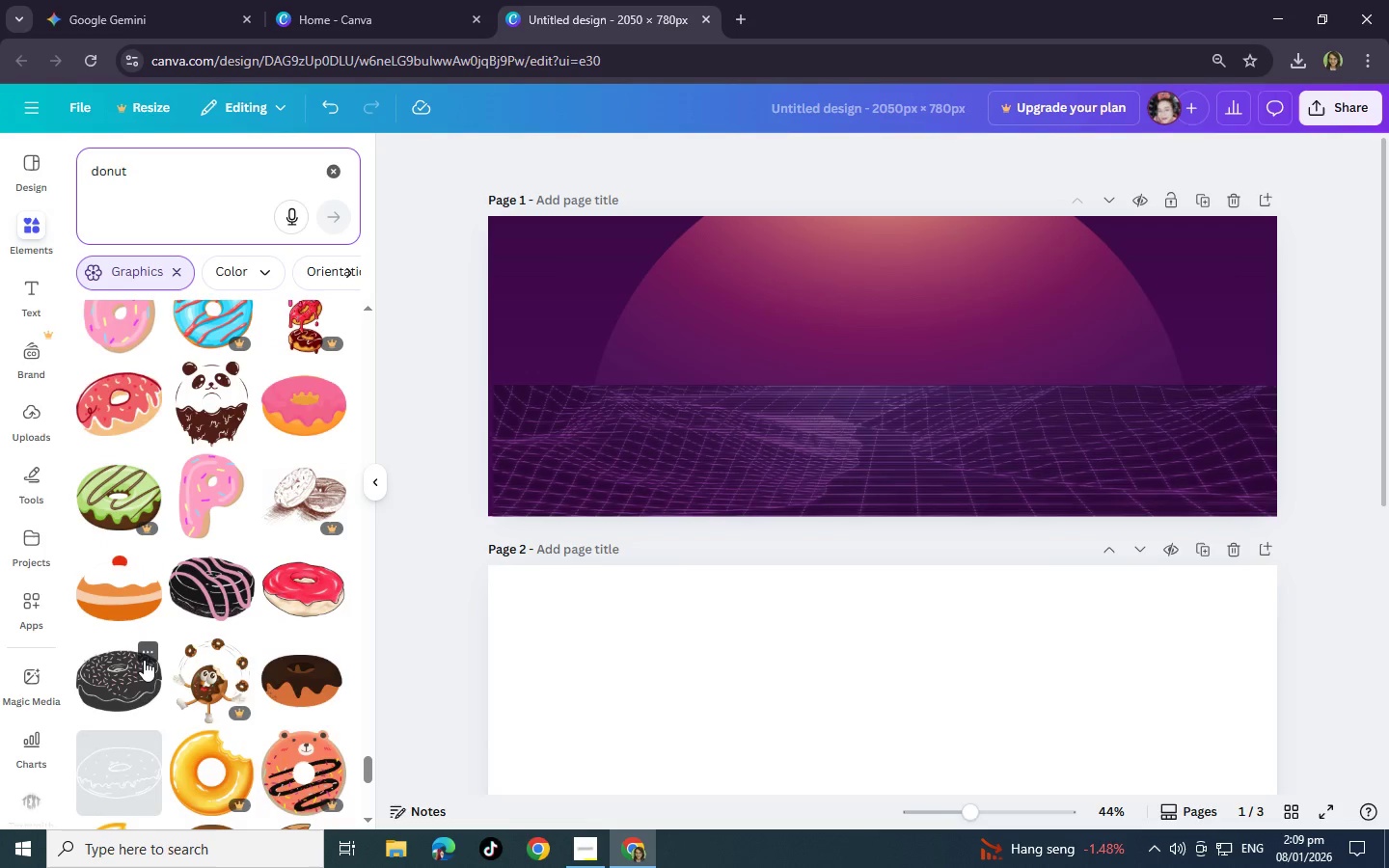 
scroll: coordinate [318, 551], scroll_direction: down, amount: 7.0
 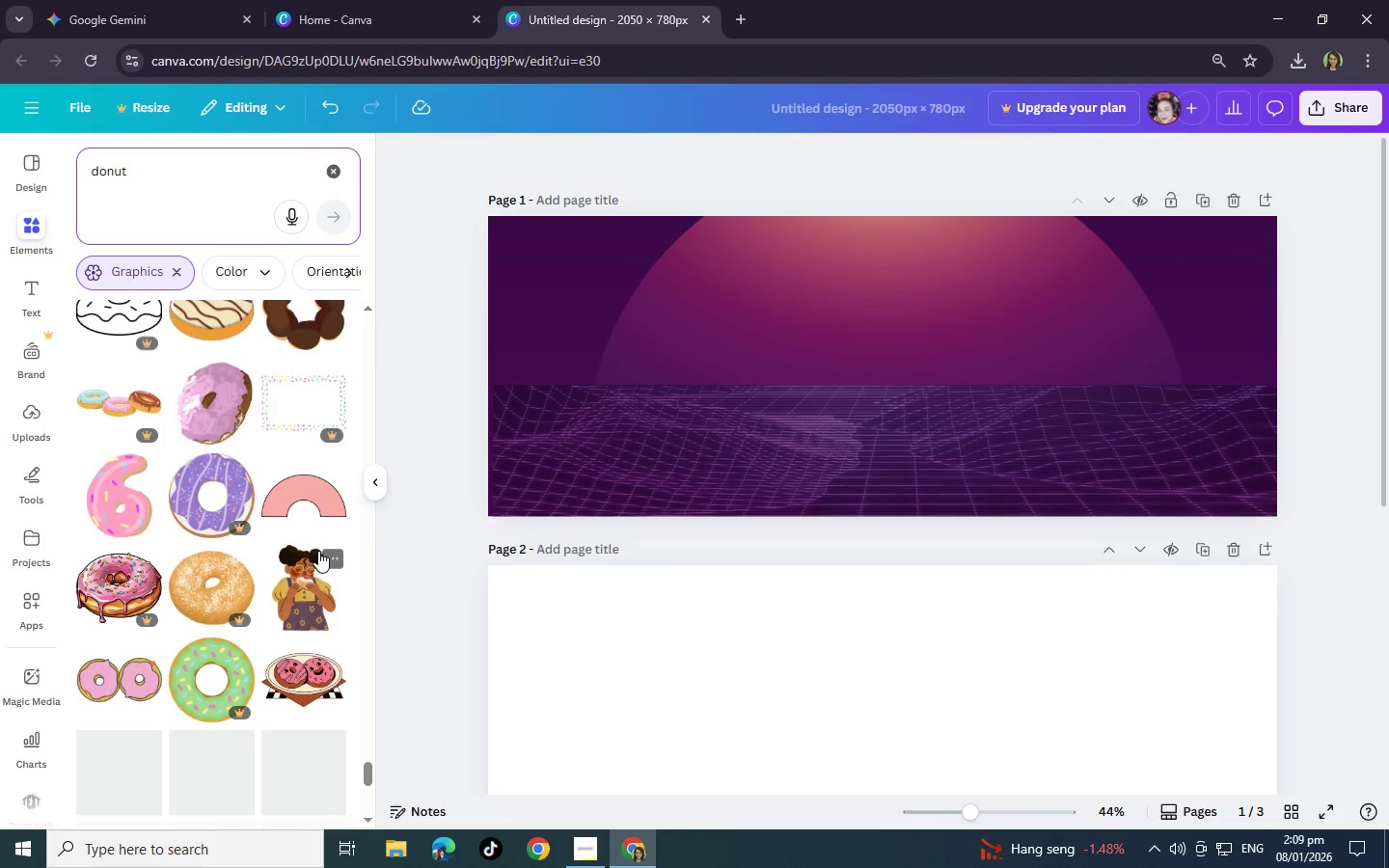 
scroll: coordinate [320, 396], scroll_direction: up, amount: 31.0
 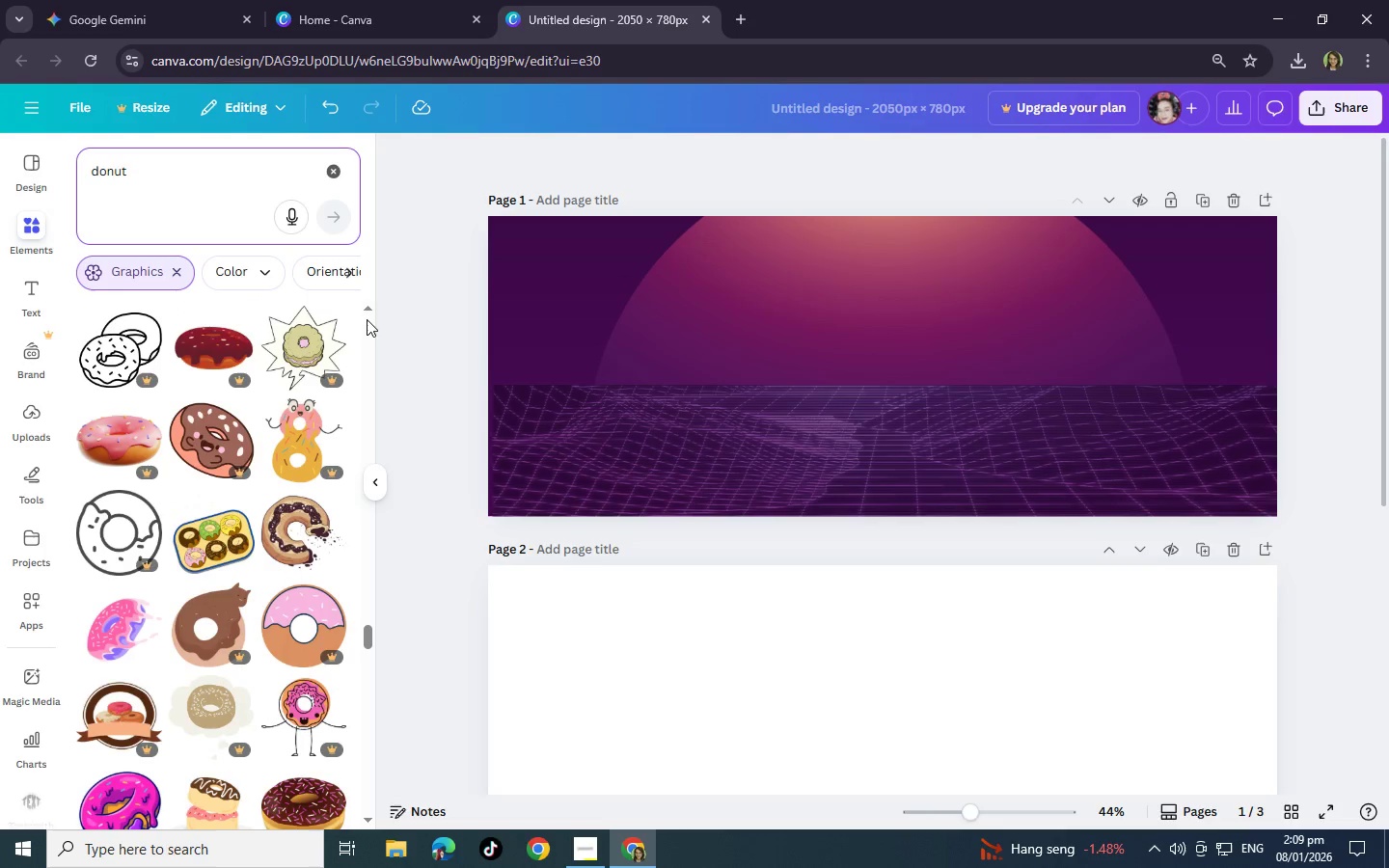 
left_click([368, 311])
 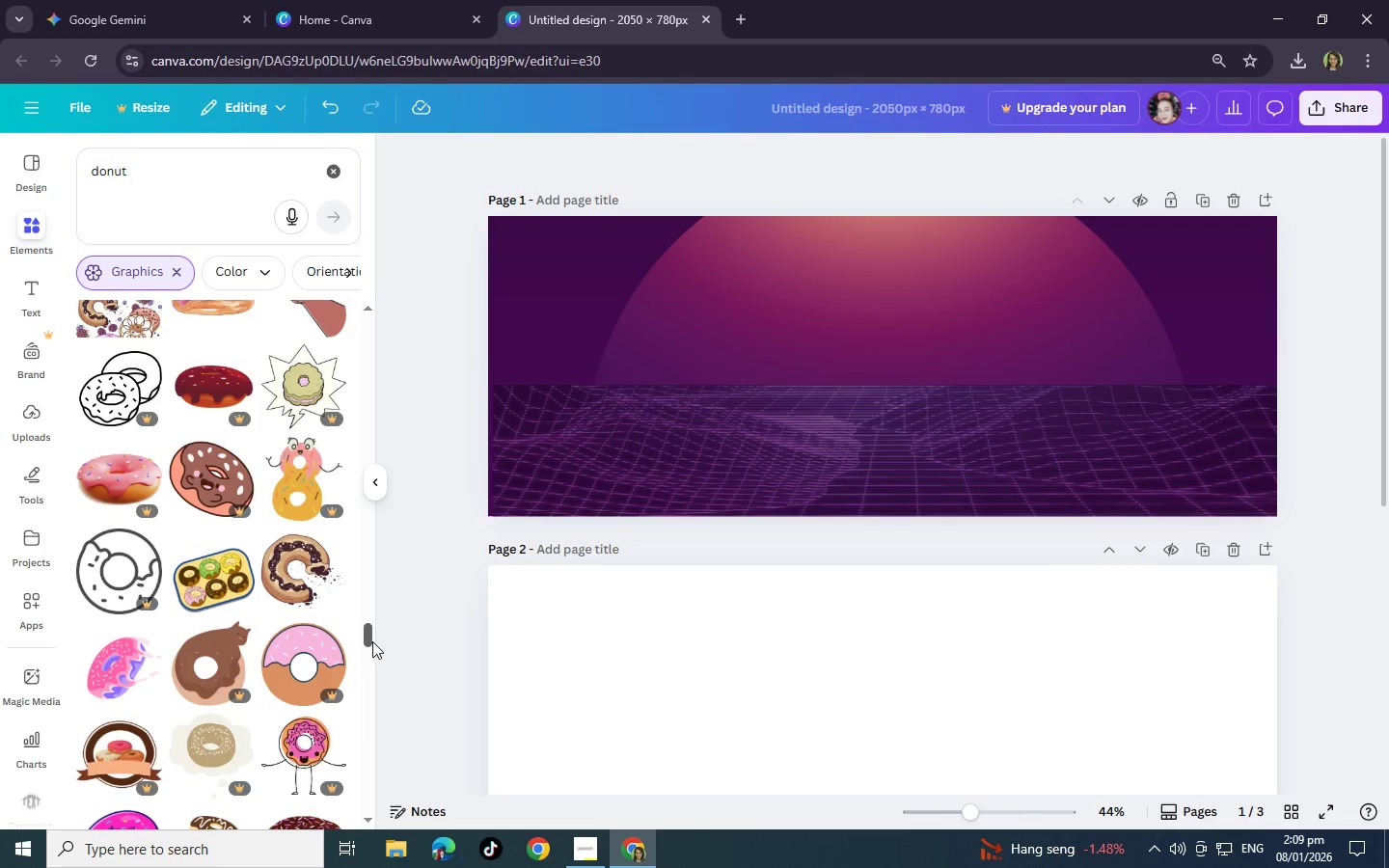 
left_click_drag(start_coordinate=[370, 636], to_coordinate=[350, 303])
 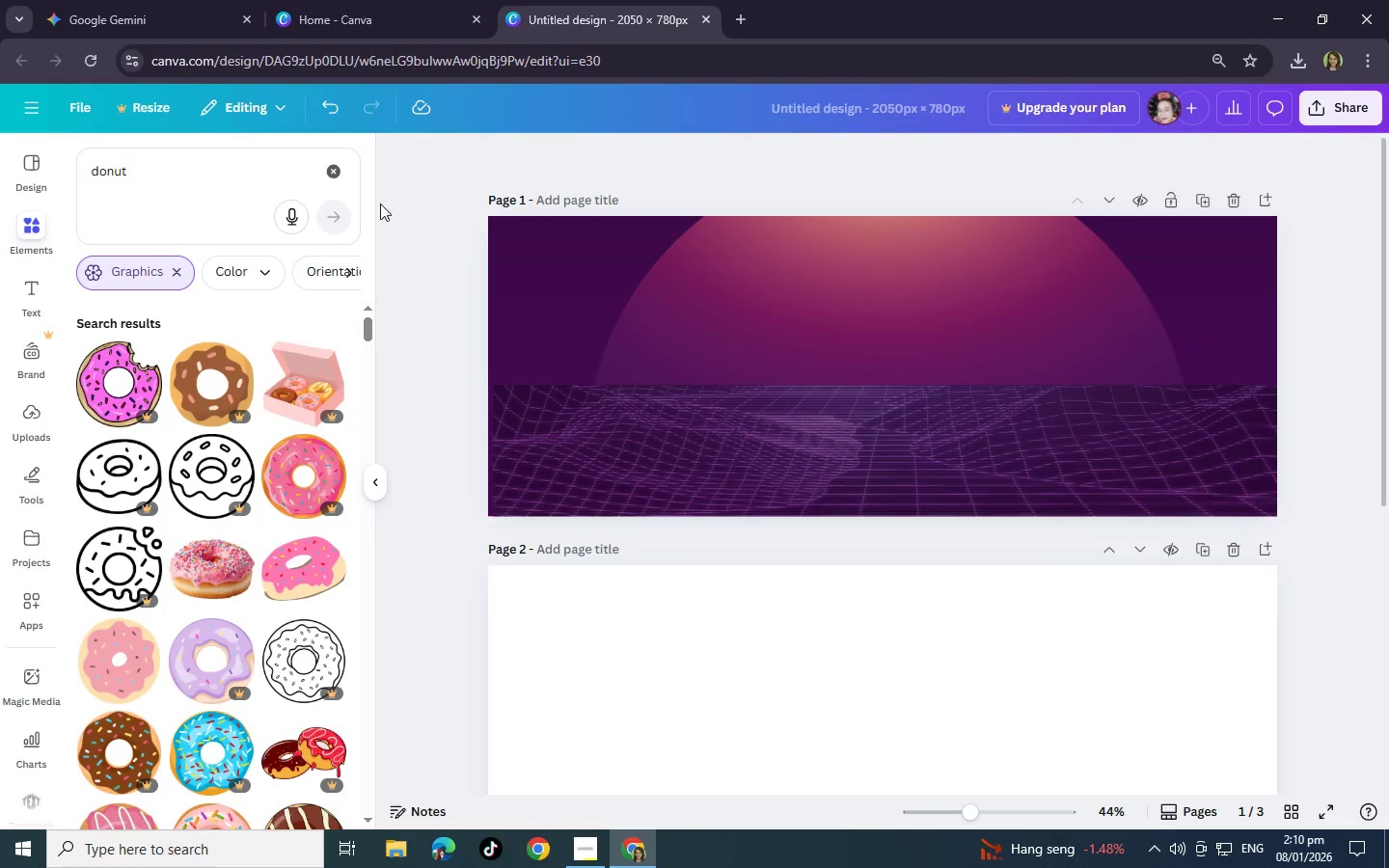 
wait(10.89)
 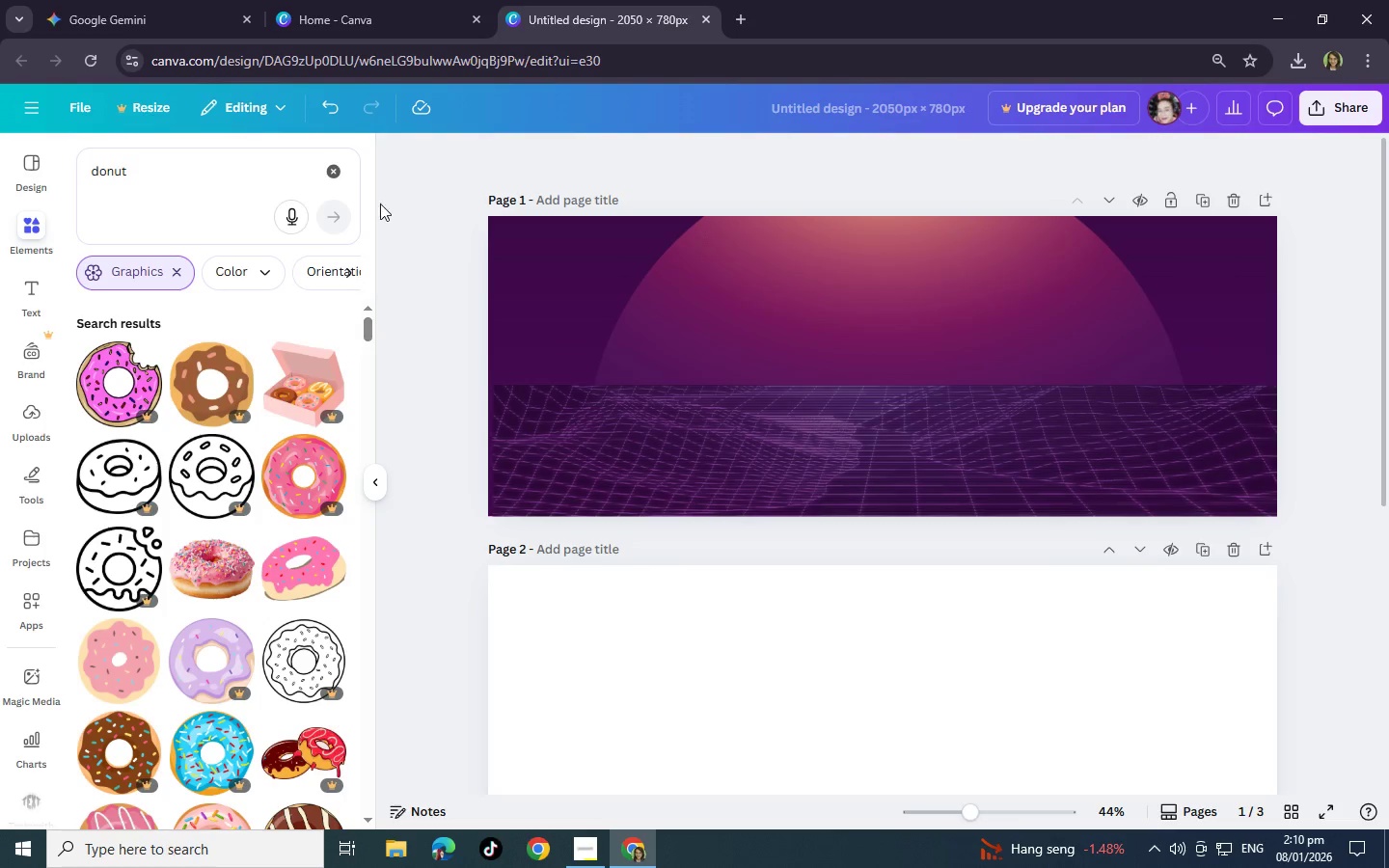 
left_click([343, 486])
 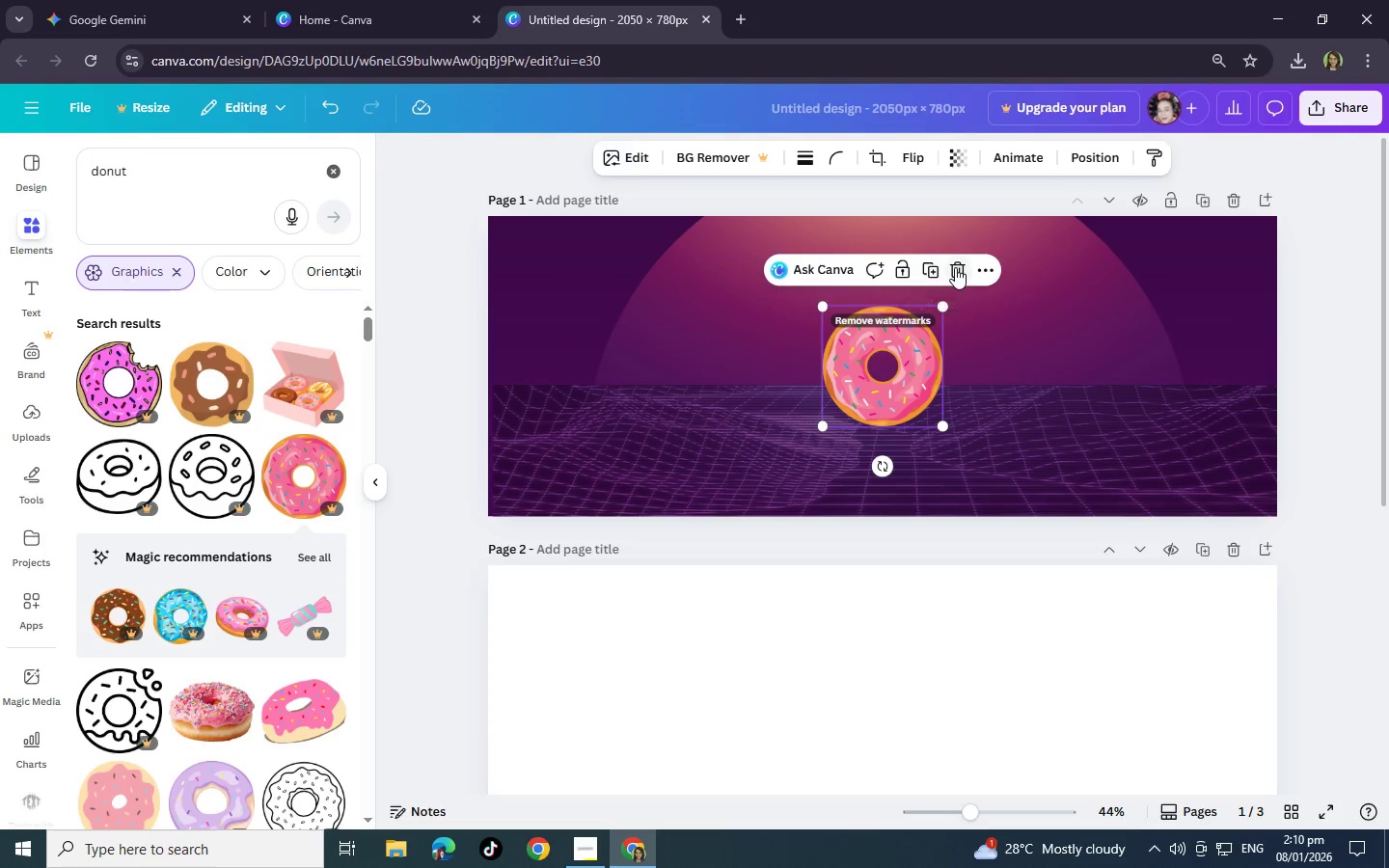 
left_click([958, 266])
 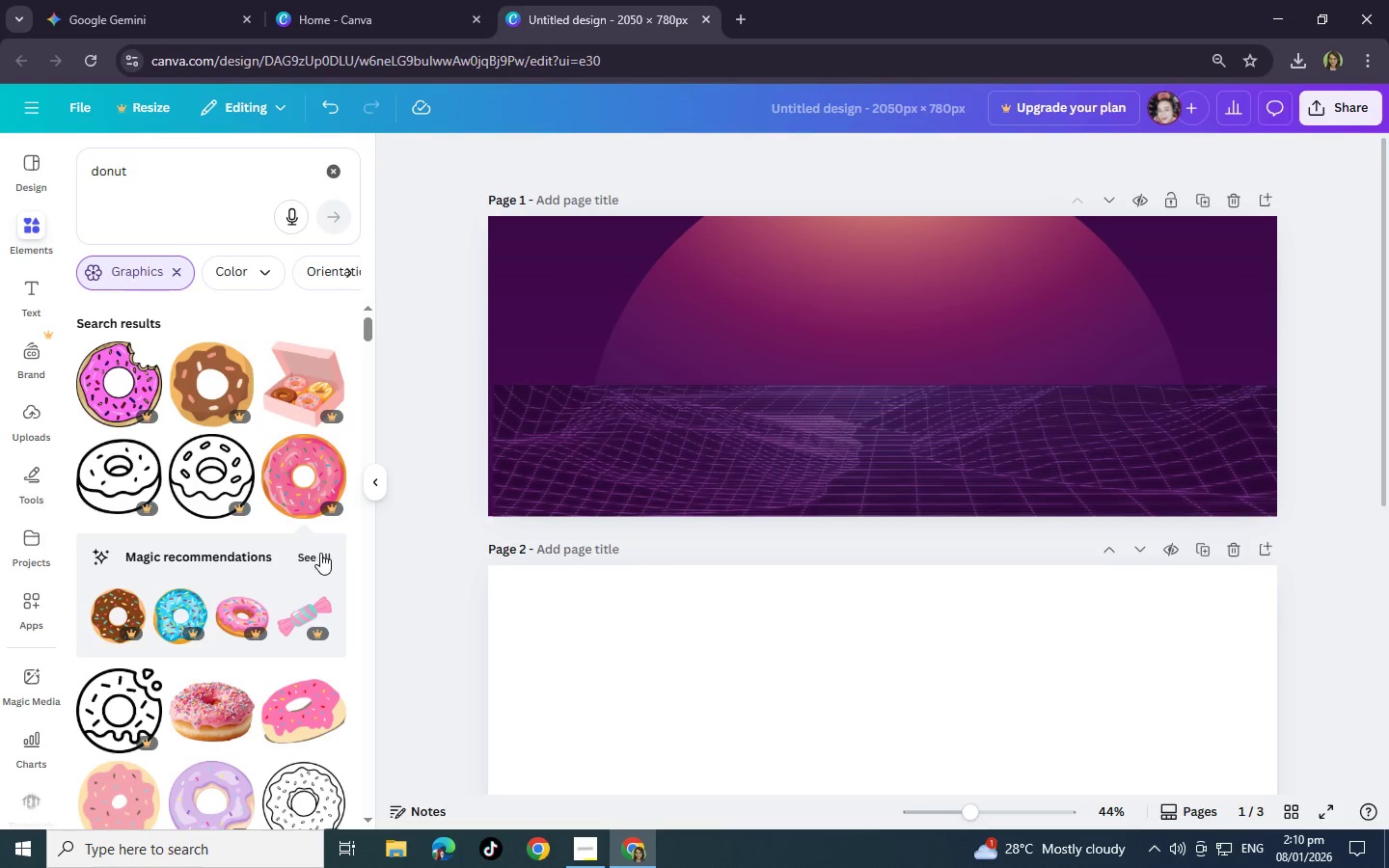 
left_click([321, 556])
 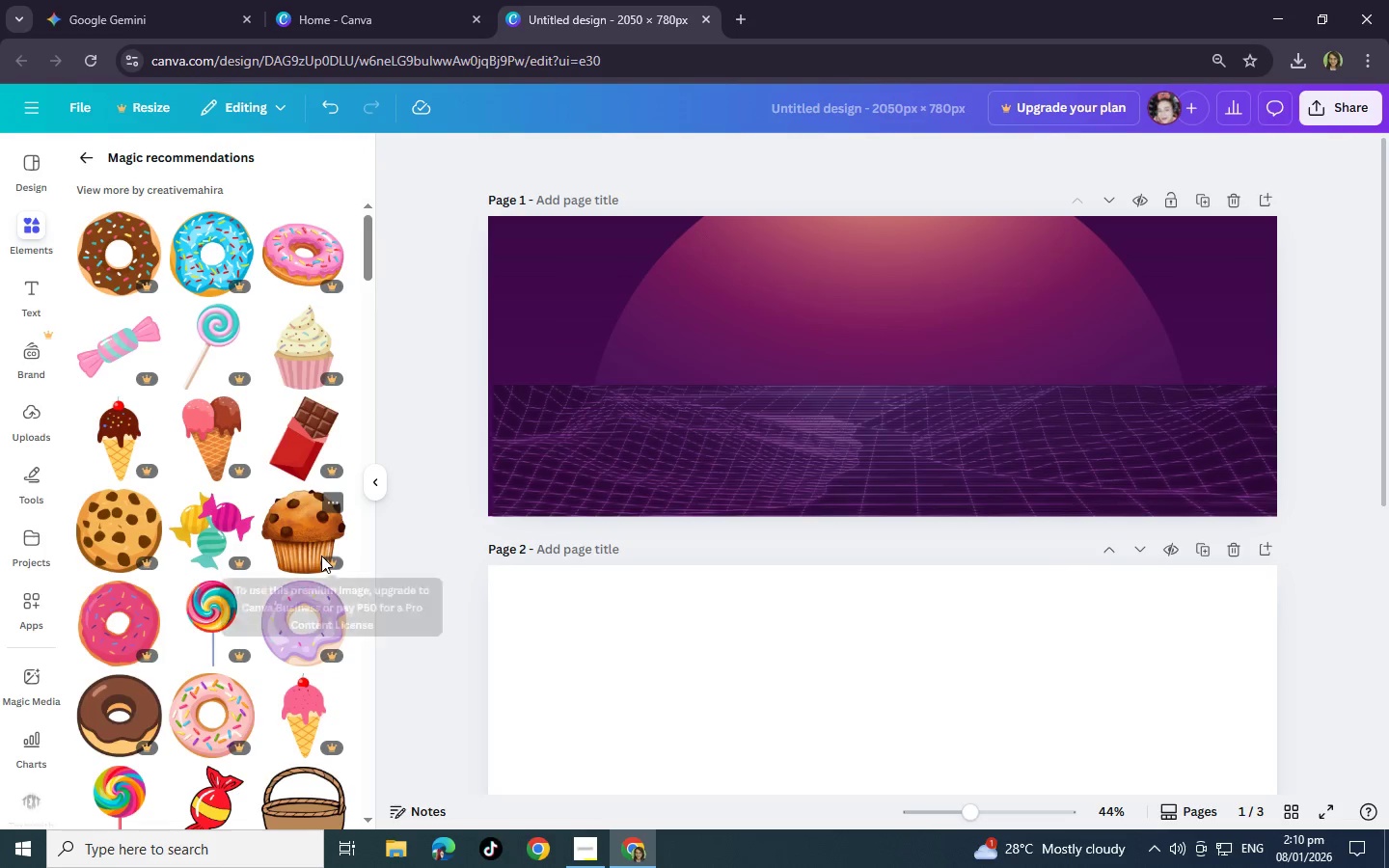 
scroll: coordinate [321, 556], scroll_direction: down, amount: 4.0
 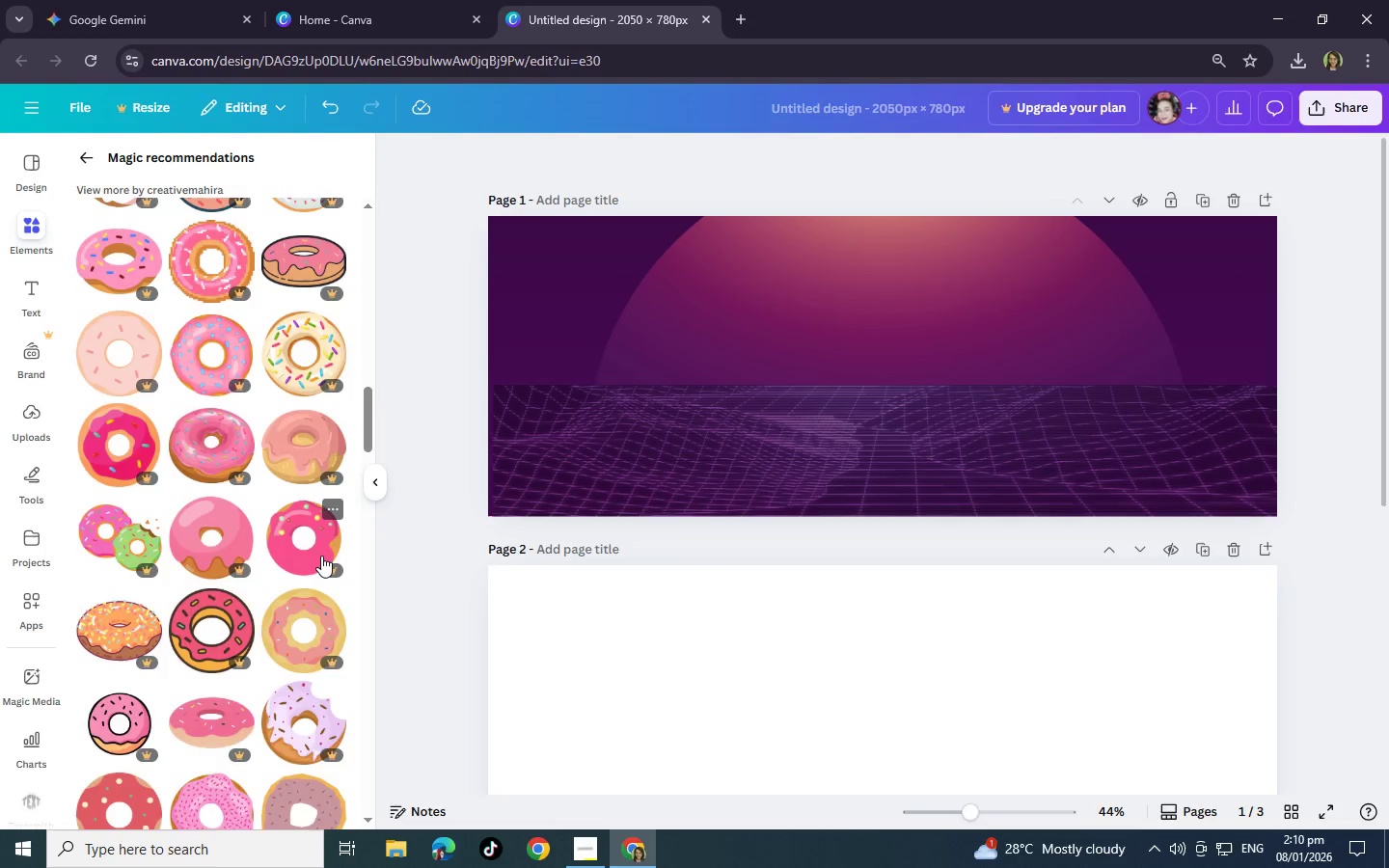 
scroll: coordinate [321, 556], scroll_direction: up, amount: 26.0
 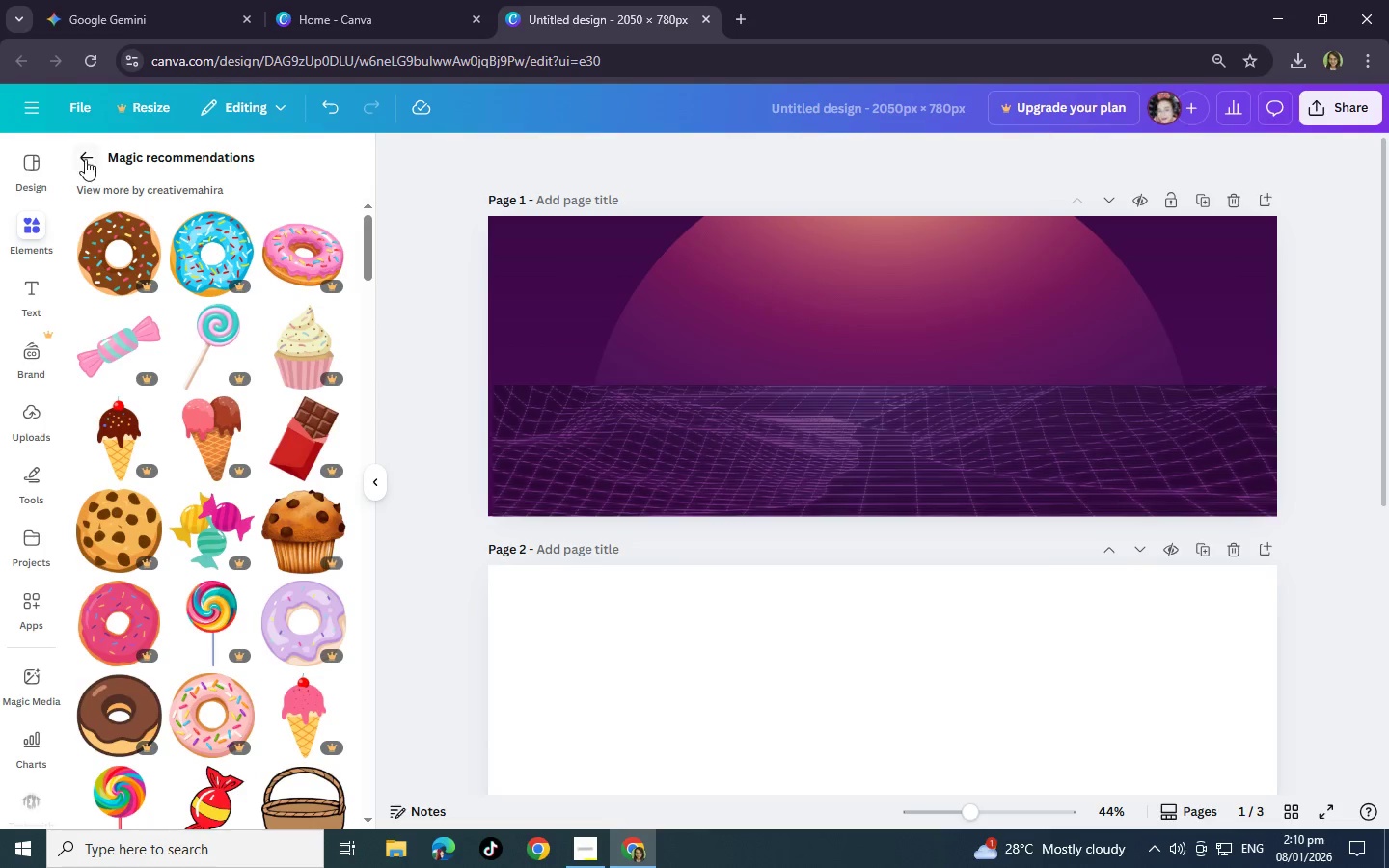 
left_click([81, 159])
 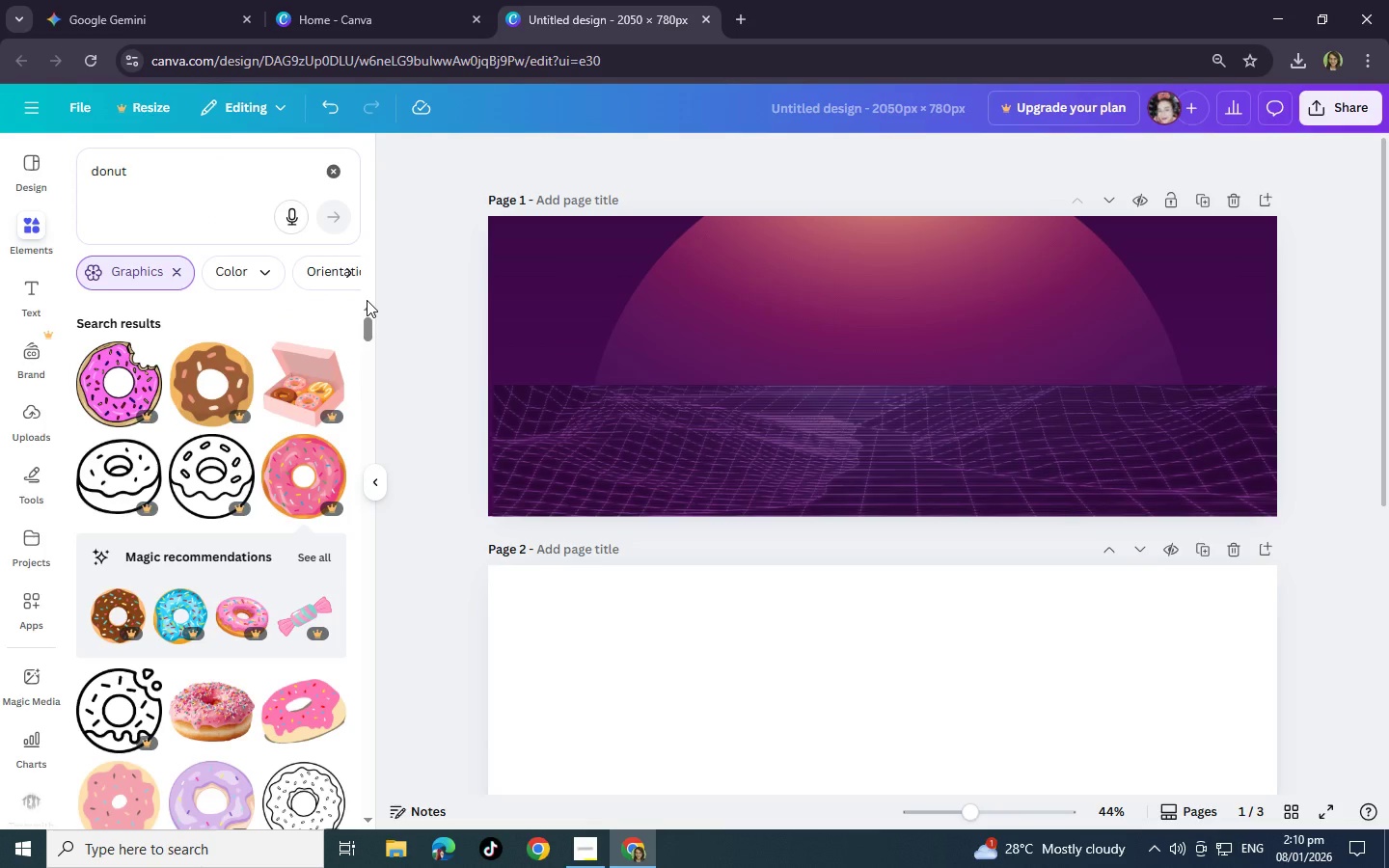 
scroll: coordinate [242, 422], scroll_direction: down, amount: 4.0
 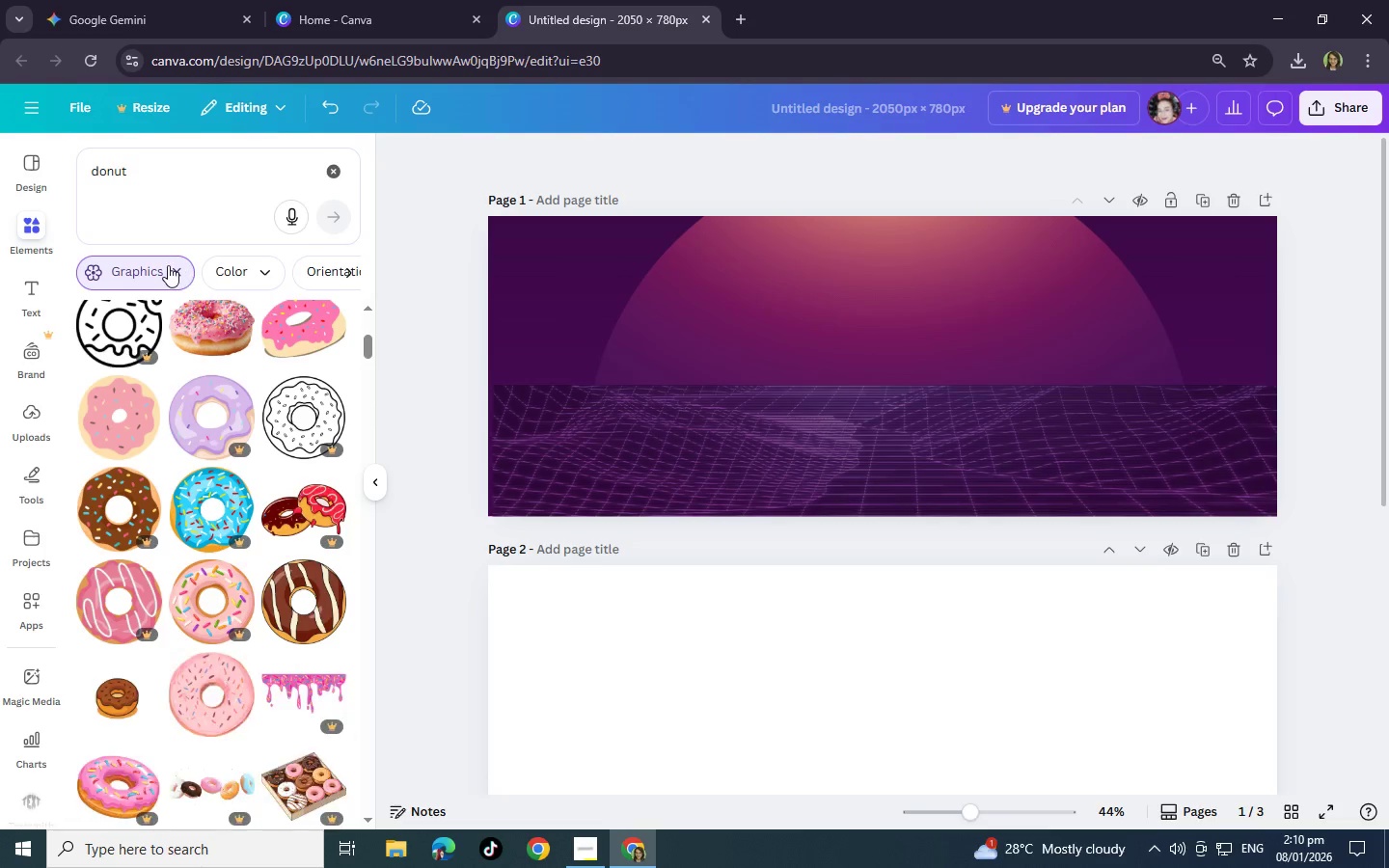 
left_click([168, 265])
 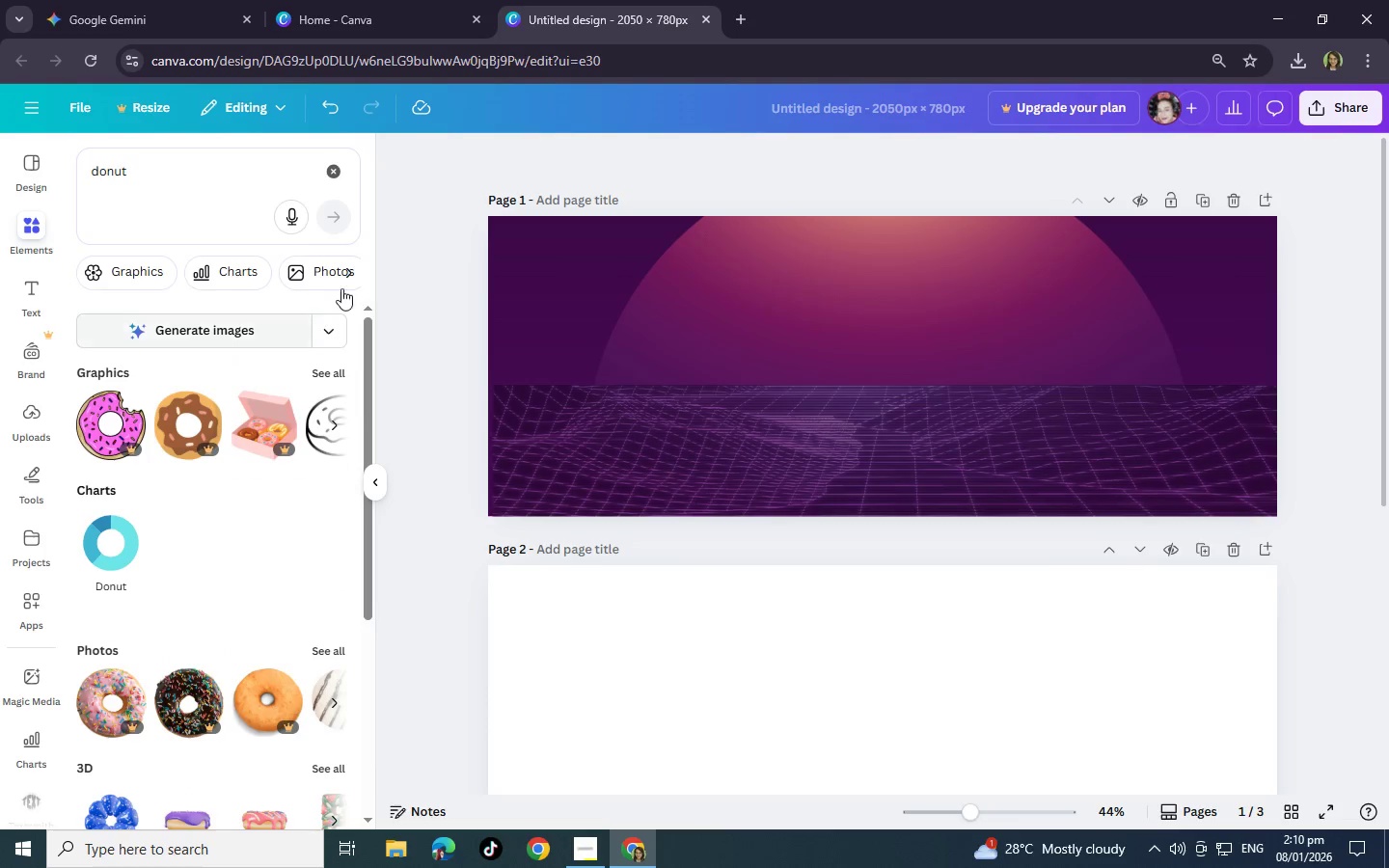 
left_click([323, 267])
 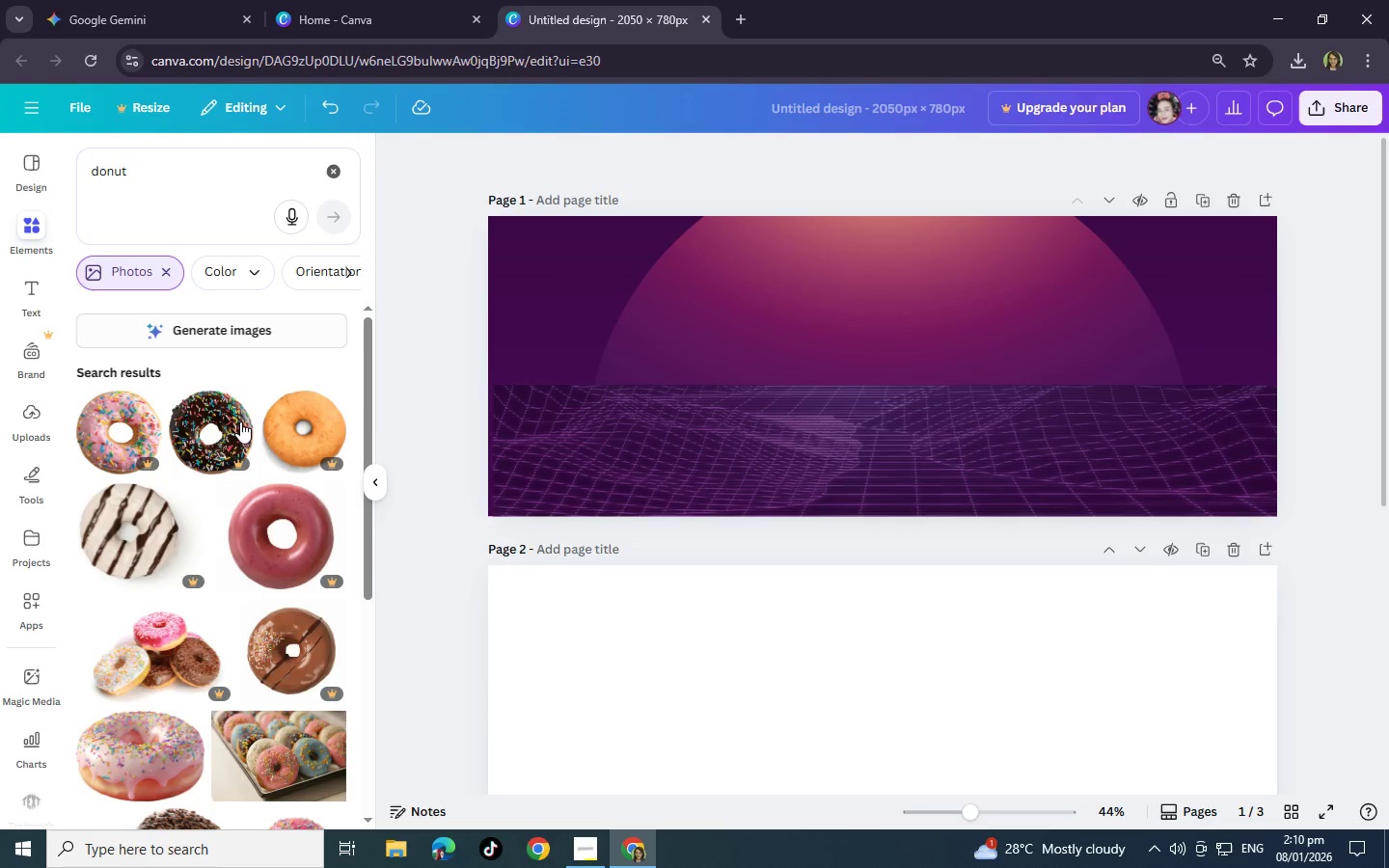 
scroll: coordinate [150, 583], scroll_direction: down, amount: 13.0
 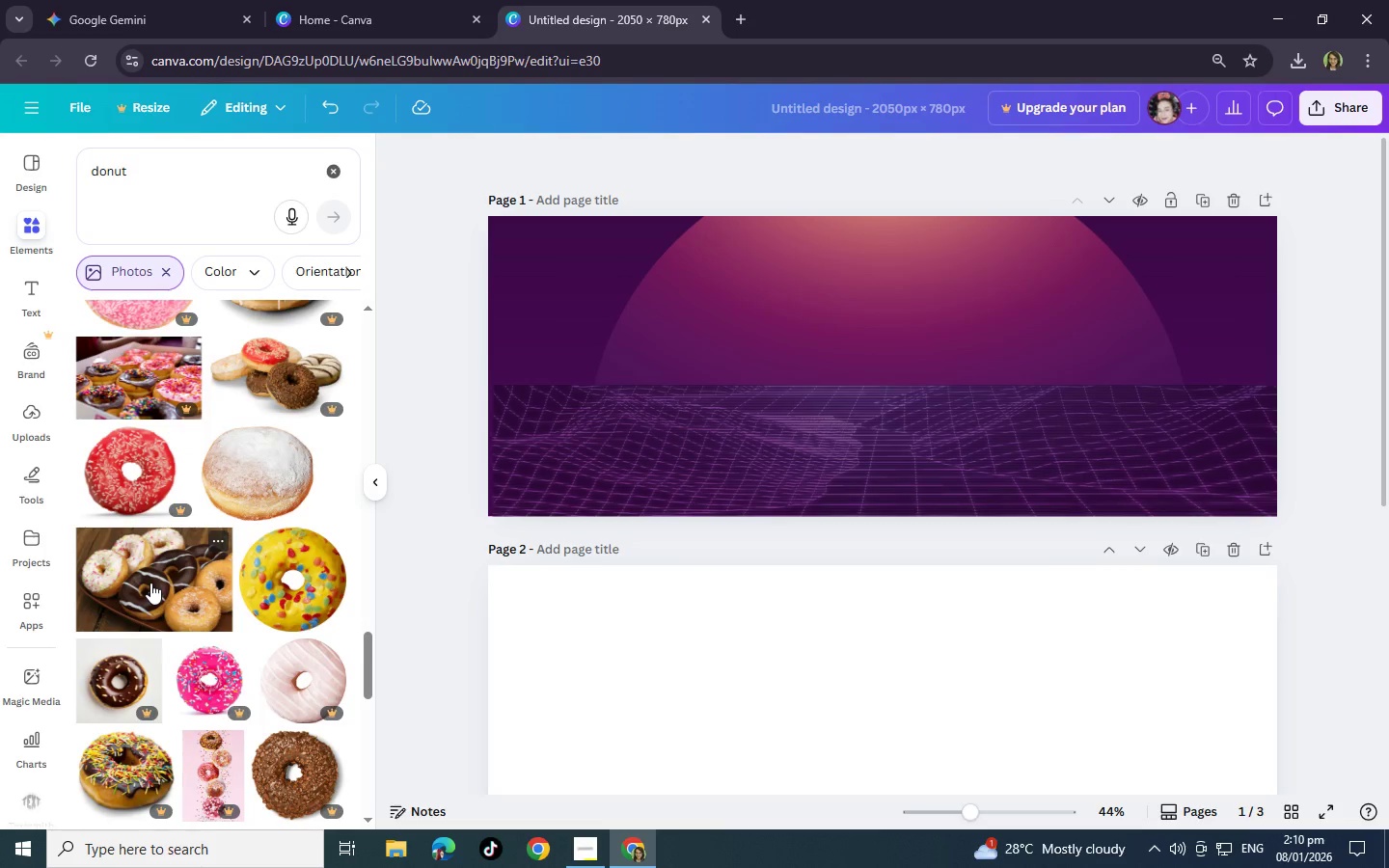 
scroll: coordinate [150, 583], scroll_direction: down, amount: 3.0
 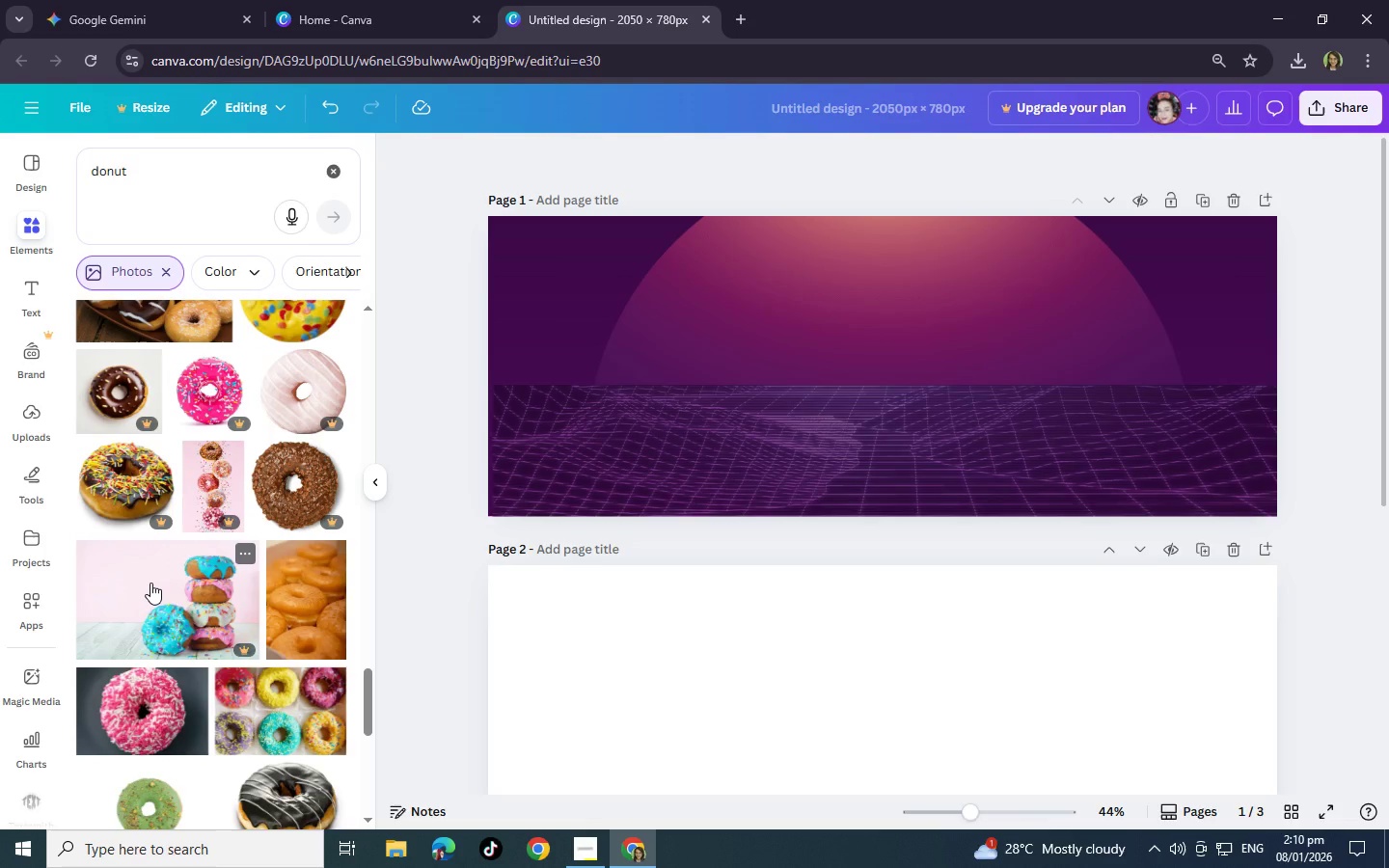 
scroll: coordinate [150, 583], scroll_direction: up, amount: 3.0
 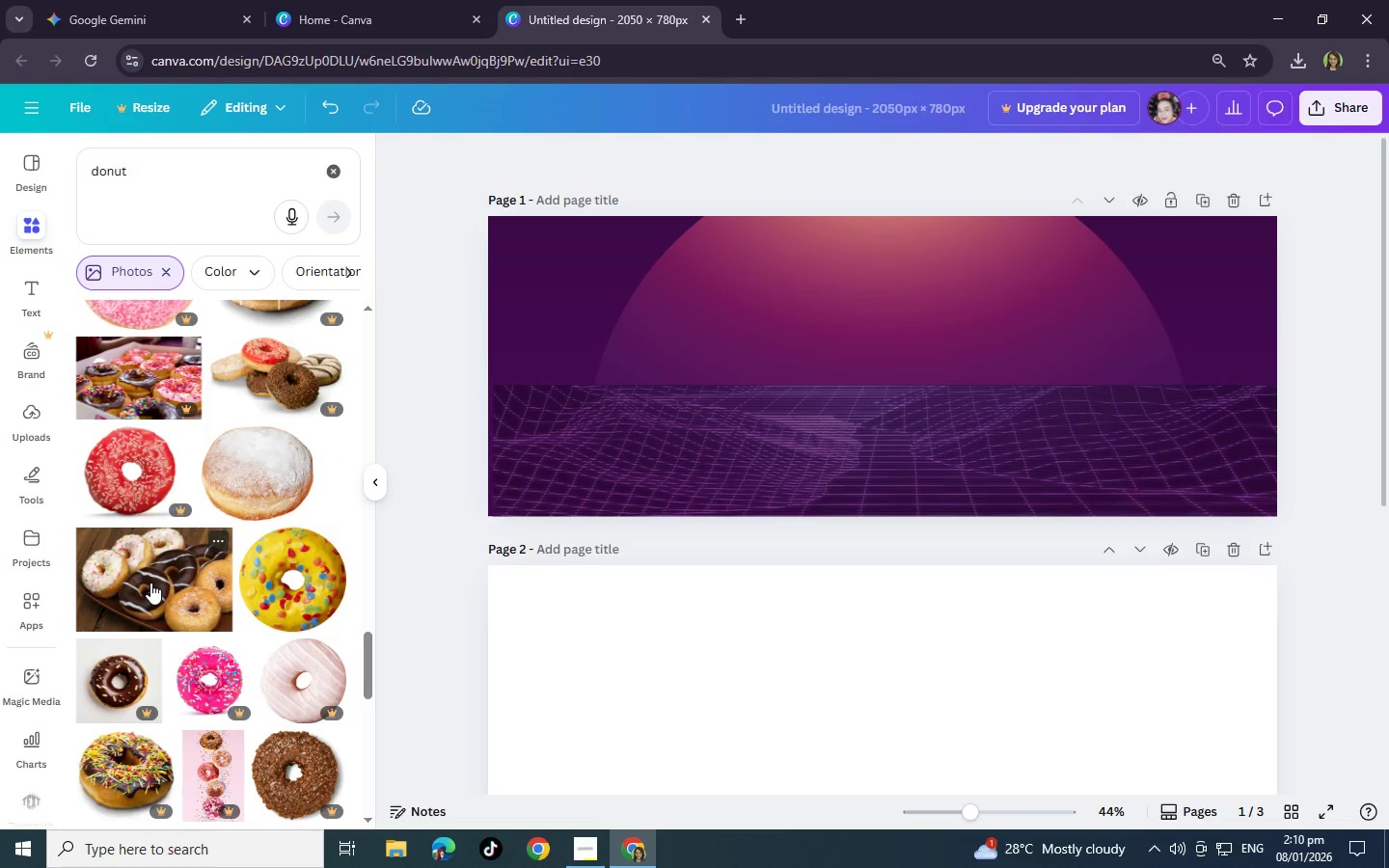 
scroll: coordinate [150, 583], scroll_direction: down, amount: 10.0
 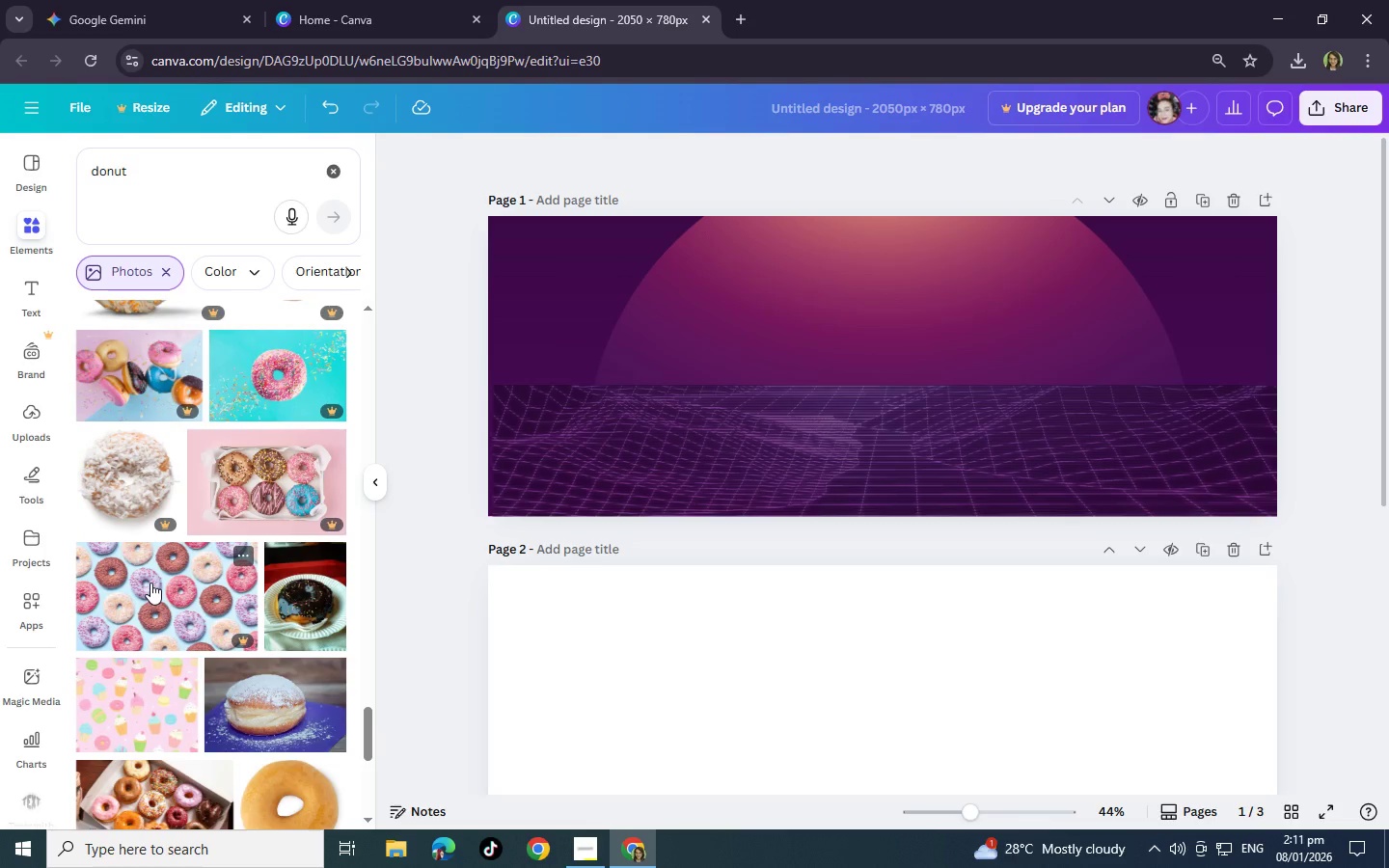 
scroll: coordinate [150, 583], scroll_direction: up, amount: 1.0
 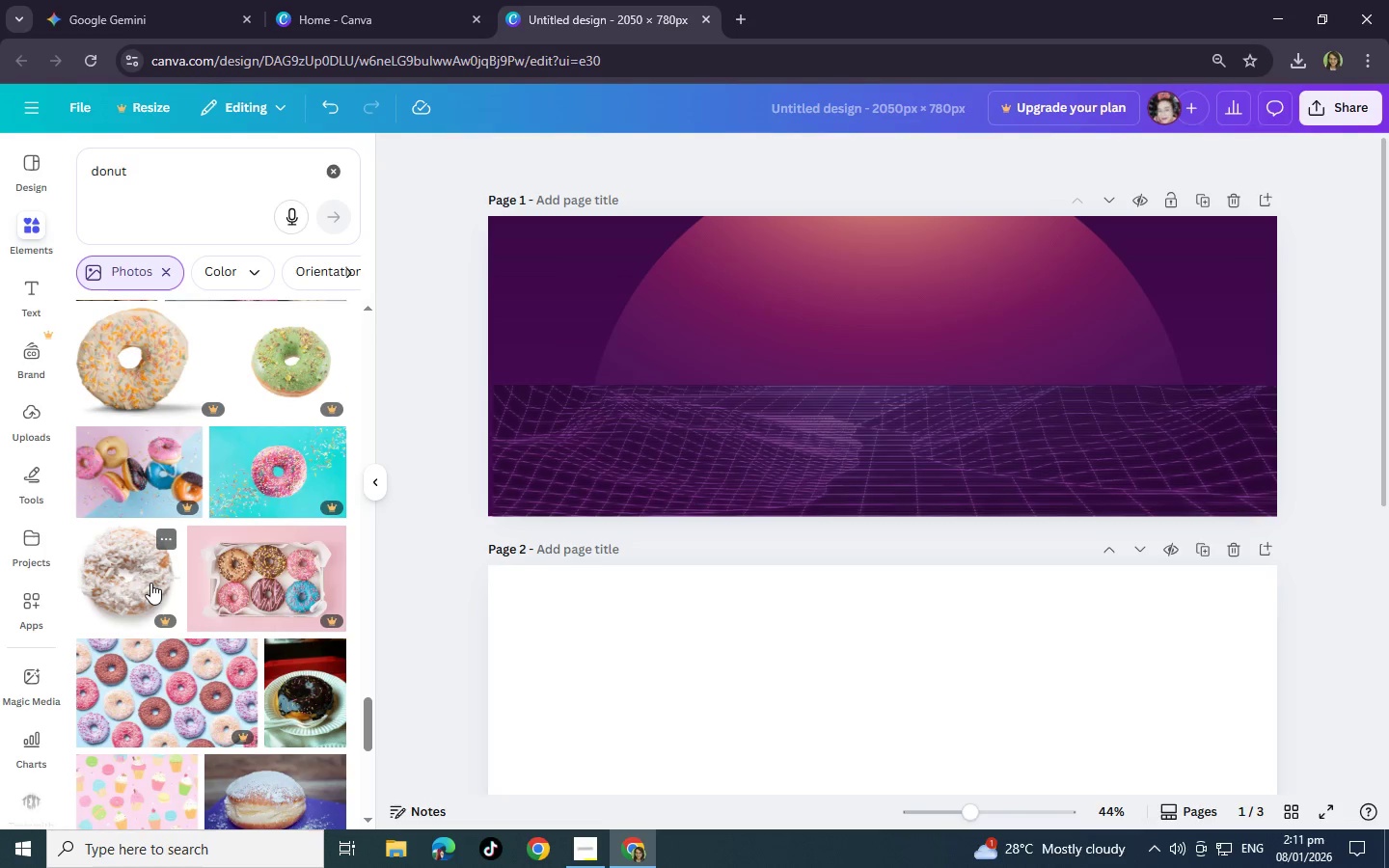 
scroll: coordinate [150, 583], scroll_direction: down, amount: 14.0
 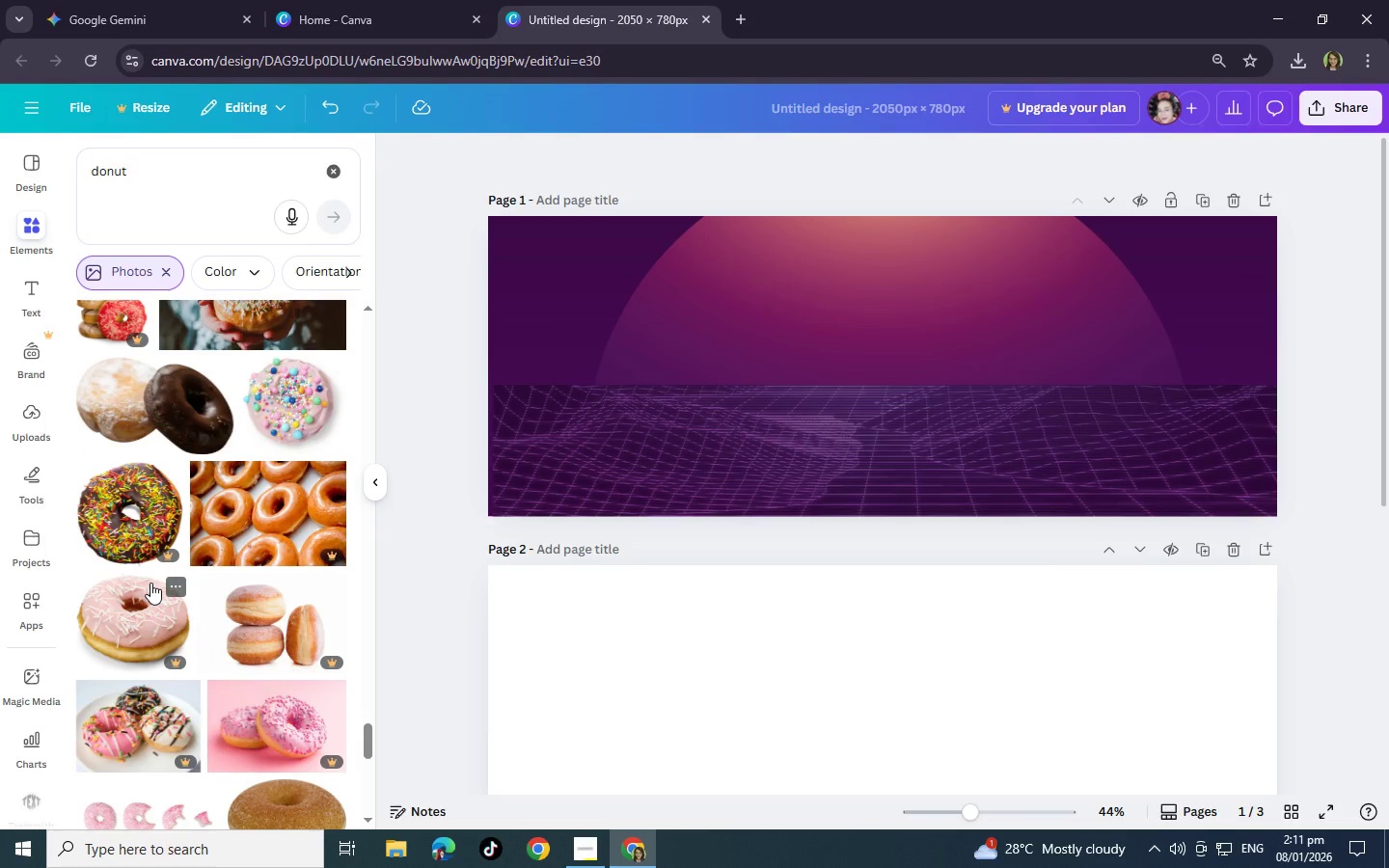 
scroll: coordinate [150, 583], scroll_direction: down, amount: 11.0
 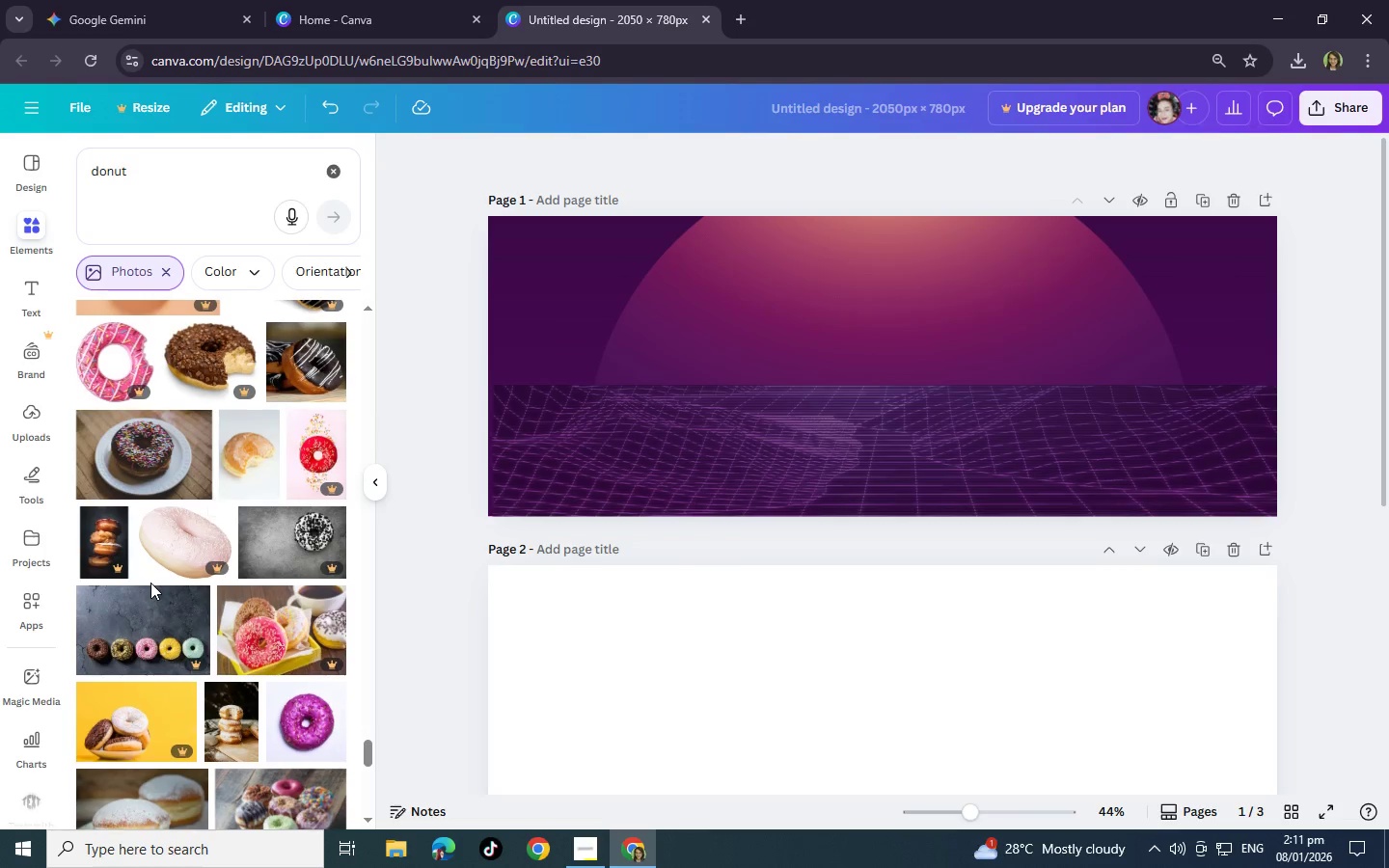 
scroll: coordinate [150, 583], scroll_direction: down, amount: 2.0
 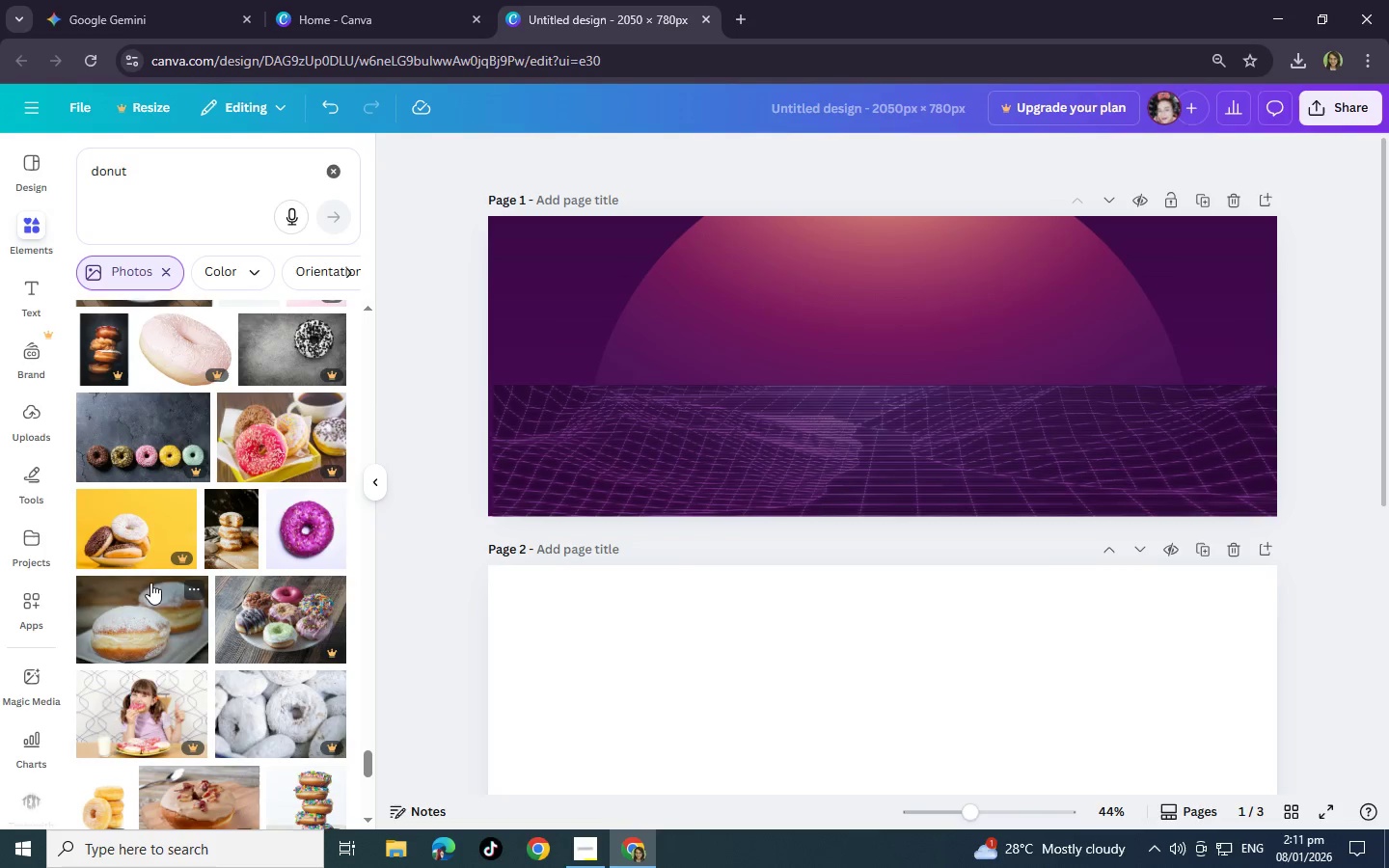 
scroll: coordinate [150, 583], scroll_direction: up, amount: 1.0
 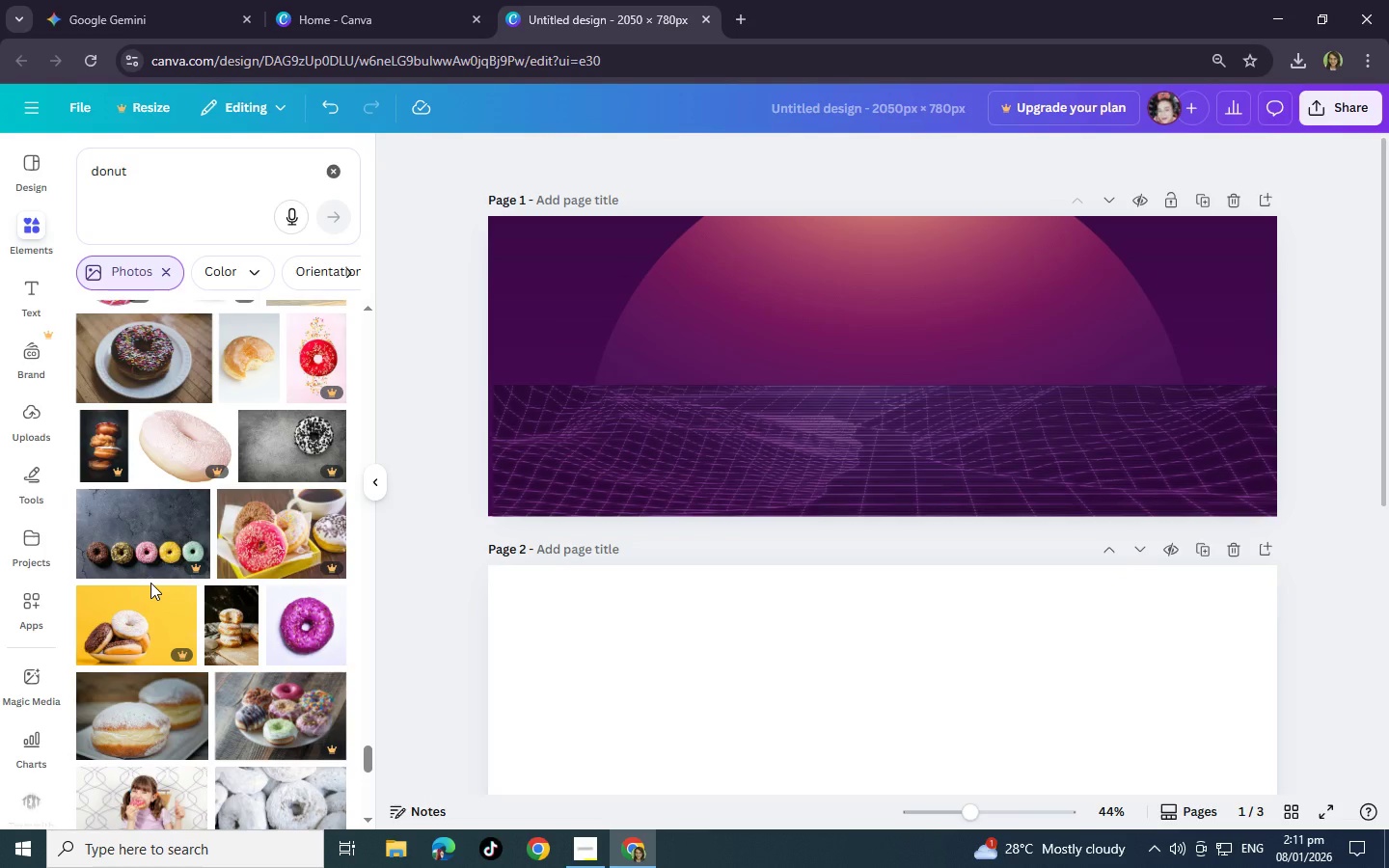 
scroll: coordinate [150, 583], scroll_direction: down, amount: 5.0
 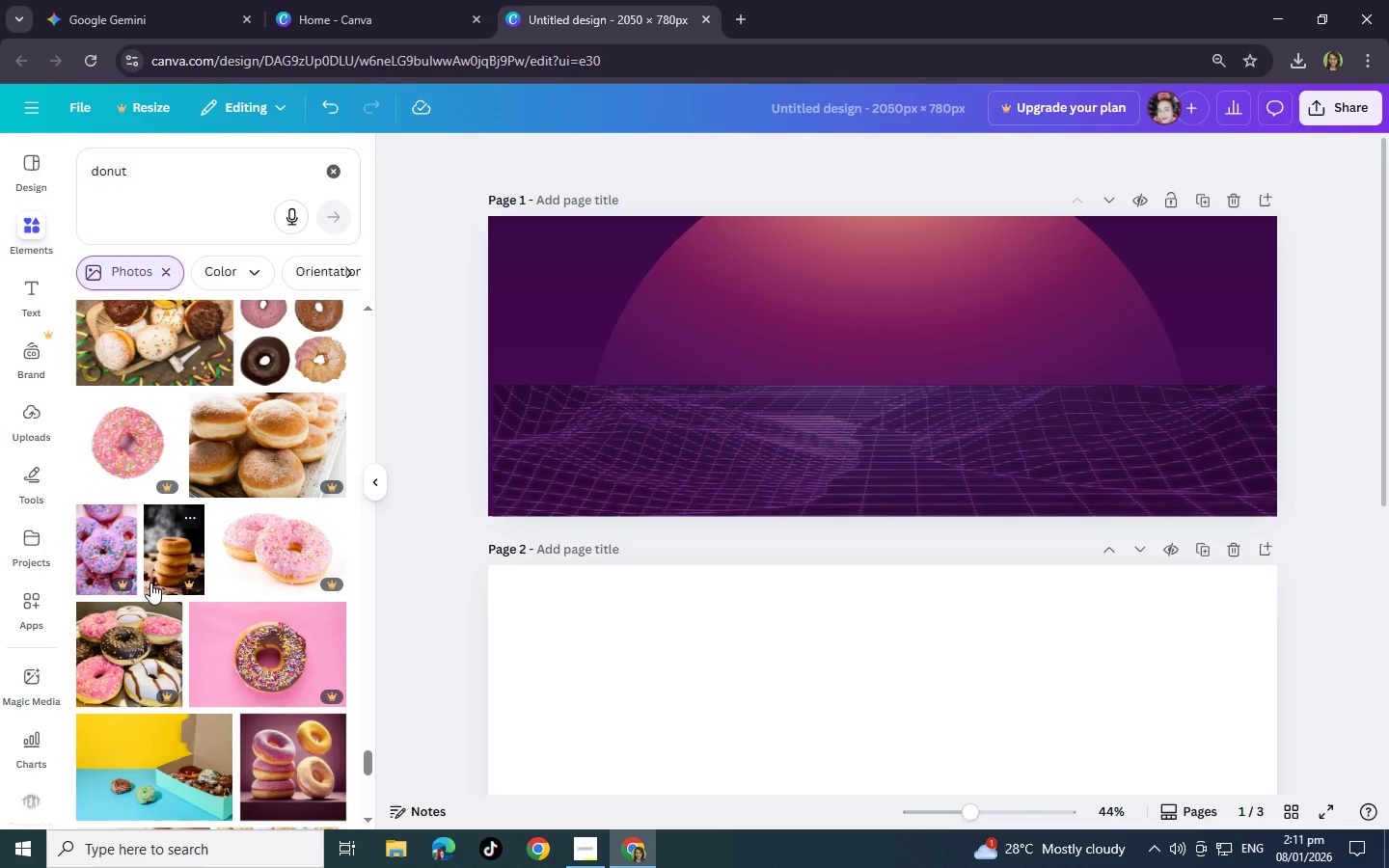 
scroll: coordinate [150, 583], scroll_direction: up, amount: 1.0
 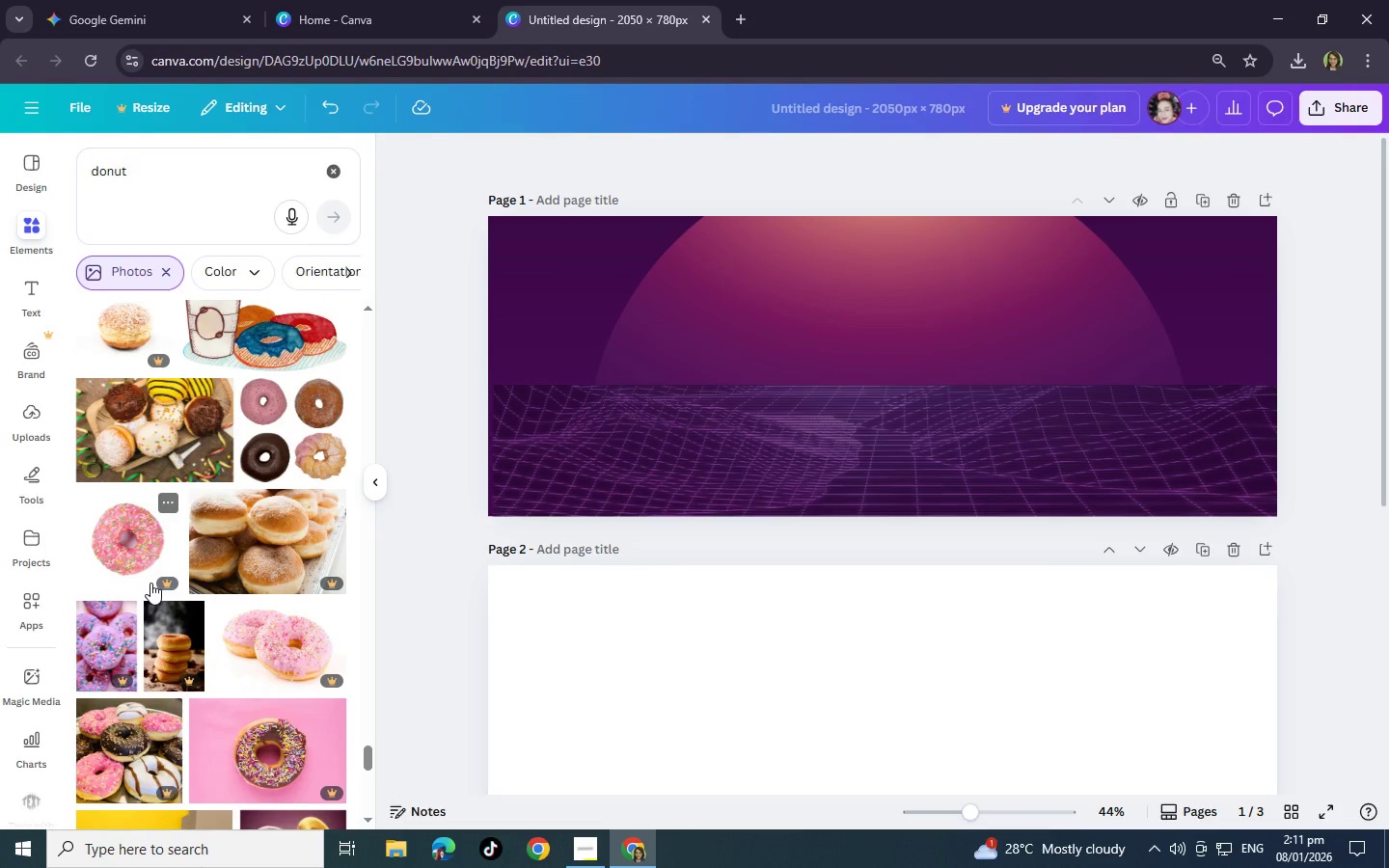 
scroll: coordinate [150, 583], scroll_direction: down, amount: 12.0
 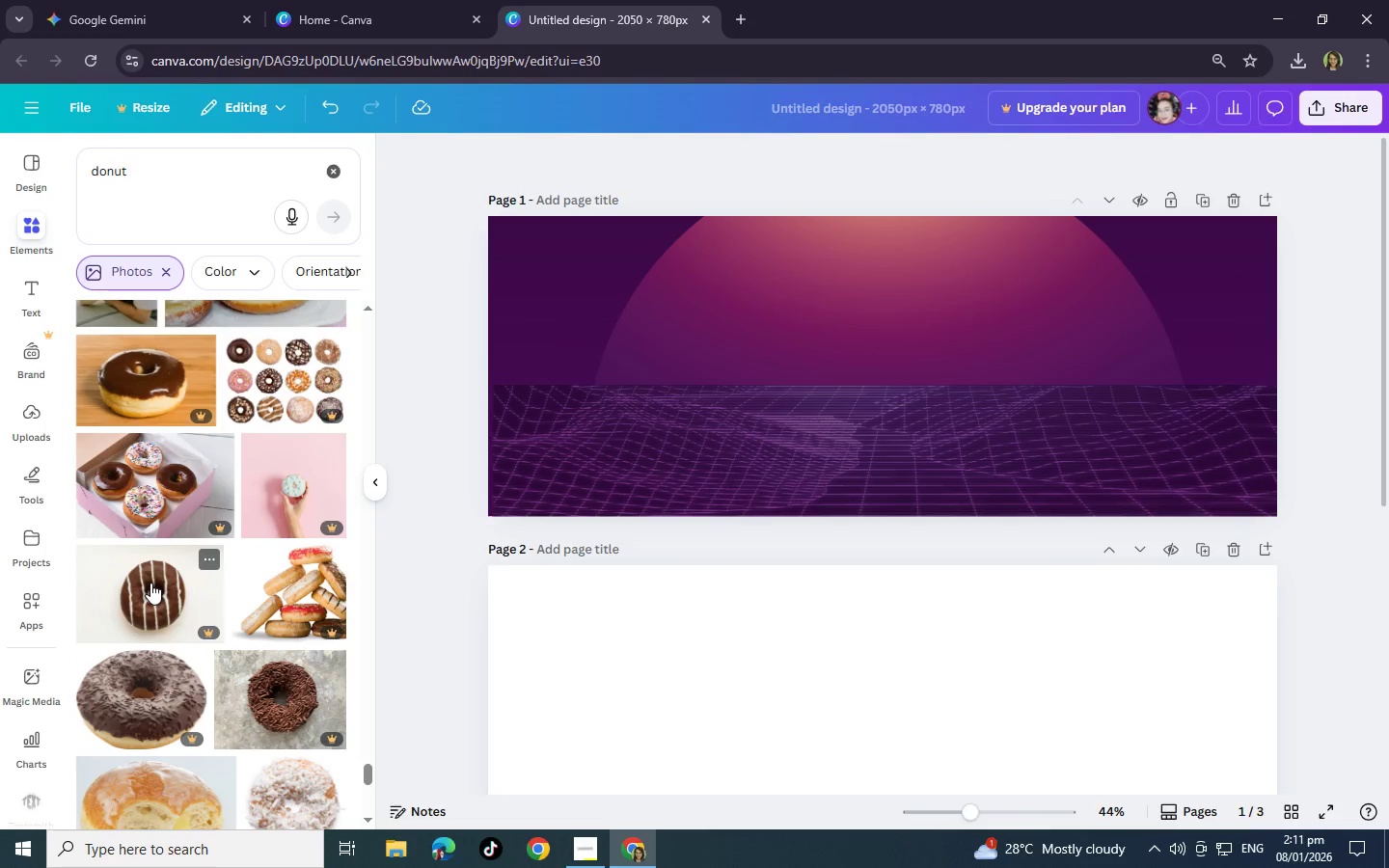 
scroll: coordinate [150, 583], scroll_direction: down, amount: 11.0
 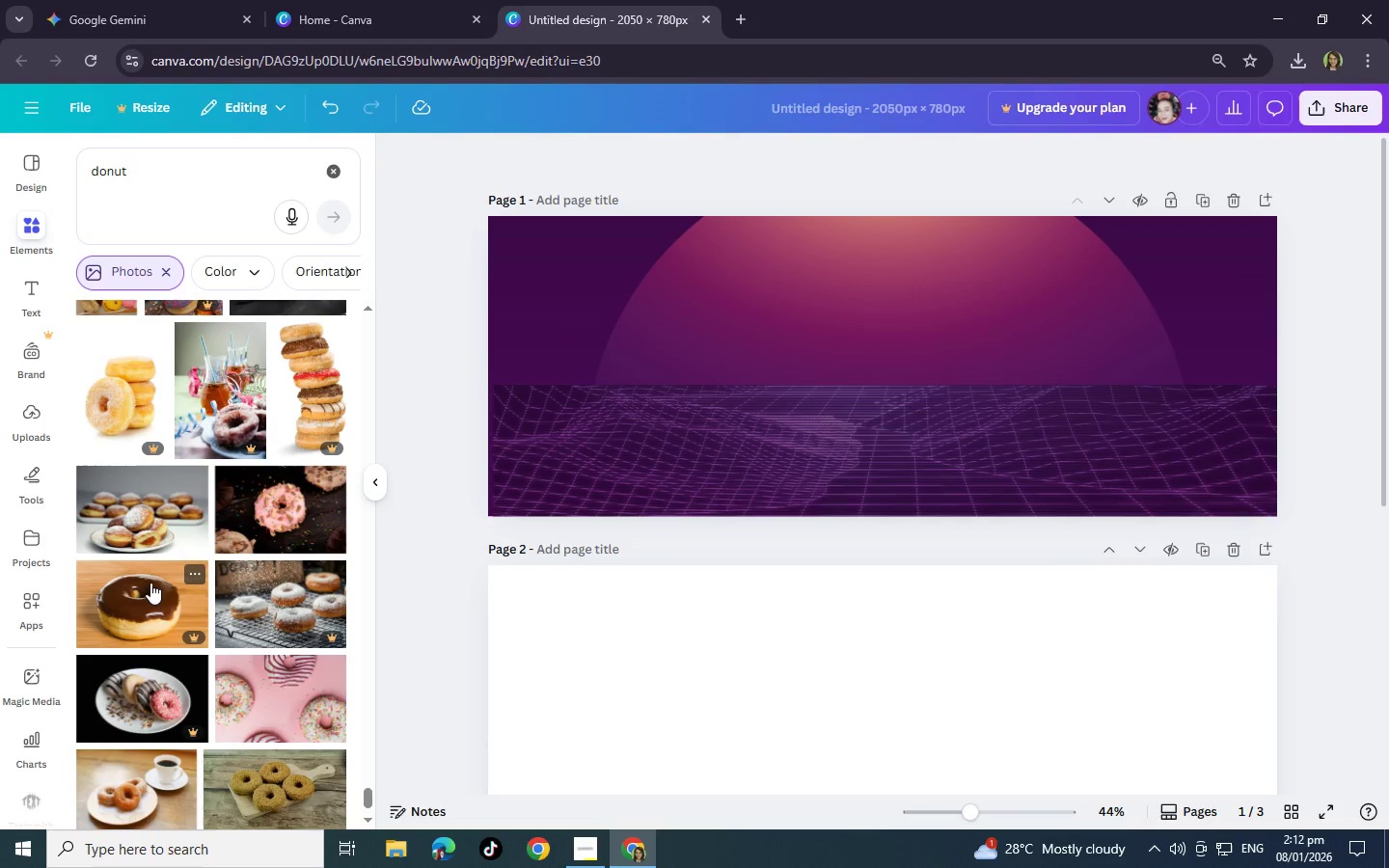 
left_click([292, 521])
 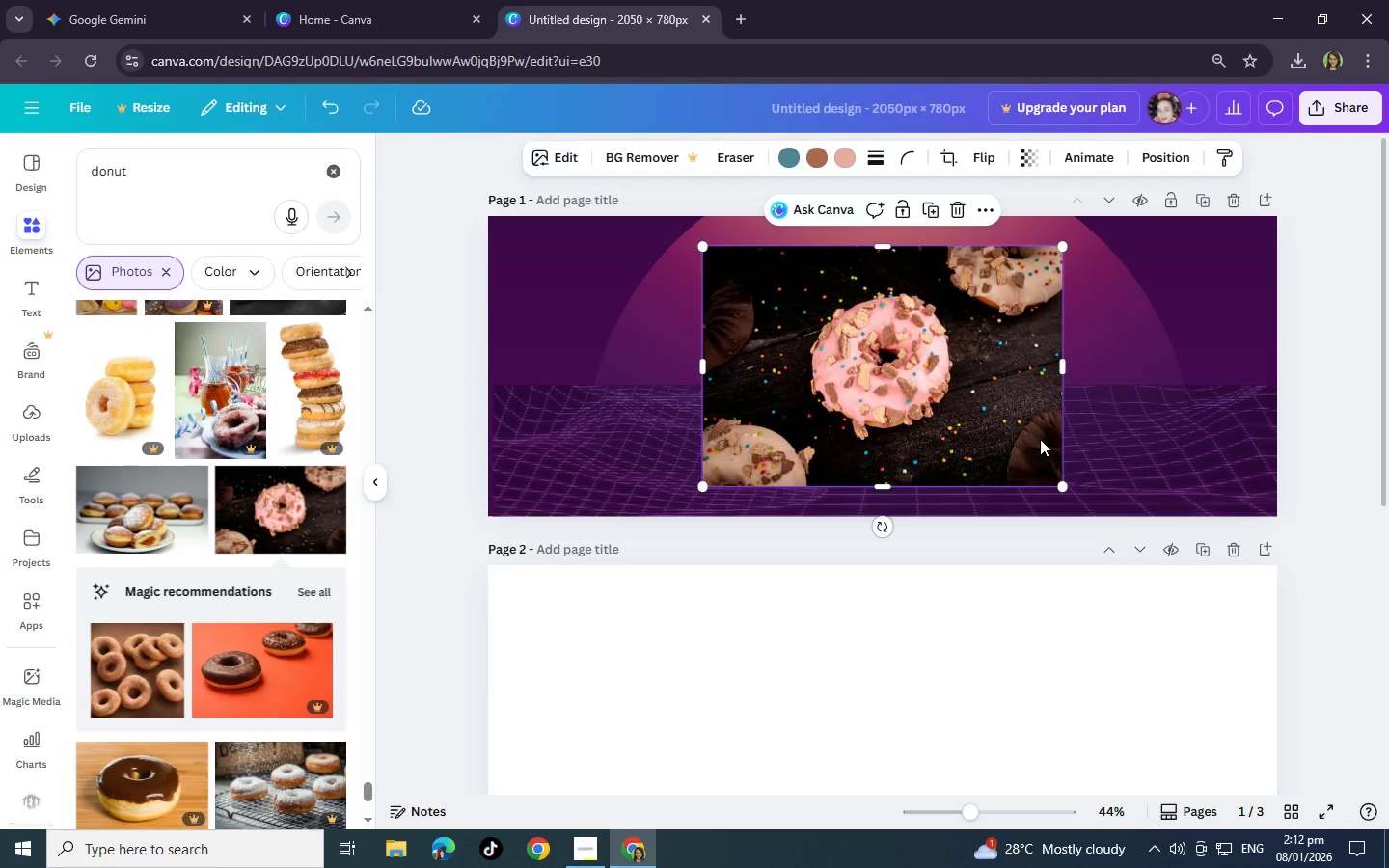 
wait(6.88)
 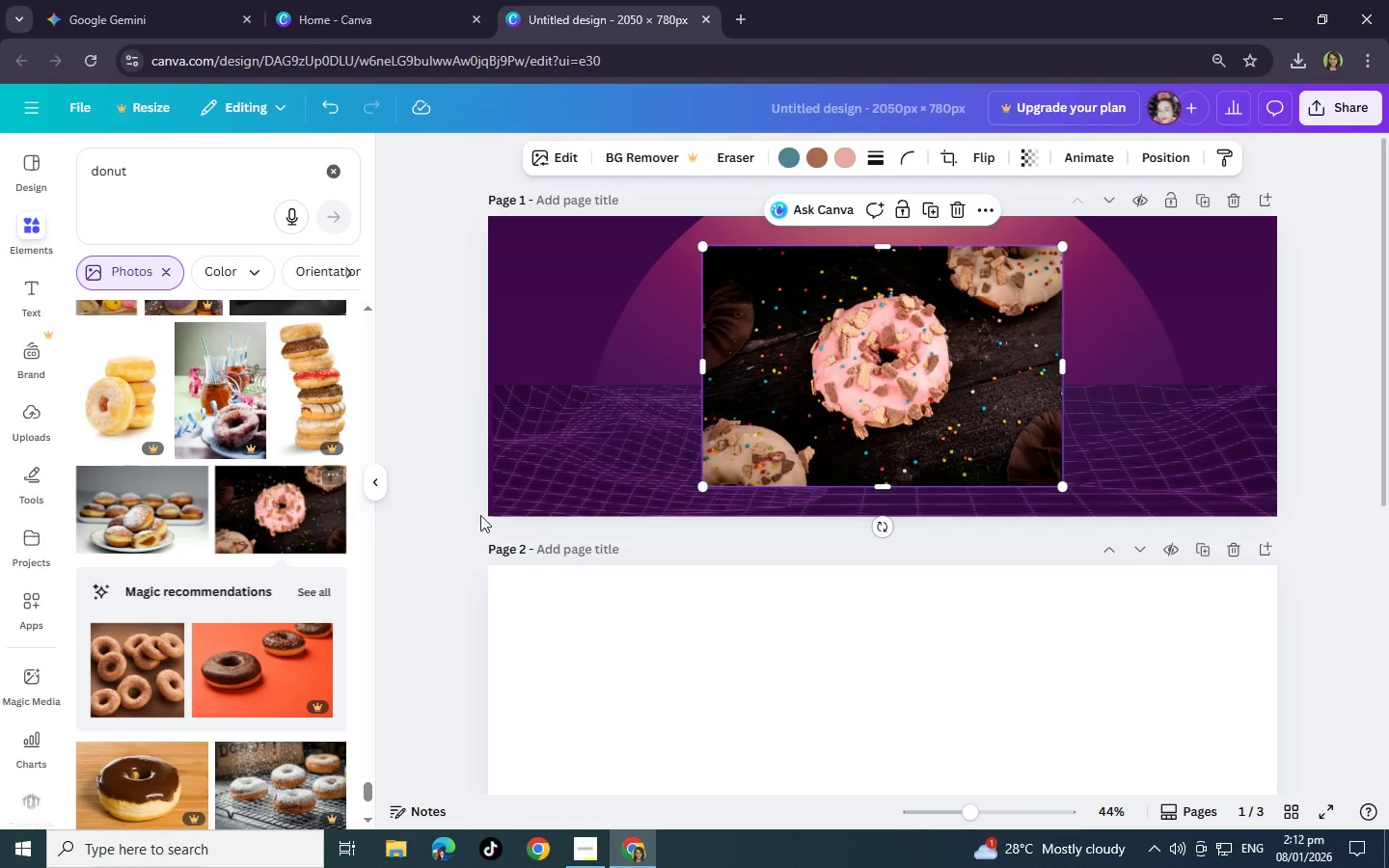 
left_click([960, 210])
 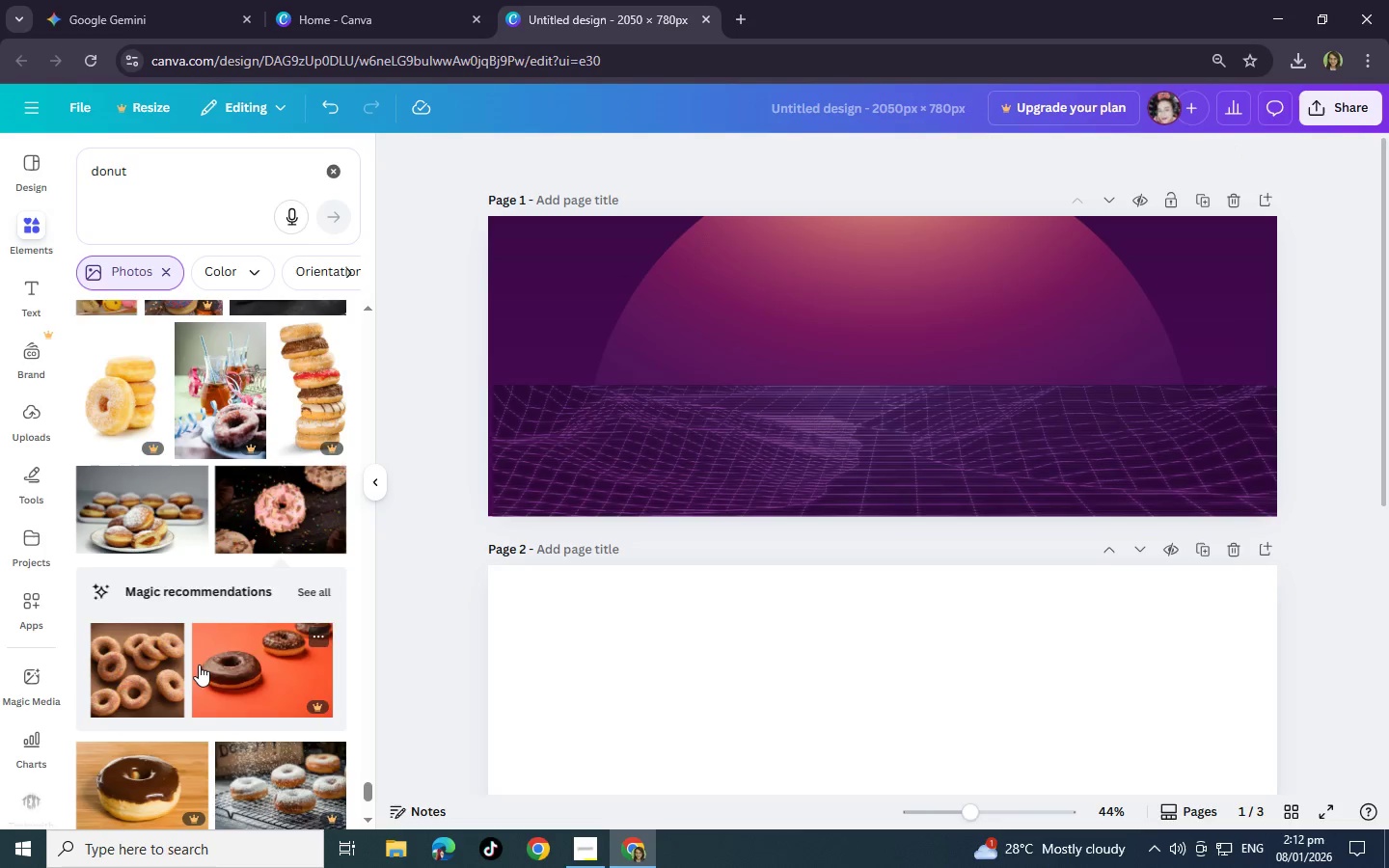 
scroll: coordinate [199, 665], scroll_direction: down, amount: 16.0
 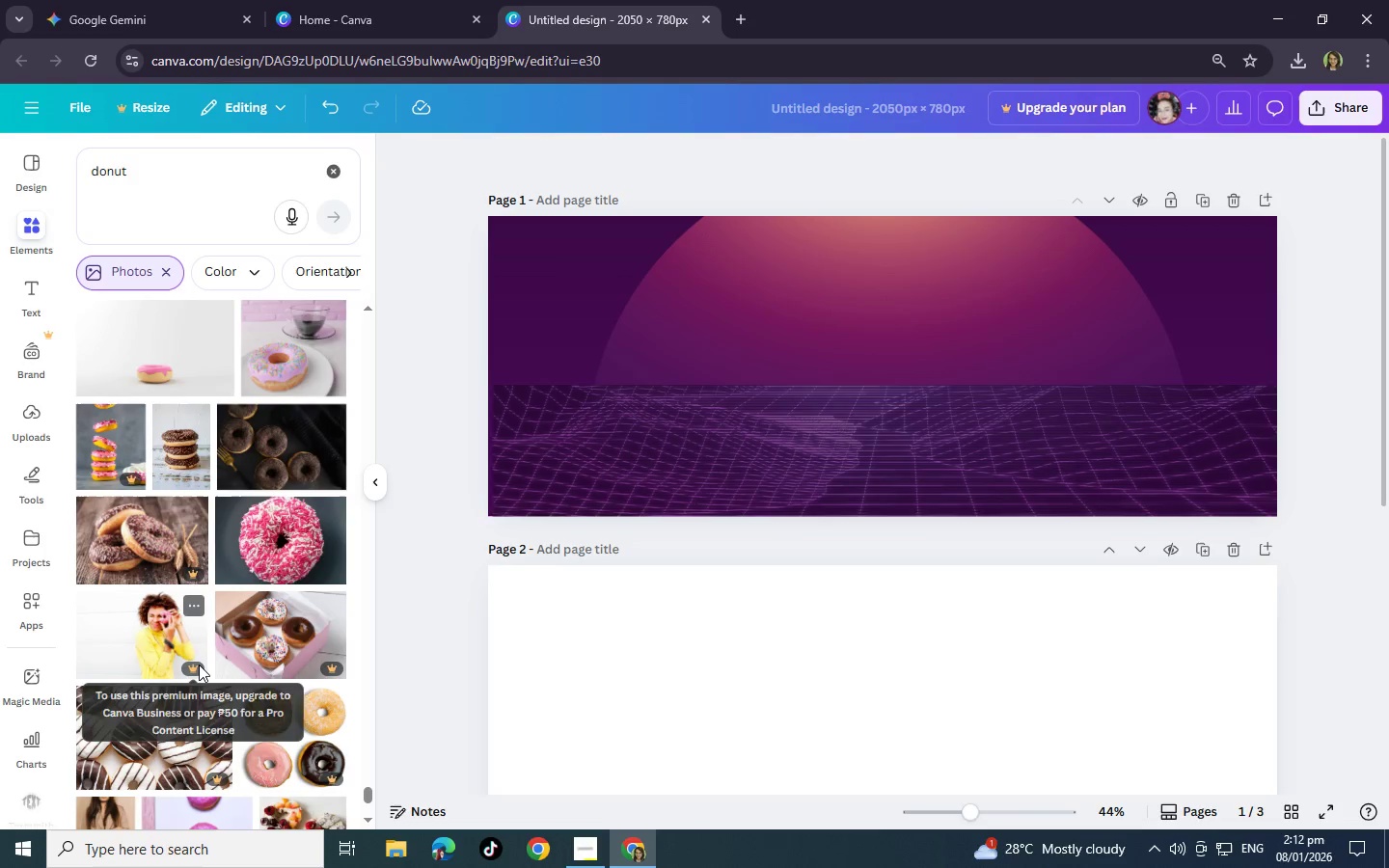 
scroll: coordinate [199, 665], scroll_direction: down, amount: 17.0
 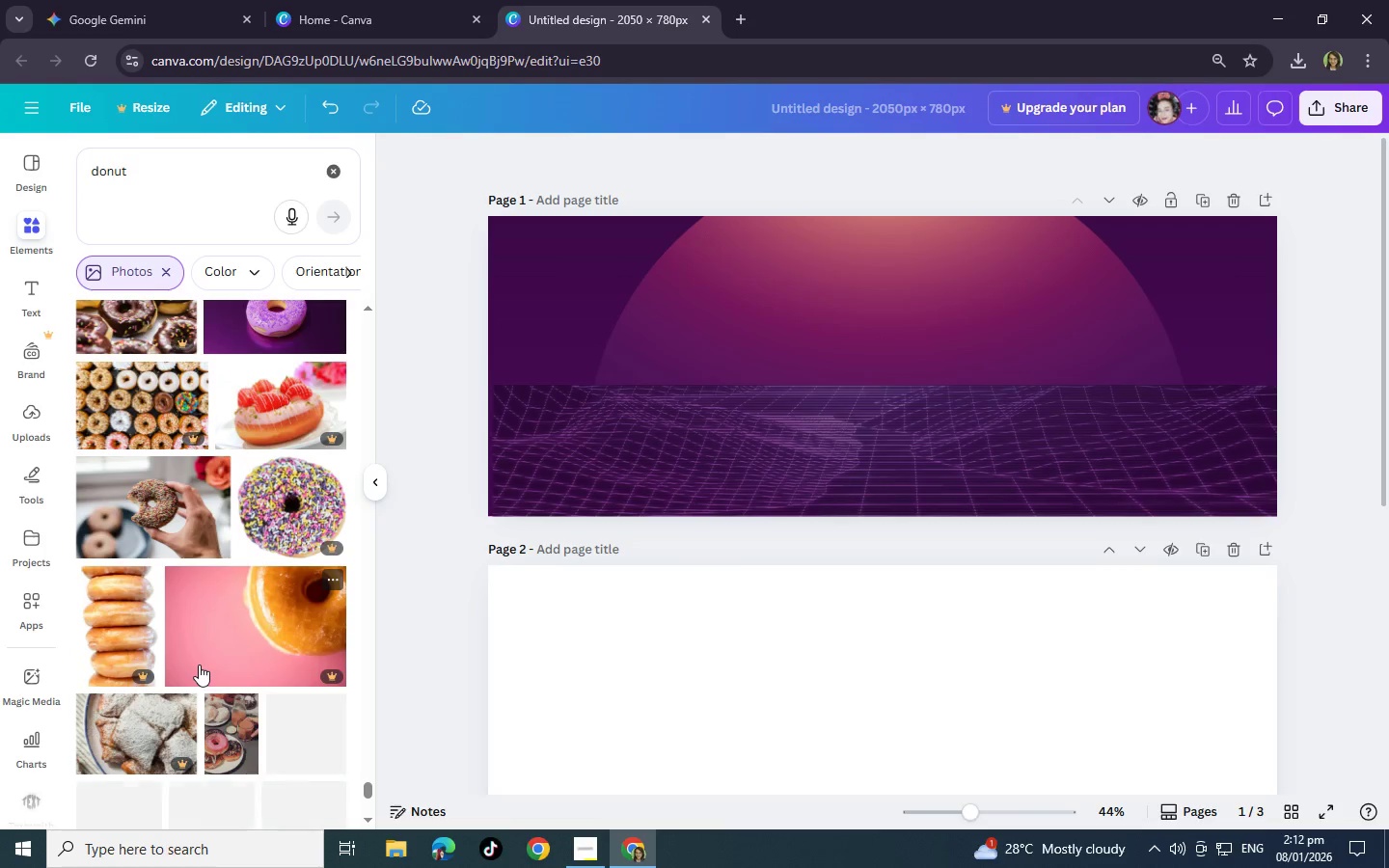 
scroll: coordinate [199, 665], scroll_direction: down, amount: 8.0
 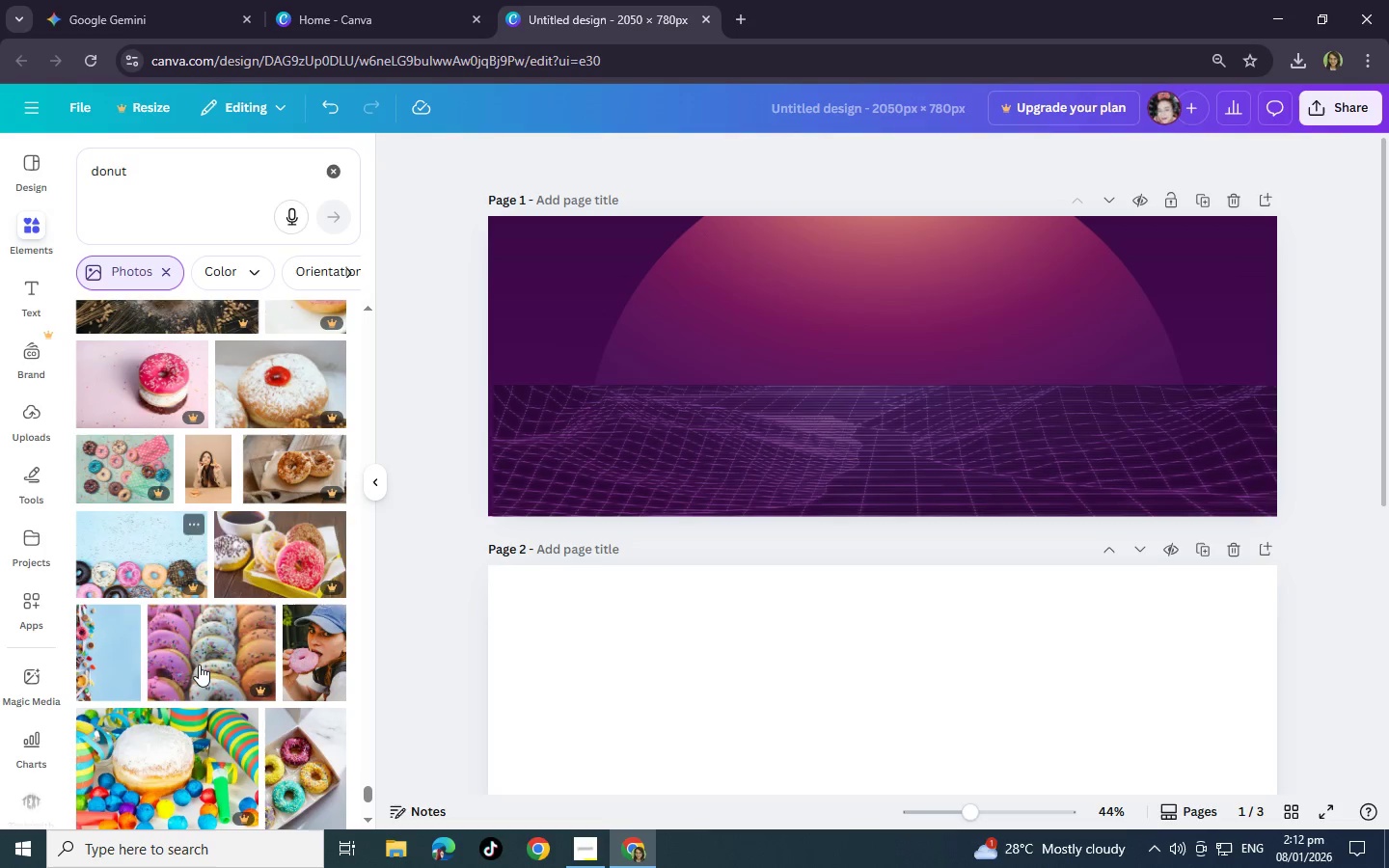 
scroll: coordinate [199, 665], scroll_direction: up, amount: 2.0
 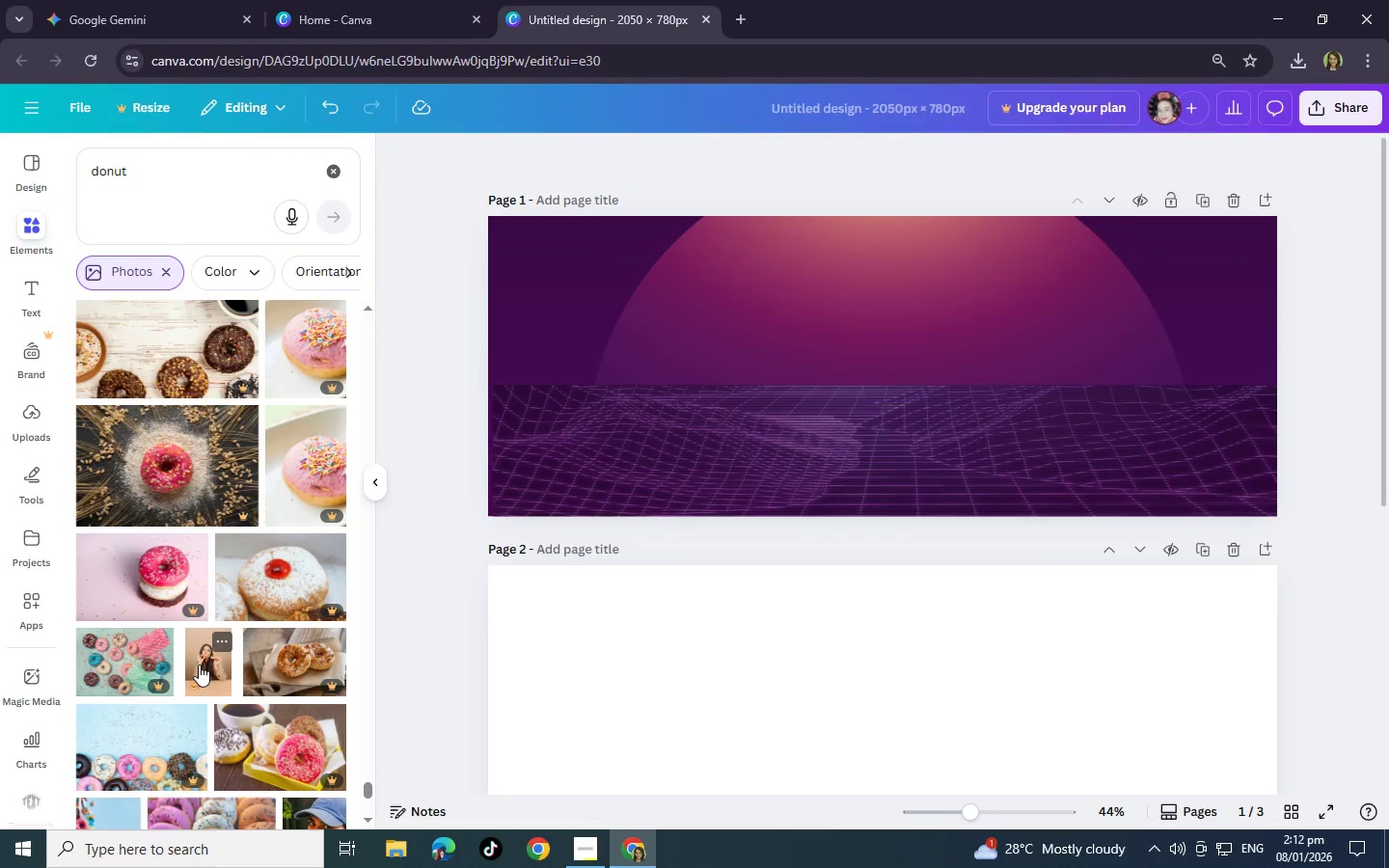 
scroll: coordinate [199, 665], scroll_direction: down, amount: 10.0
 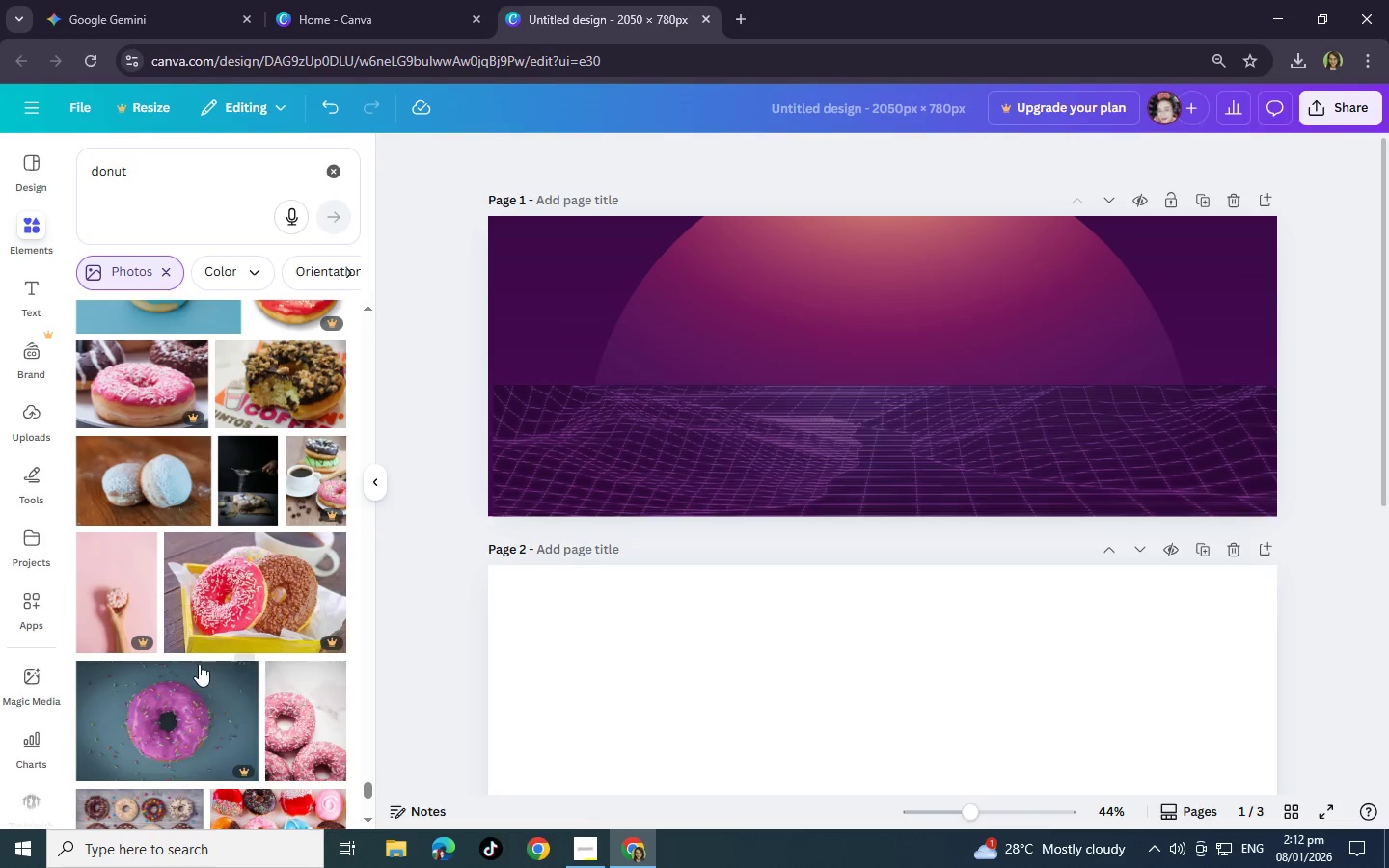 
scroll: coordinate [199, 665], scroll_direction: down, amount: 5.0
 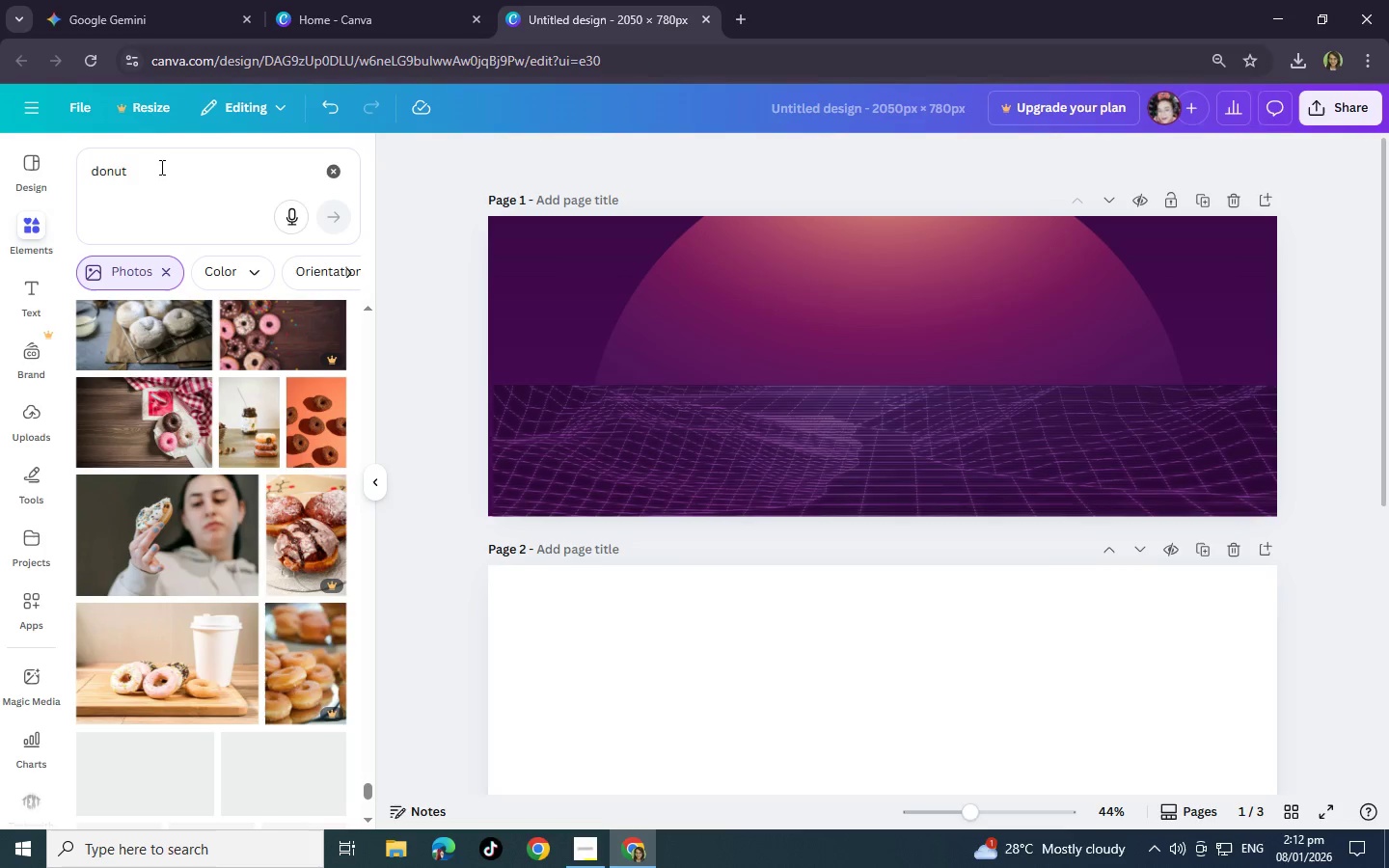 
left_click([150, 183])
 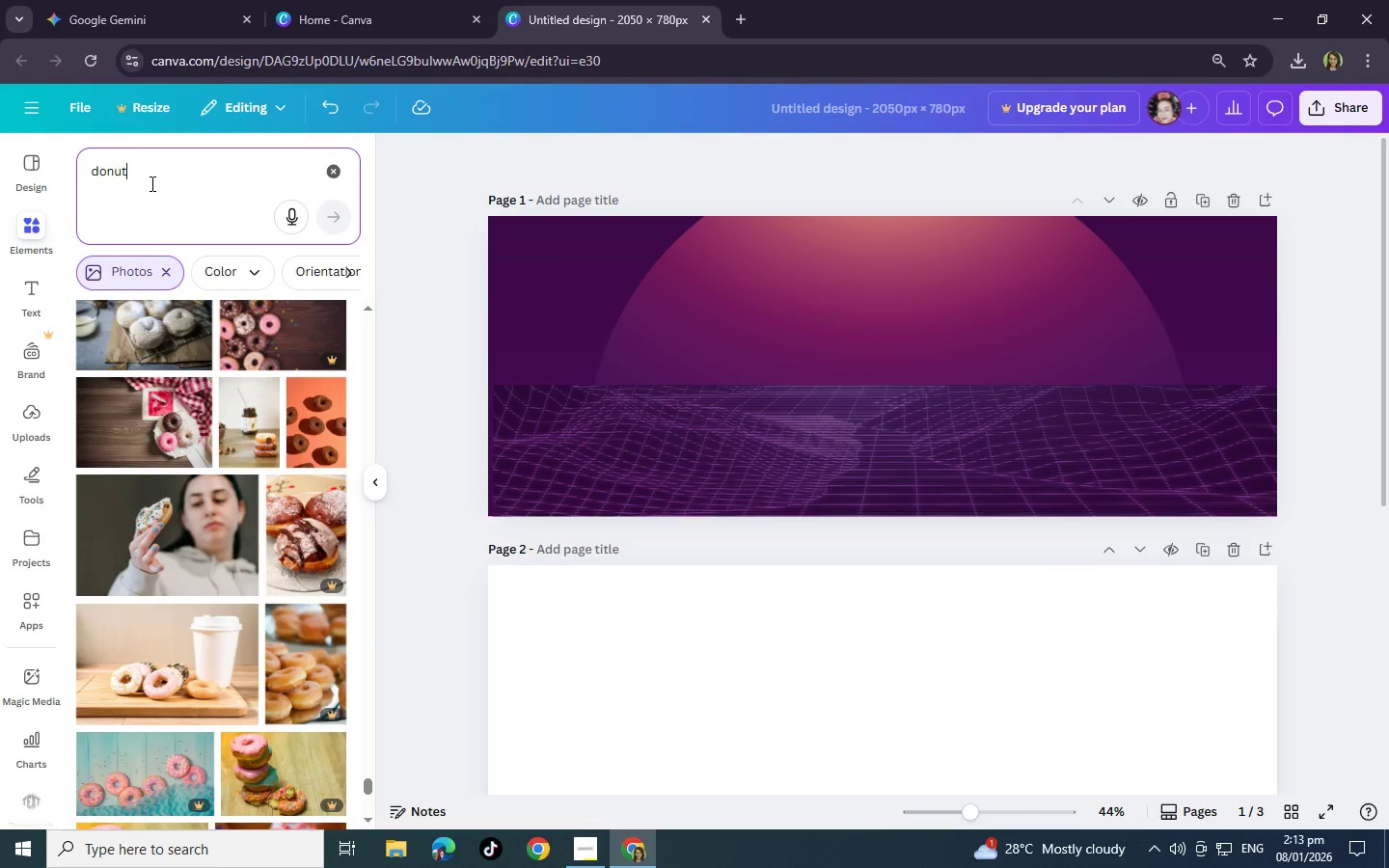 
type( with f)
key(Backspace)
type(prink)
key(Backspace)
key(Backspace)
key(Backspace)
key(Backspace)
key(Backspace)
key(Backspace)
type(sprinkles)
 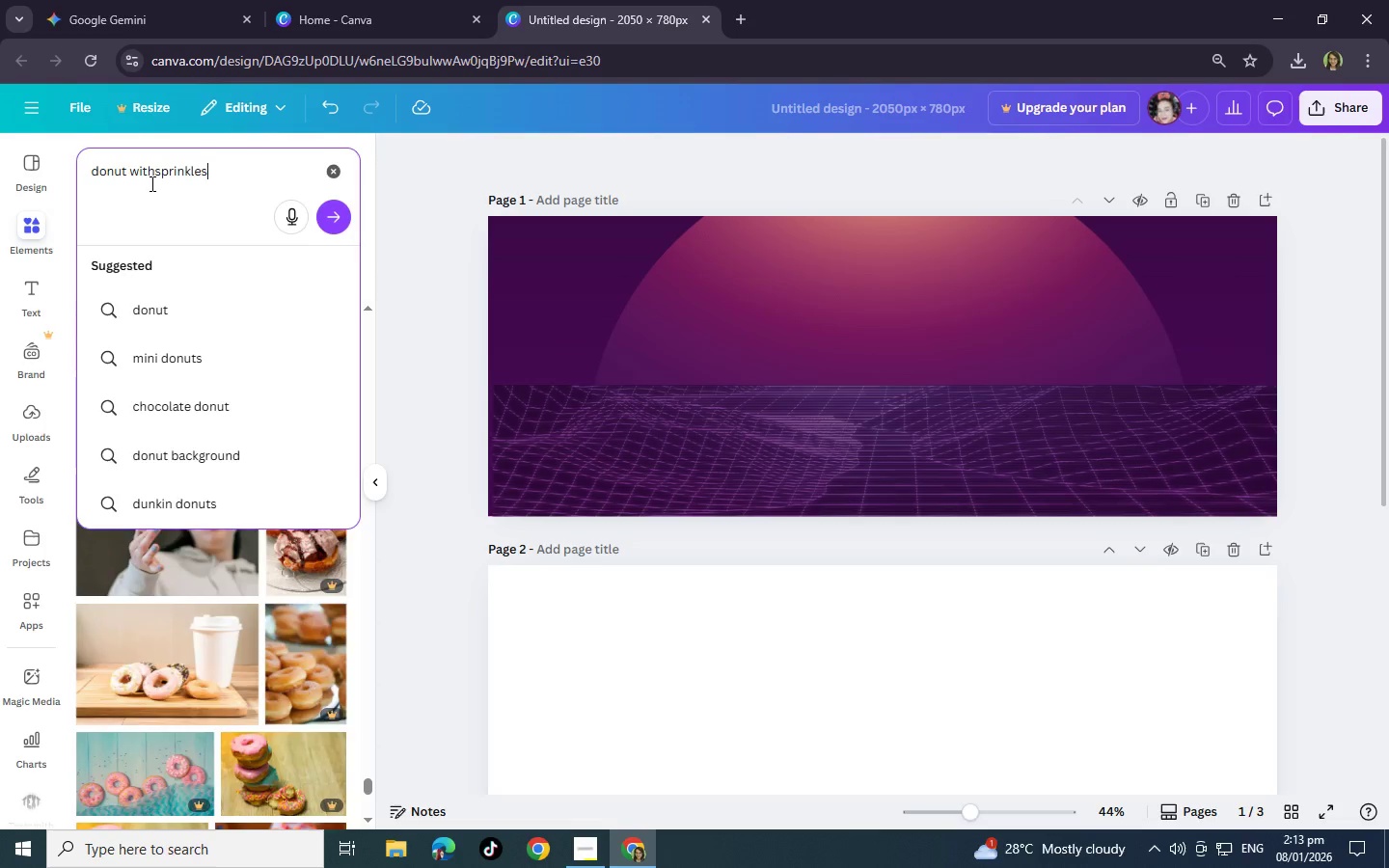 
key(Enter)
 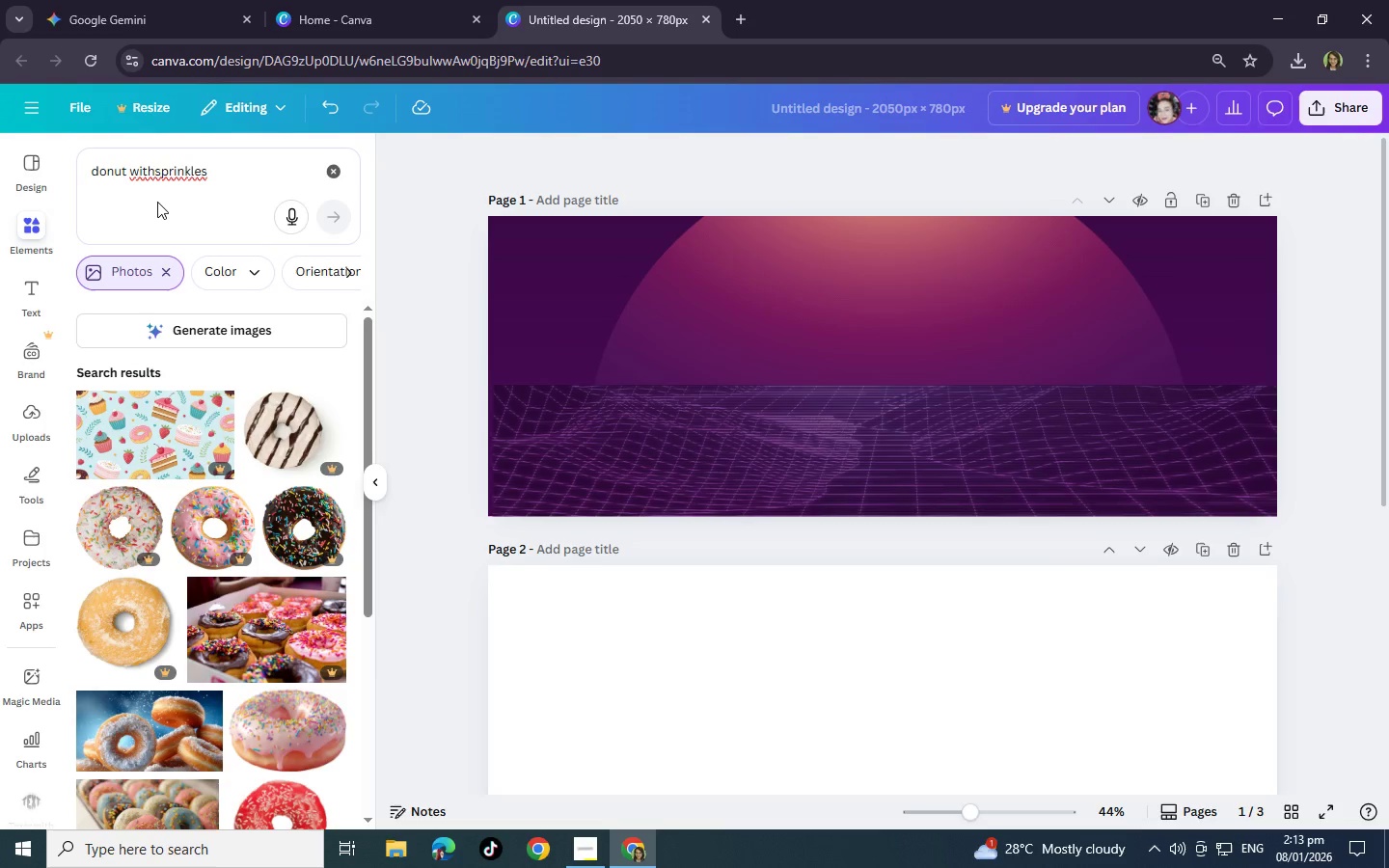 
scroll: coordinate [171, 432], scroll_direction: down, amount: 4.0
 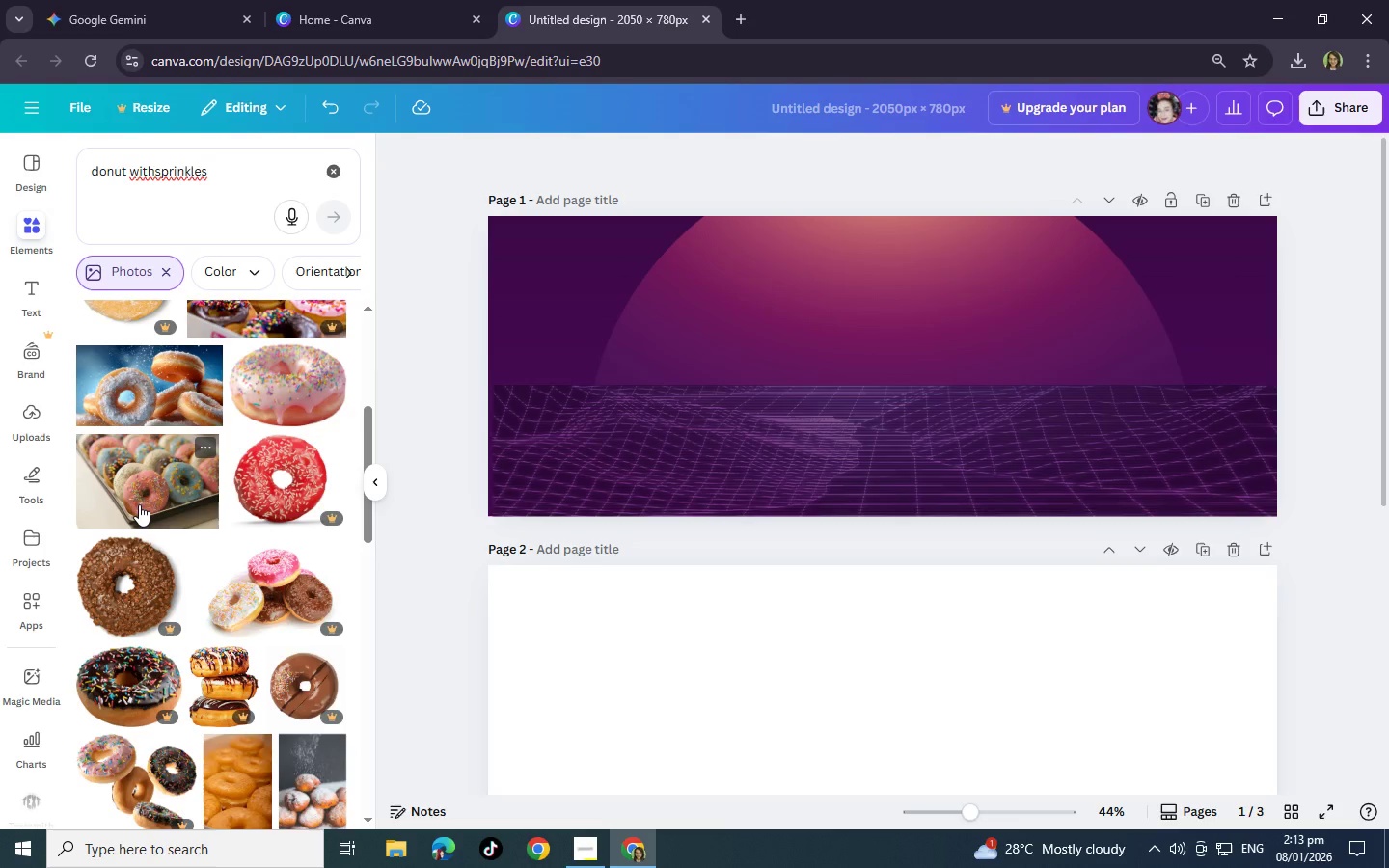 
wait(24.76)
 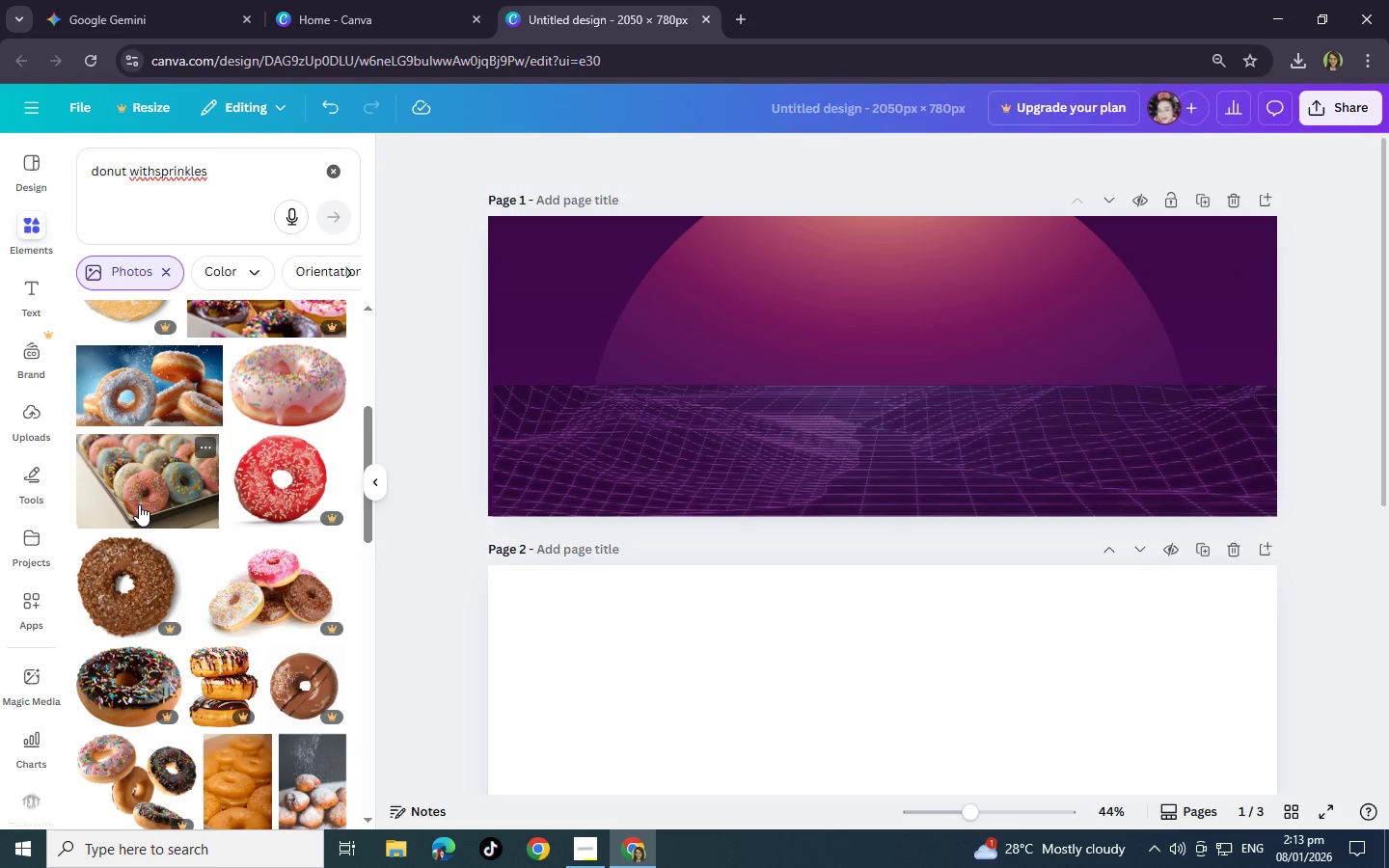 
scroll: coordinate [250, 487], scroll_direction: down, amount: 12.0
 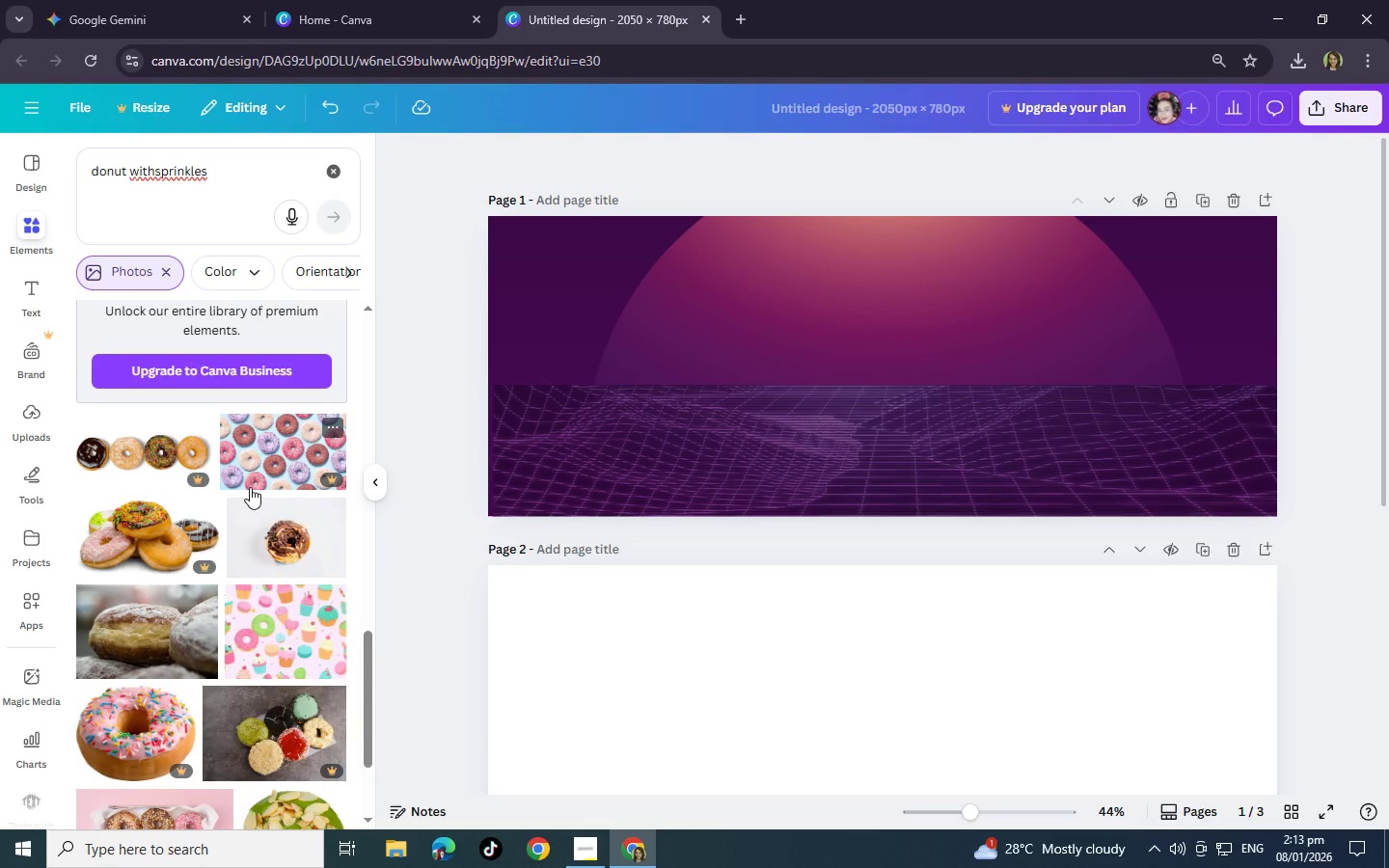 
scroll: coordinate [250, 487], scroll_direction: down, amount: 13.0
 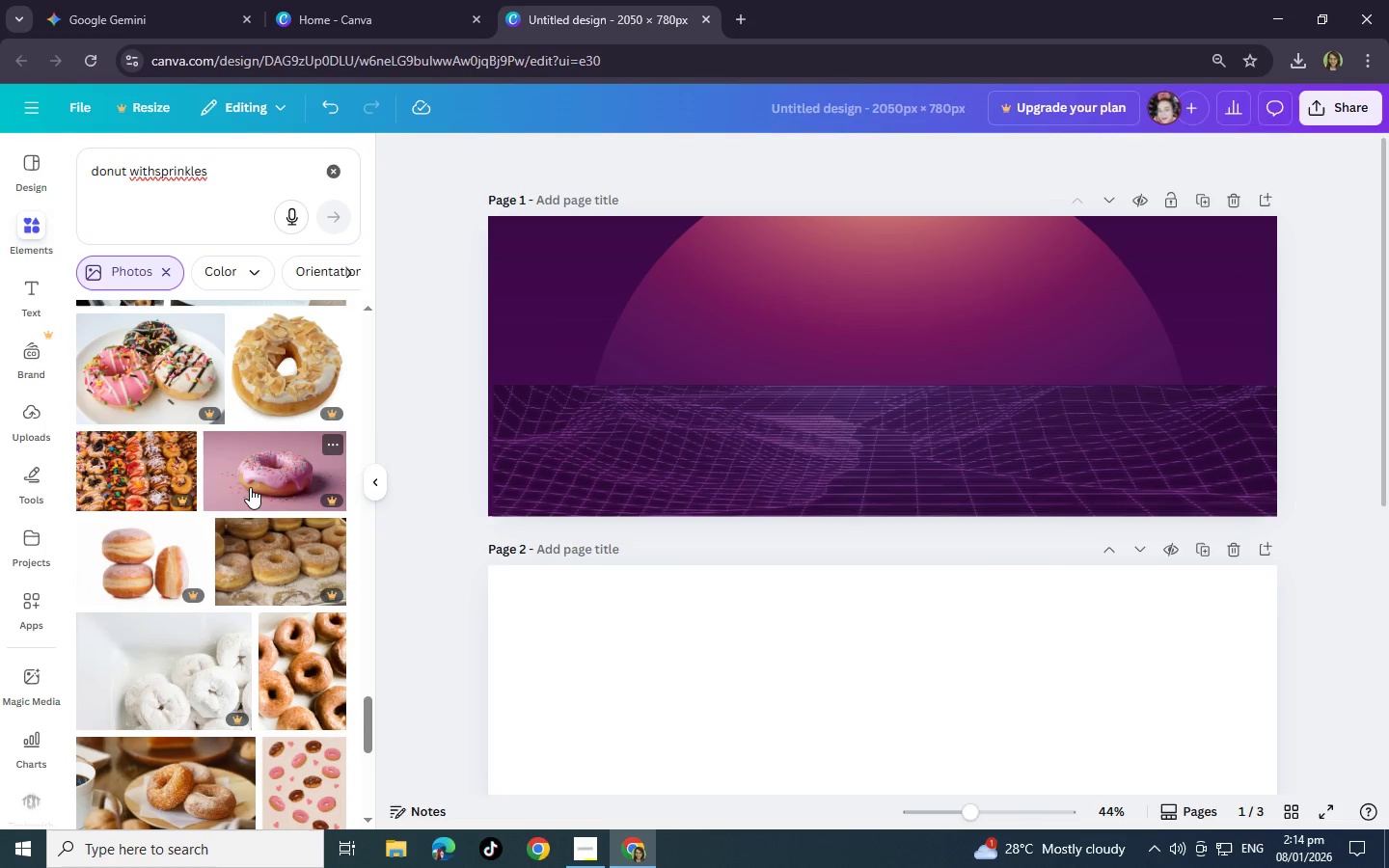 
scroll: coordinate [250, 487], scroll_direction: down, amount: 13.0
 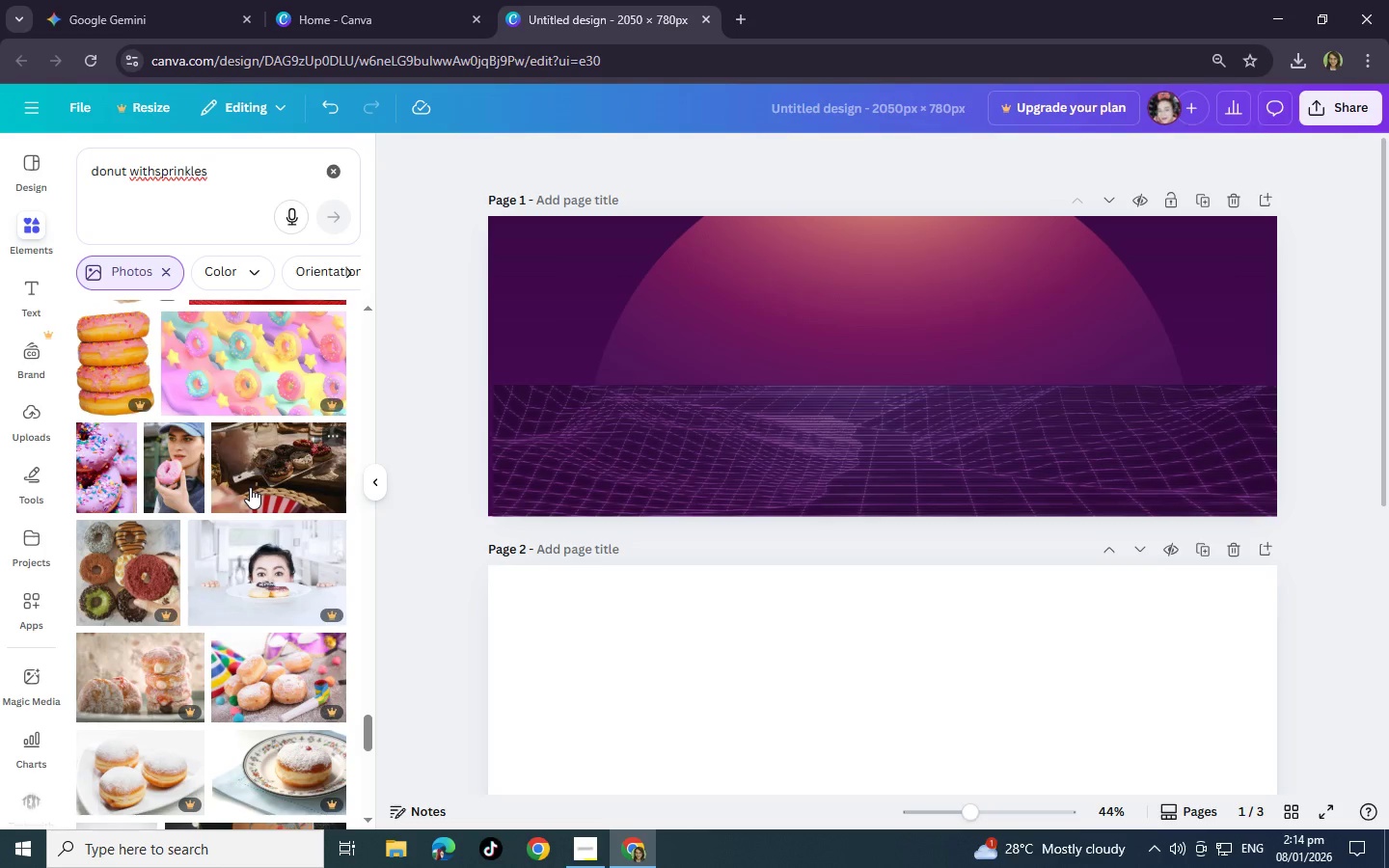 
scroll: coordinate [250, 487], scroll_direction: down, amount: 4.0
 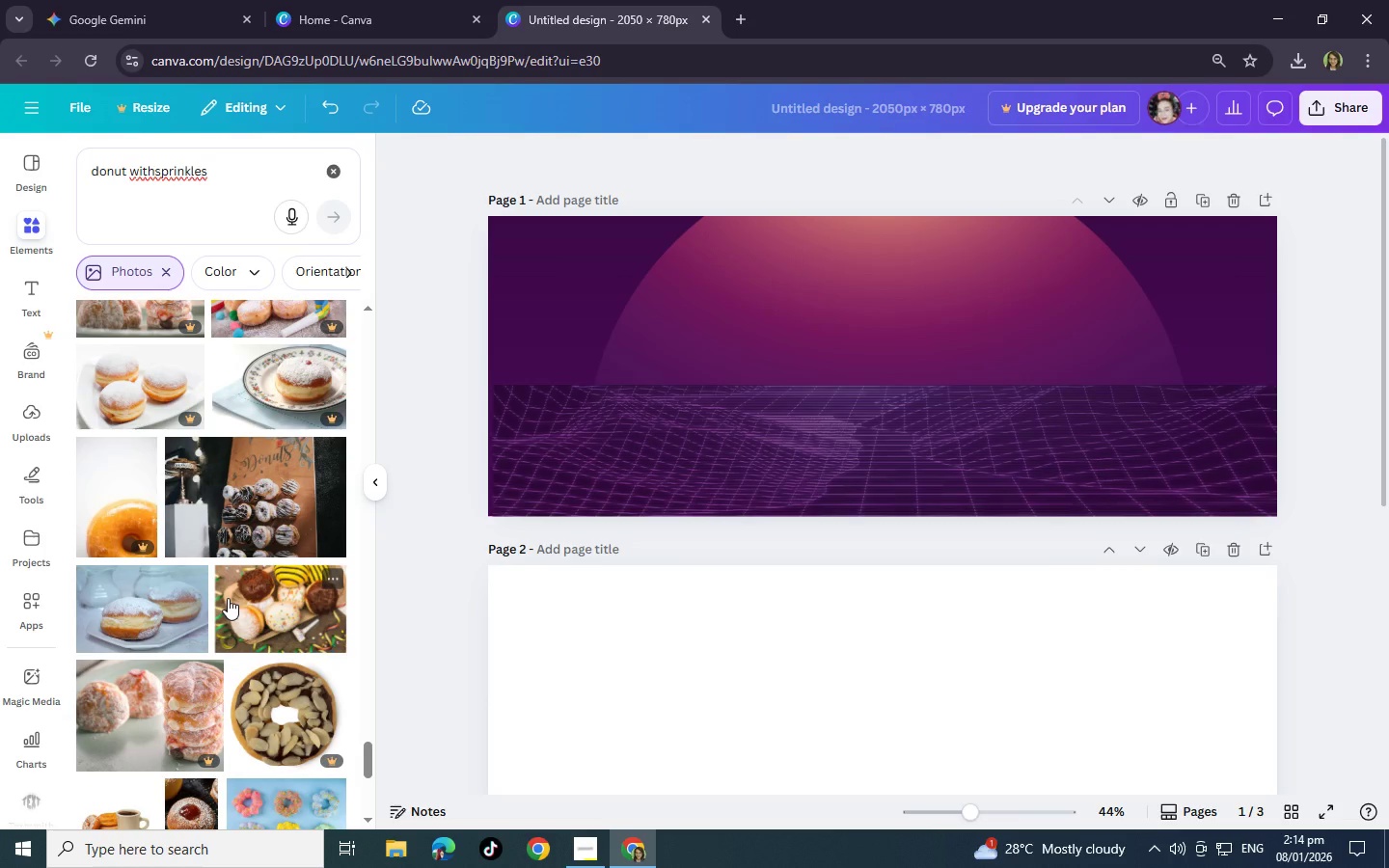 
wait(12.11)
 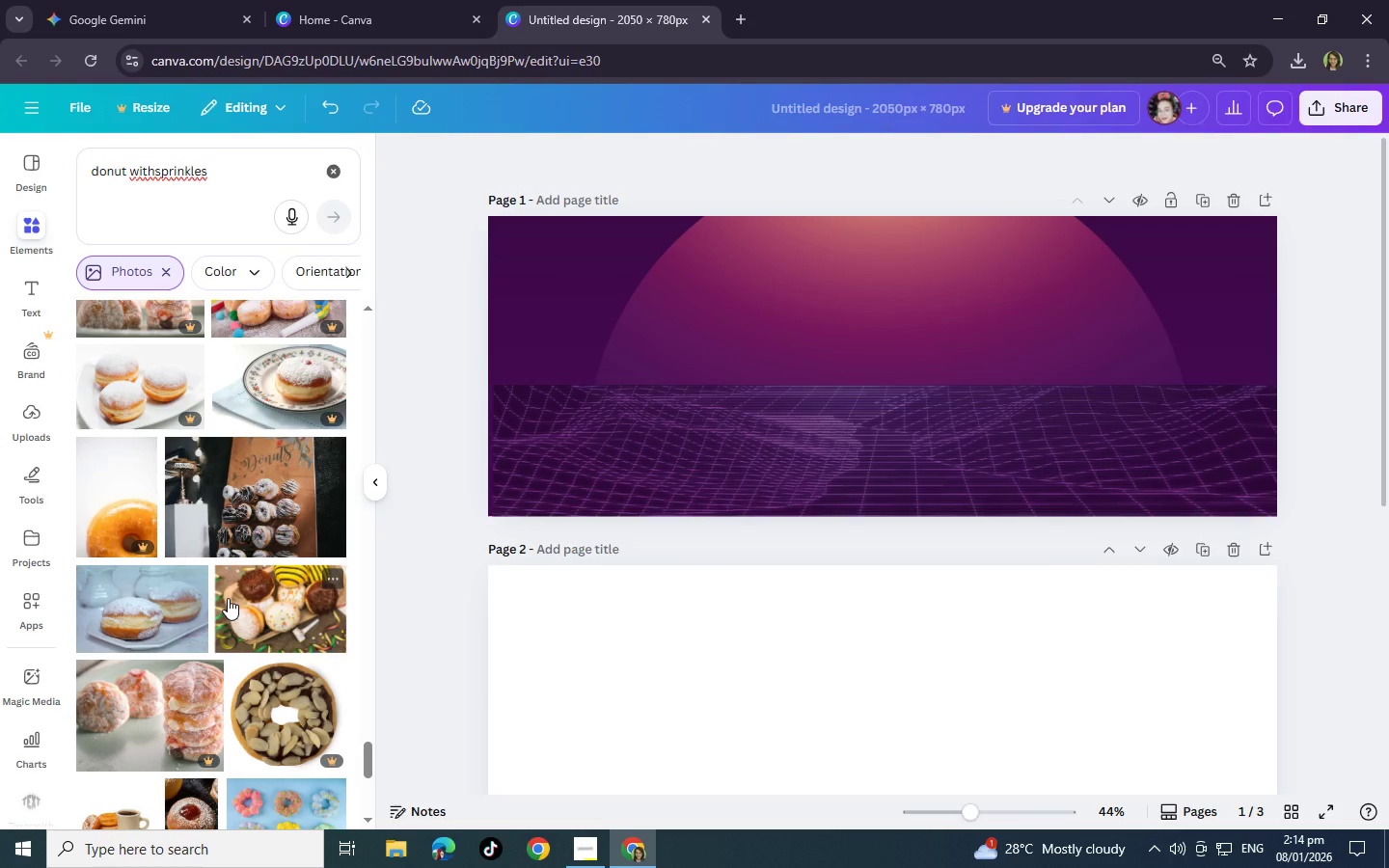 
scroll: coordinate [280, 443], scroll_direction: up, amount: 3.0
 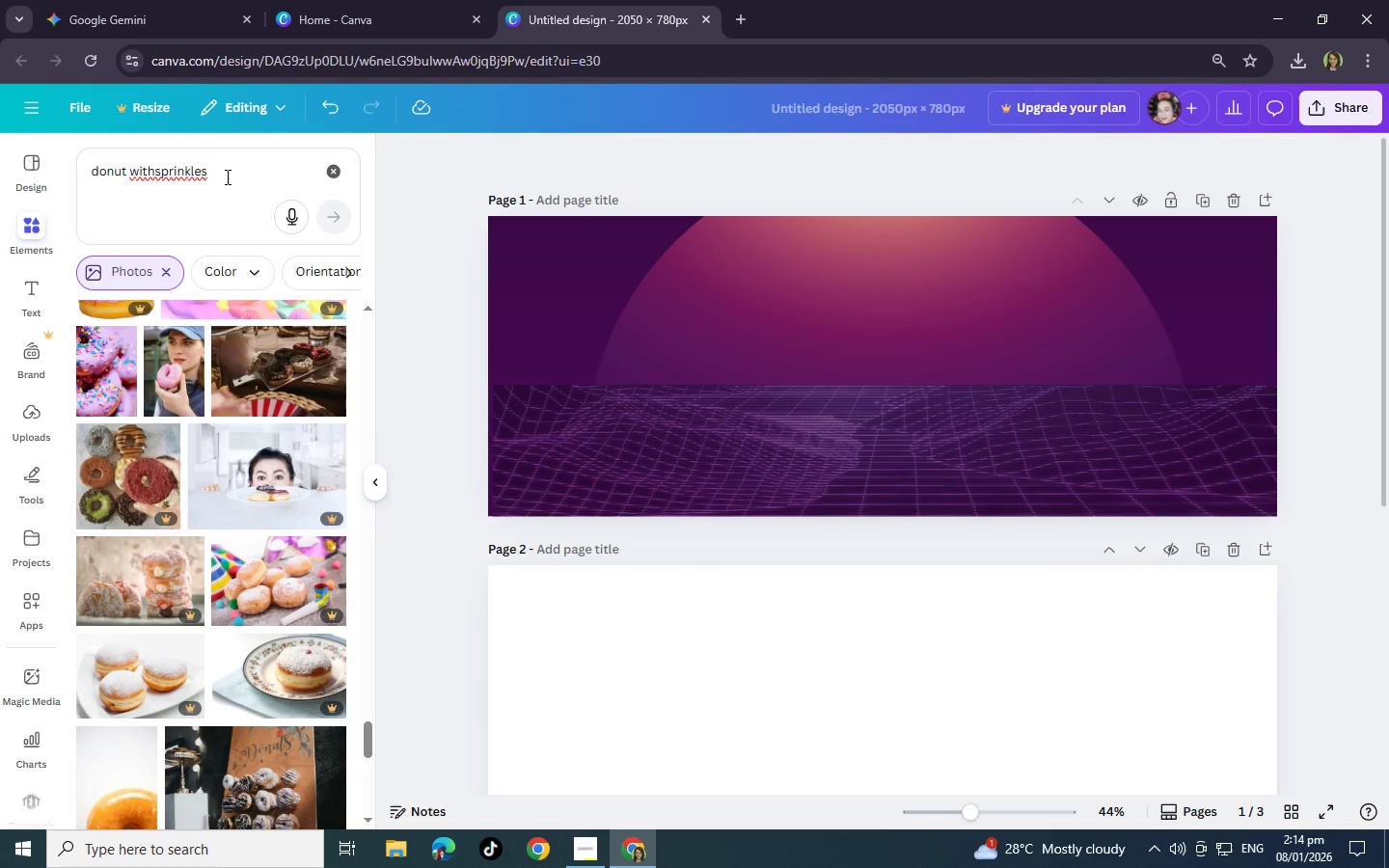 
left_click([226, 176])
 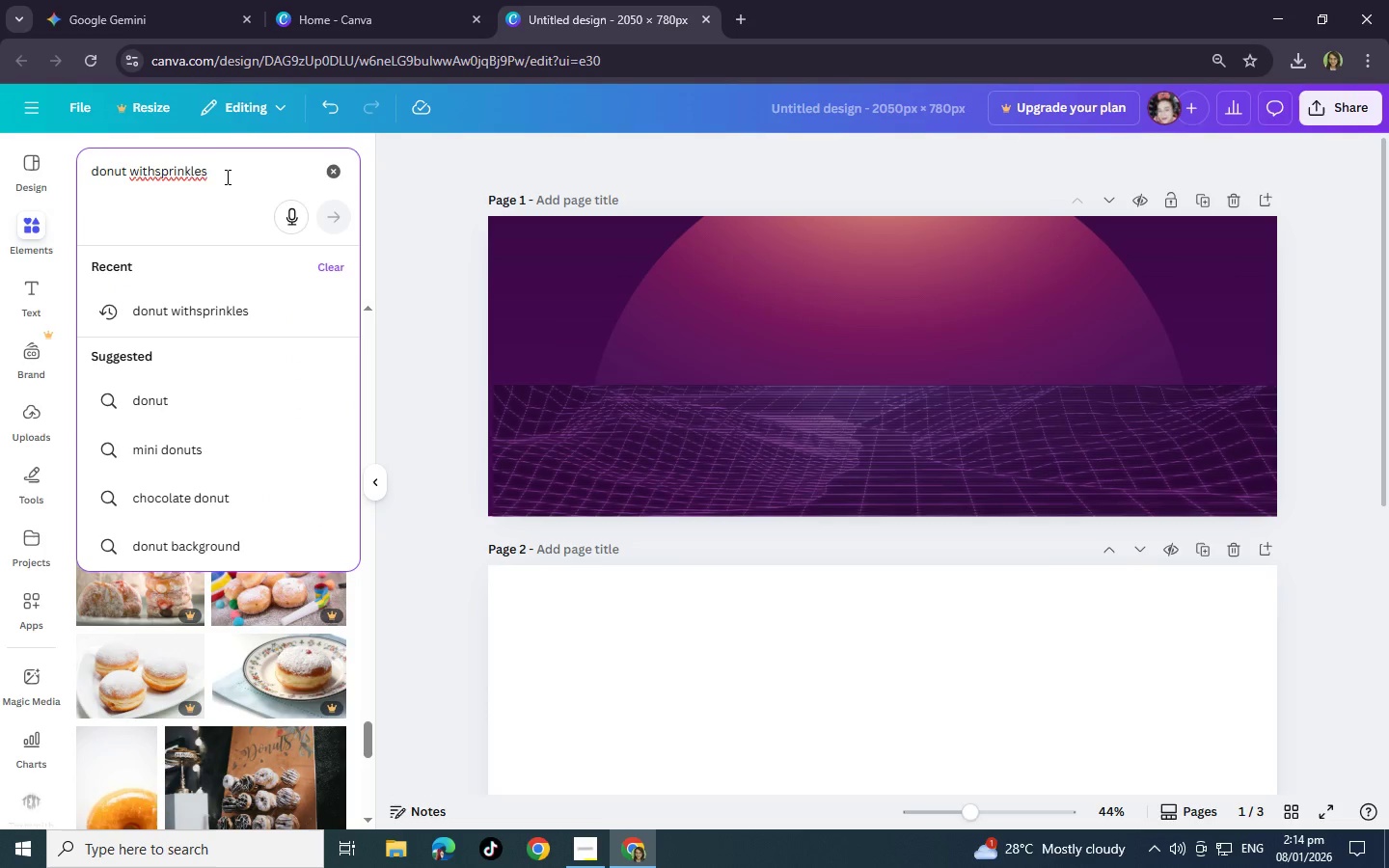 
hold_key(key=Backspace, duration=1.12)
 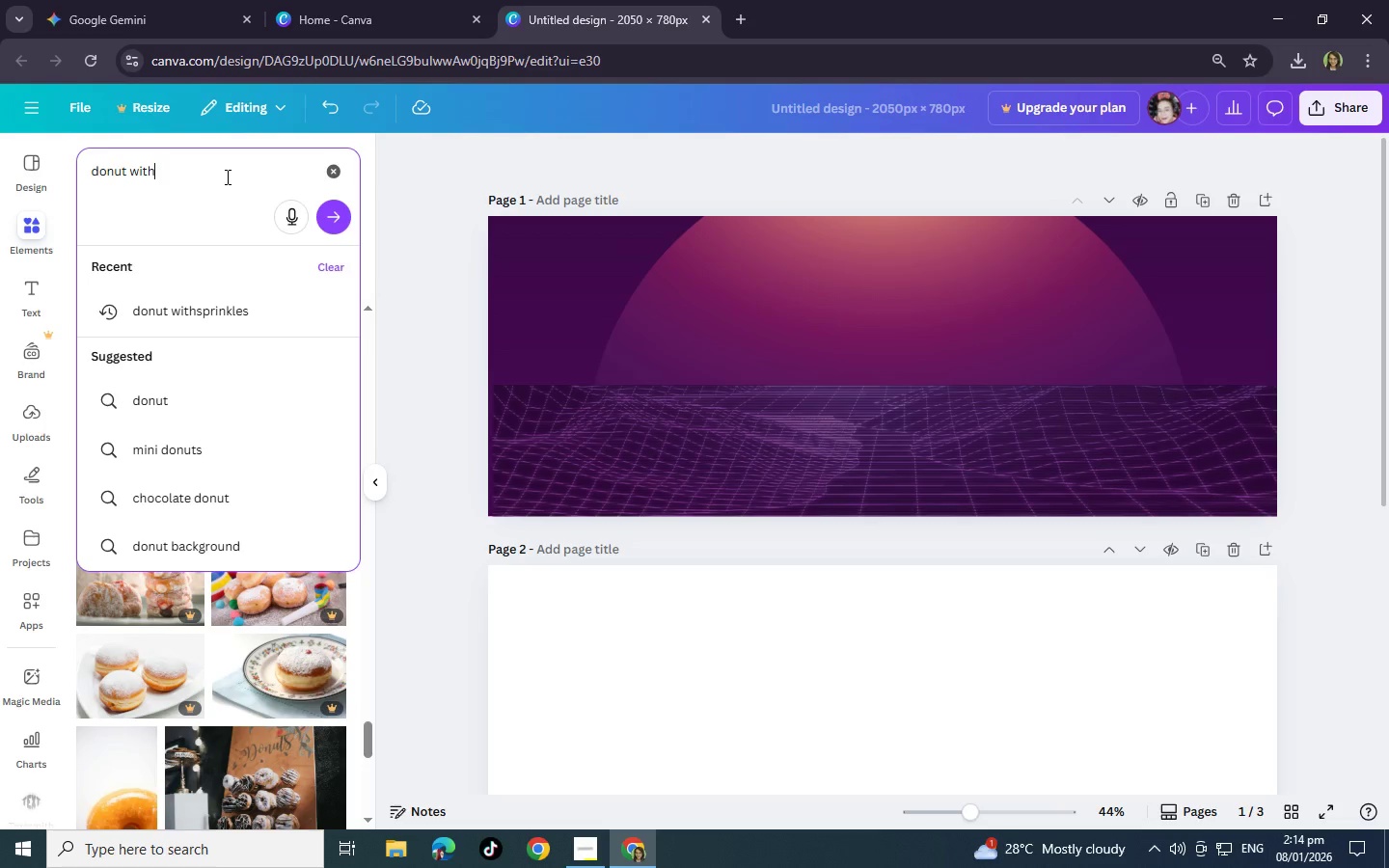 
key(Backspace)
key(Backspace)
key(Backspace)
type(CEREal infused donuts)
 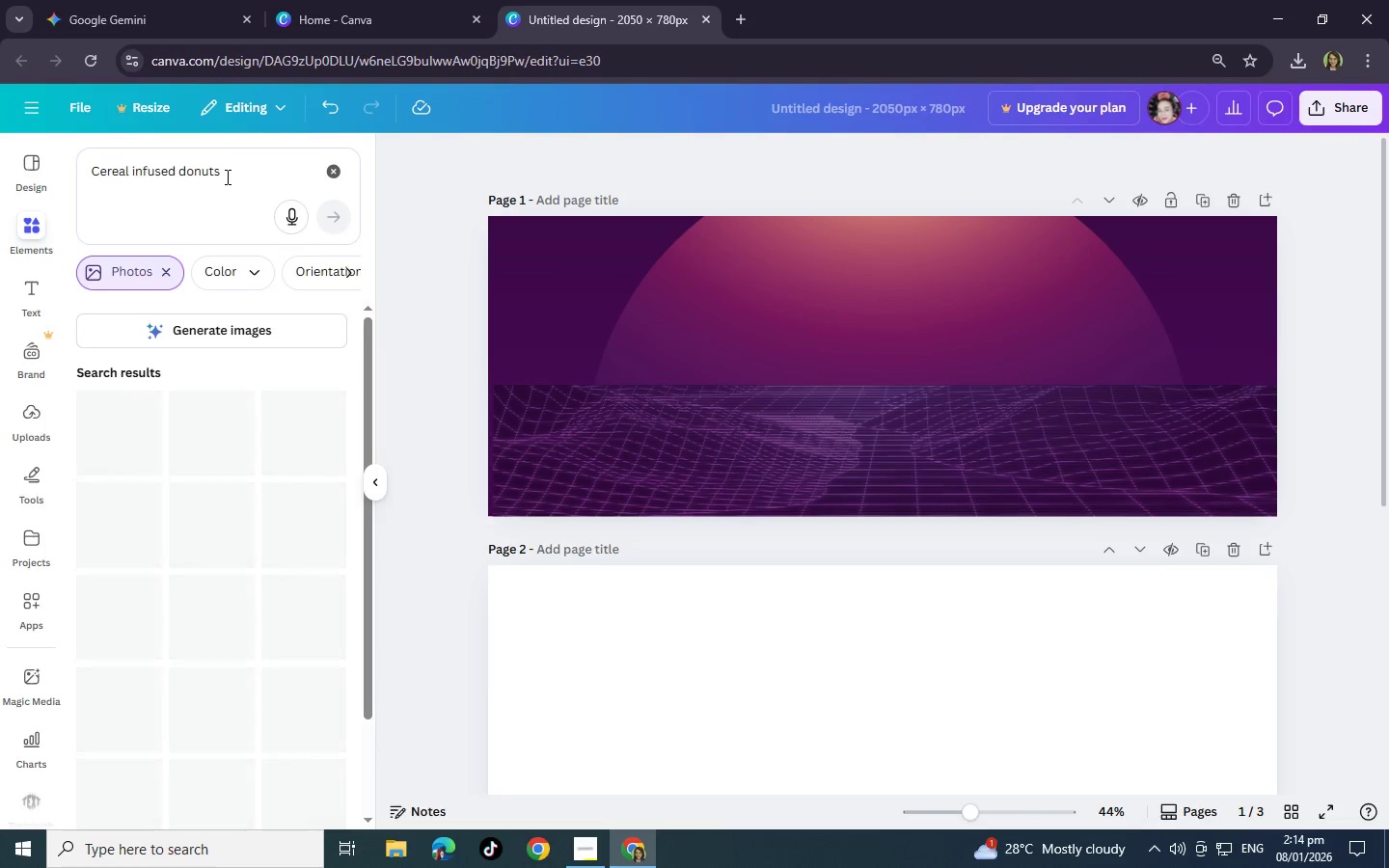 
key(Enter)
 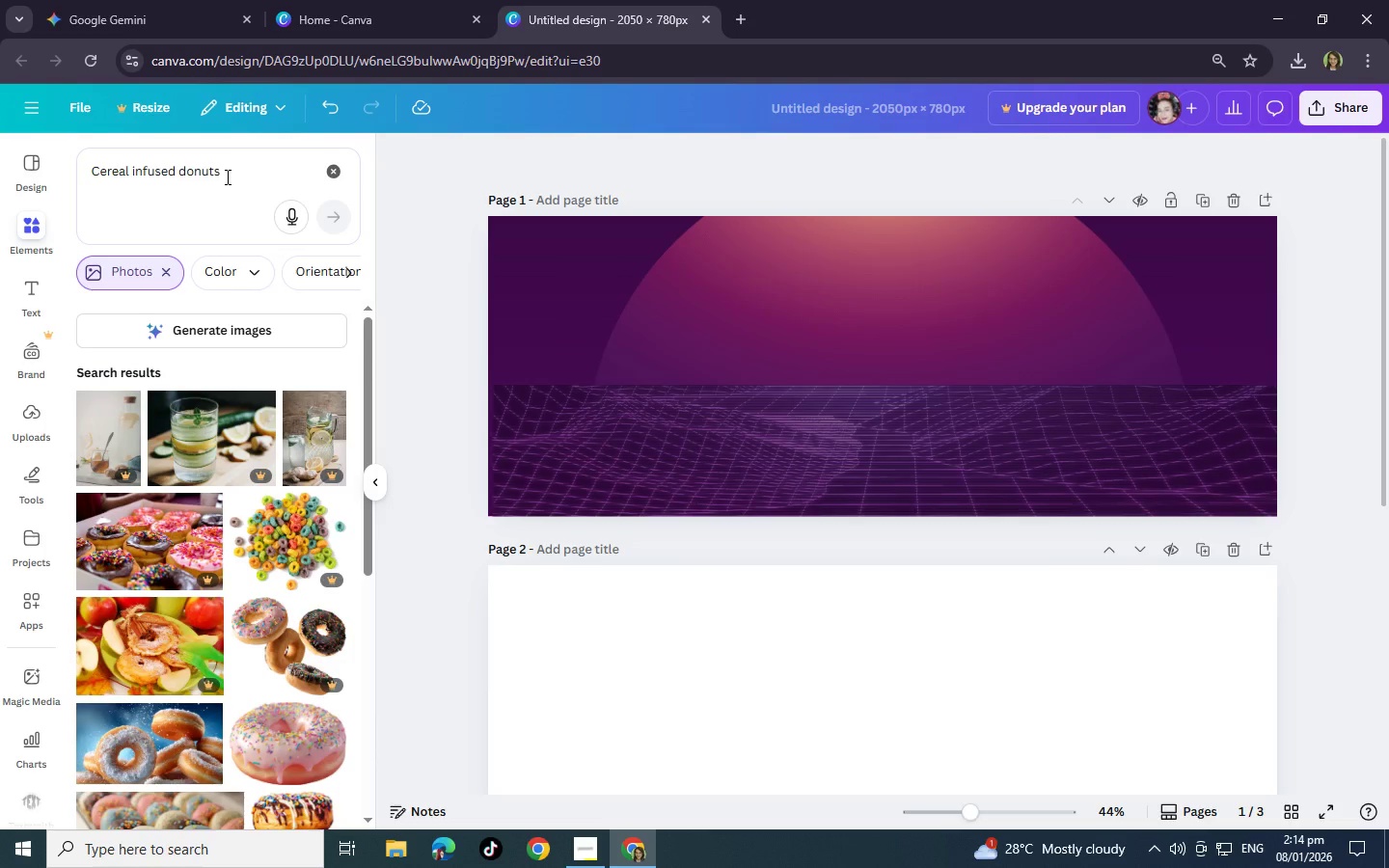 
wait(6.33)
 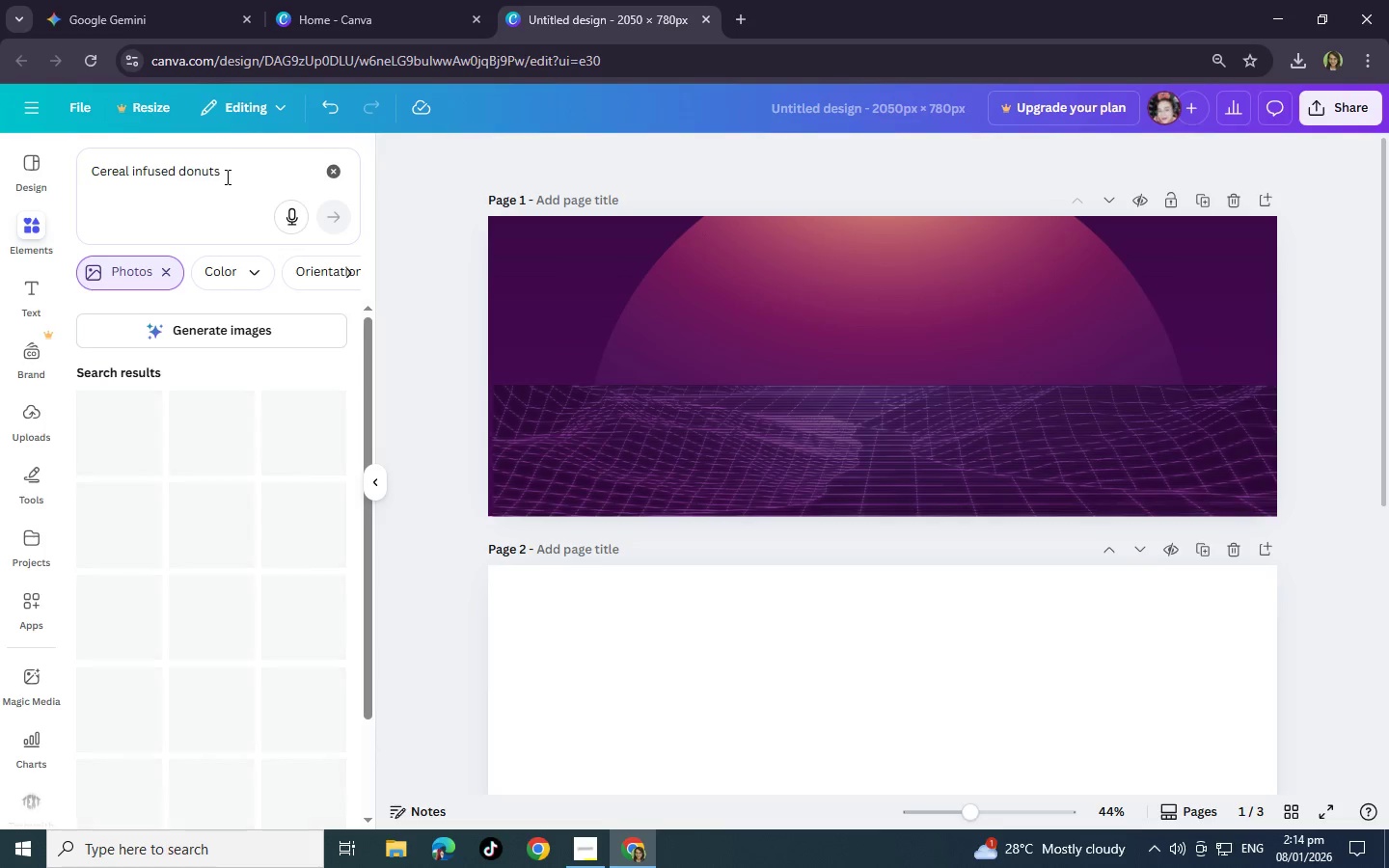 
scroll: coordinate [228, 519], scroll_direction: down, amount: 14.0
 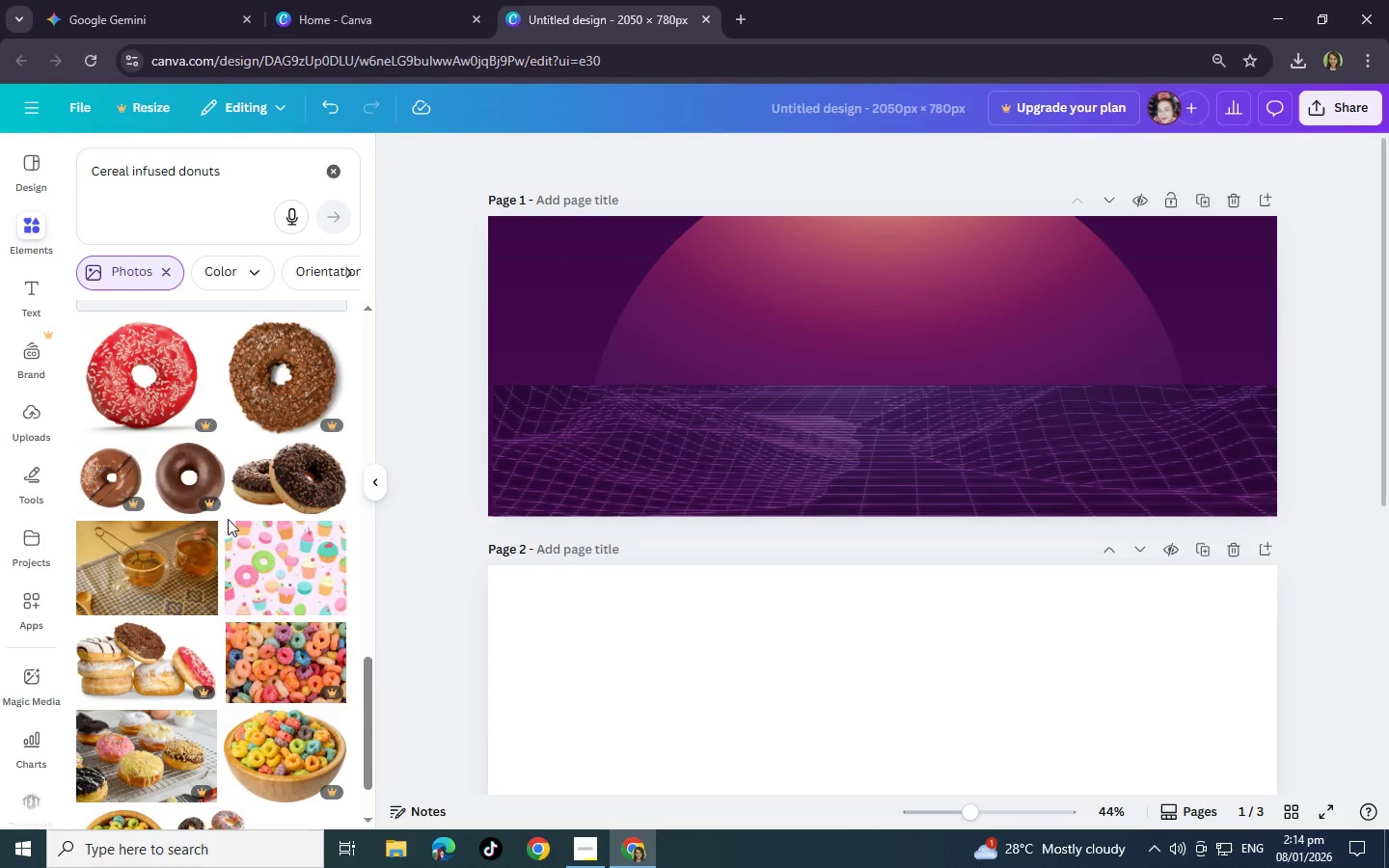 
scroll: coordinate [228, 519], scroll_direction: down, amount: 10.0
 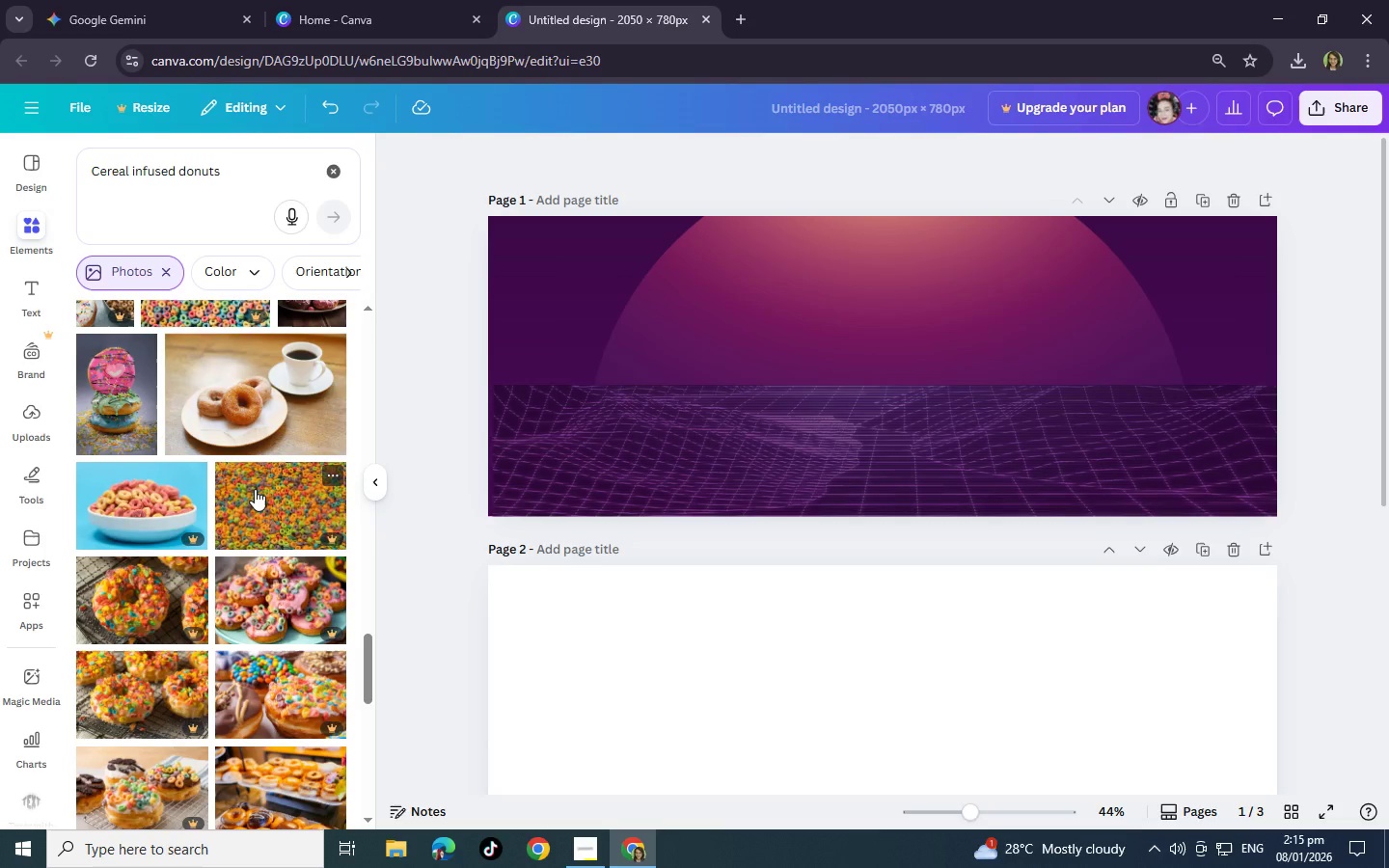 
left_click([117, 406])
 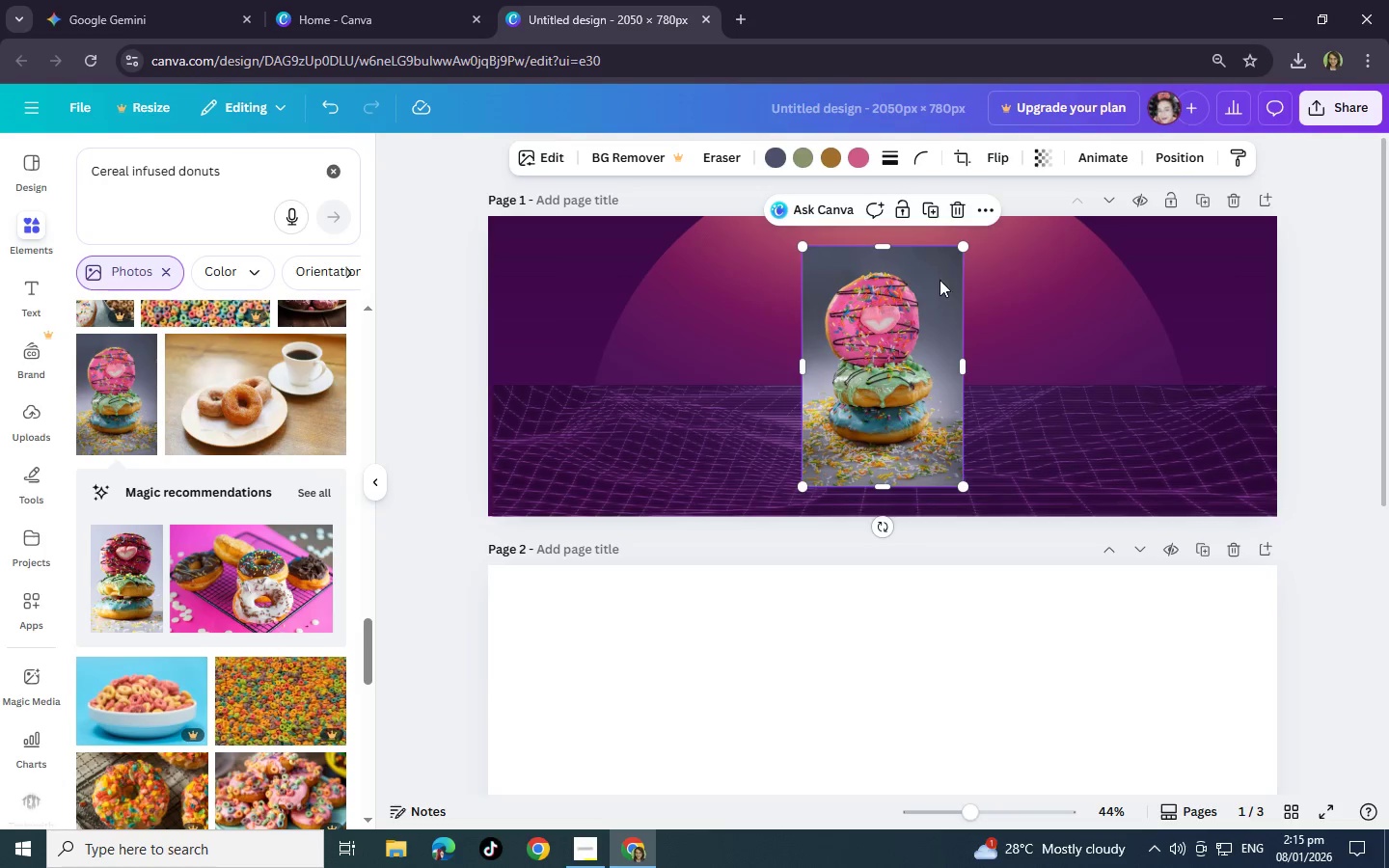 
left_click([955, 213])
 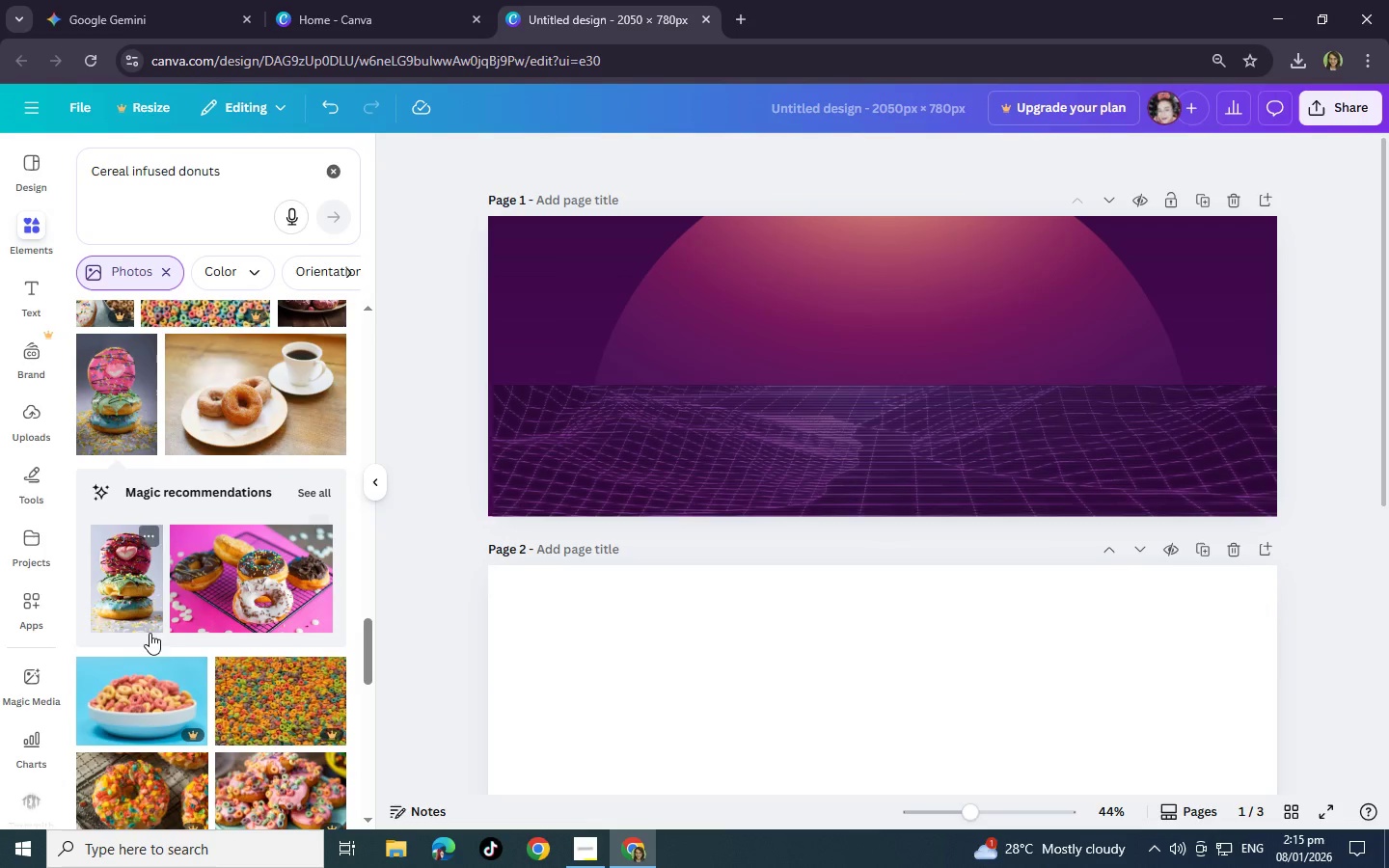 
scroll: coordinate [150, 636], scroll_direction: down, amount: 14.0
 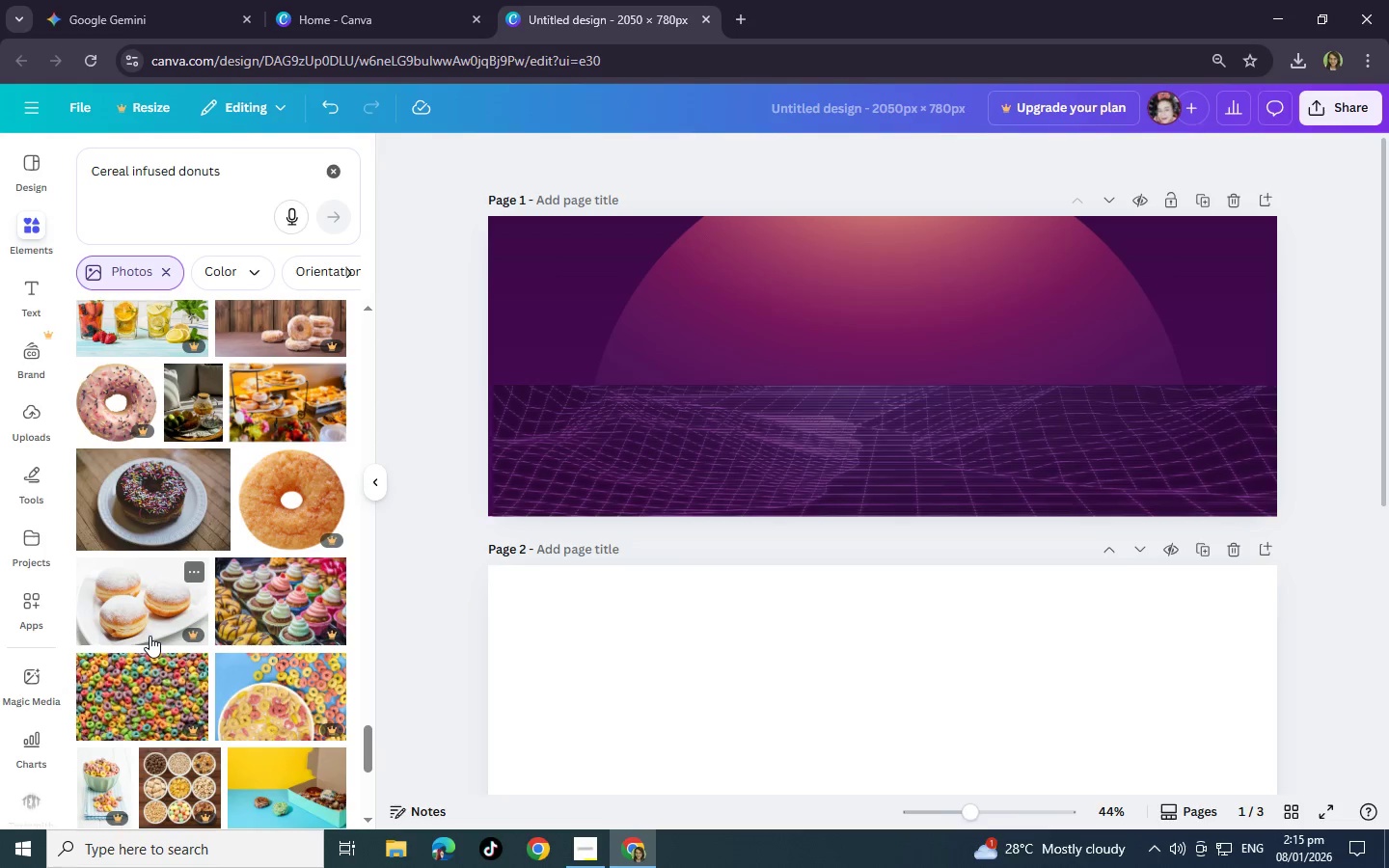 
scroll: coordinate [150, 636], scroll_direction: down, amount: 15.0
 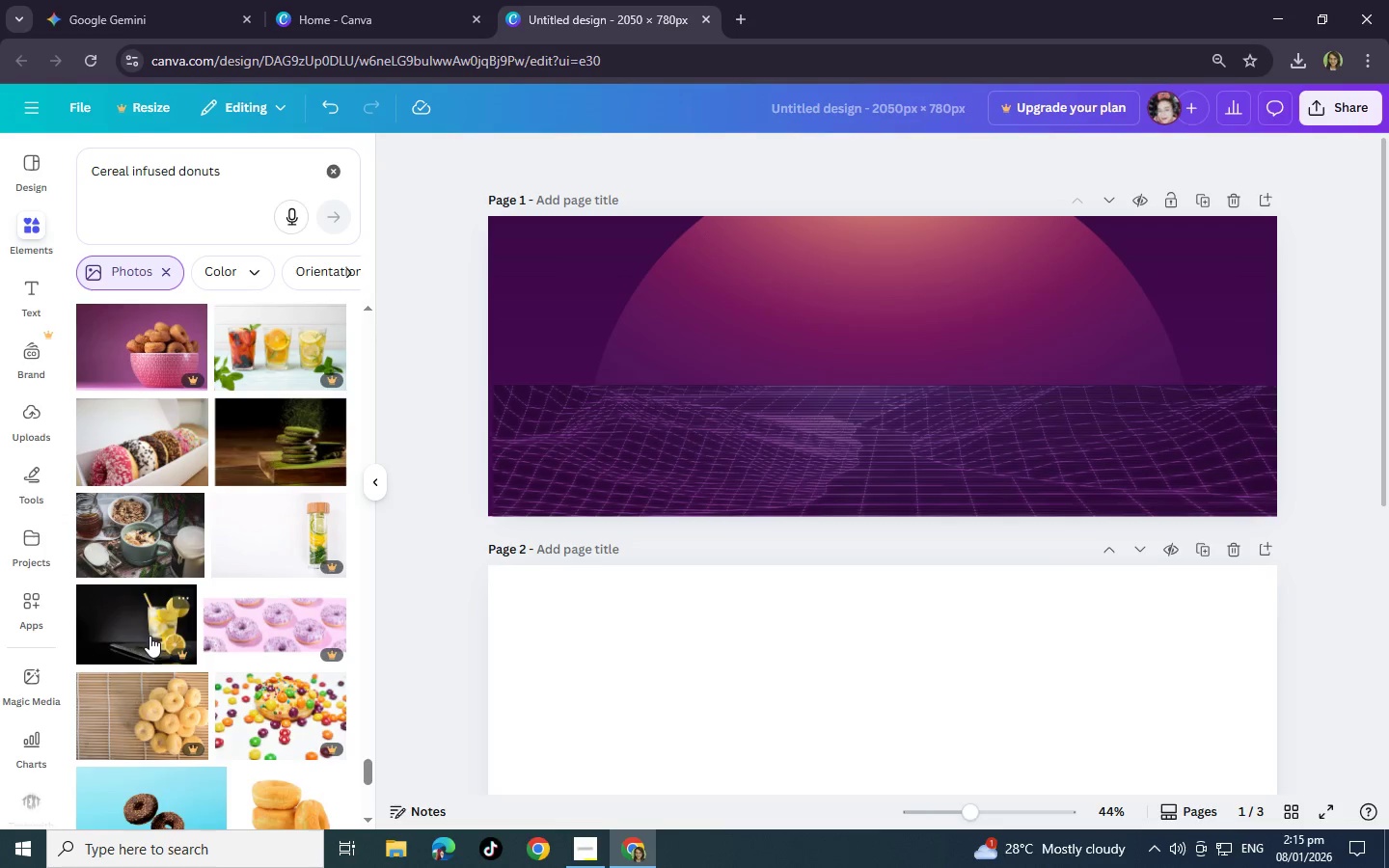 
scroll: coordinate [150, 636], scroll_direction: down, amount: 12.0
 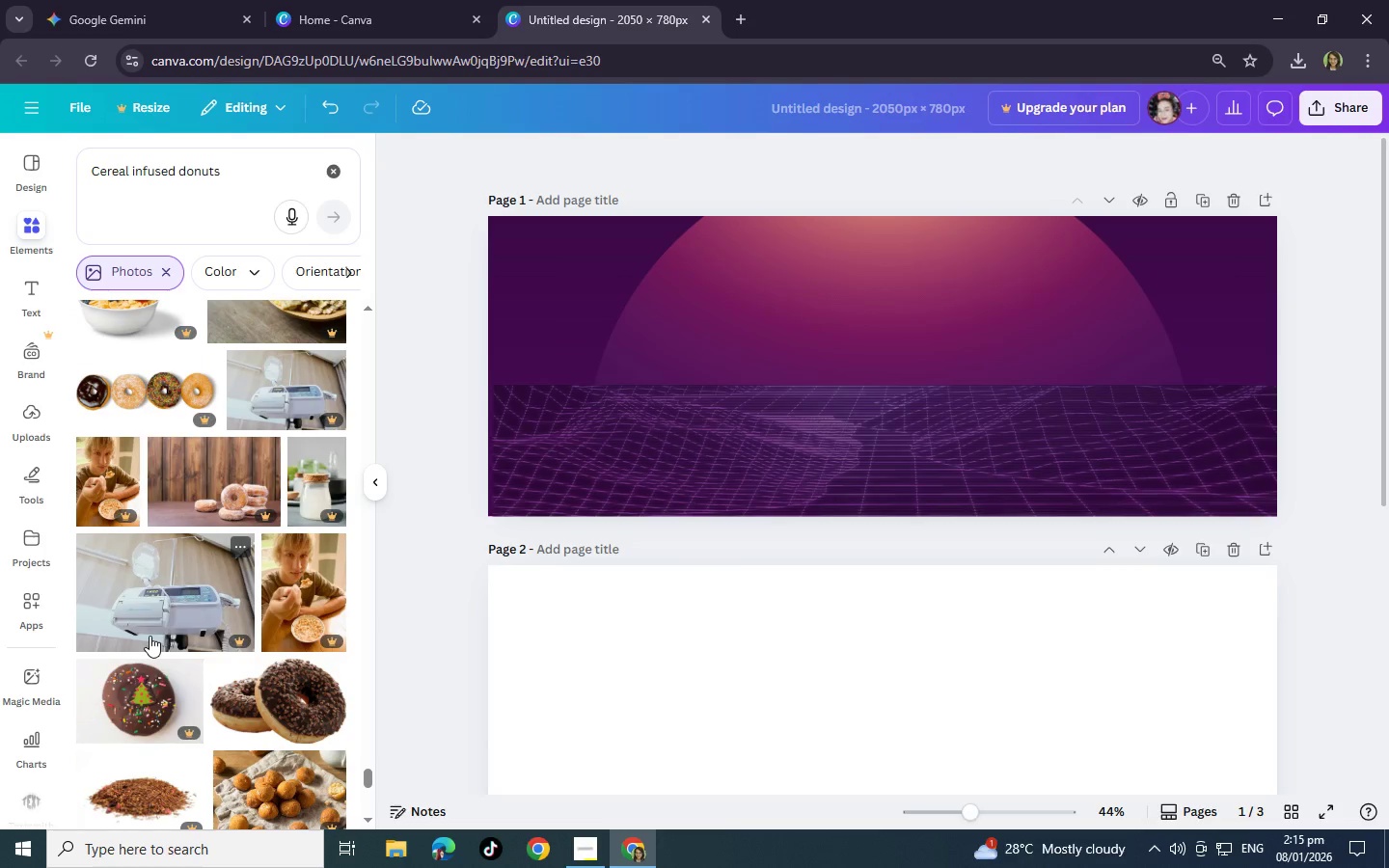 
scroll: coordinate [150, 636], scroll_direction: down, amount: 8.0
 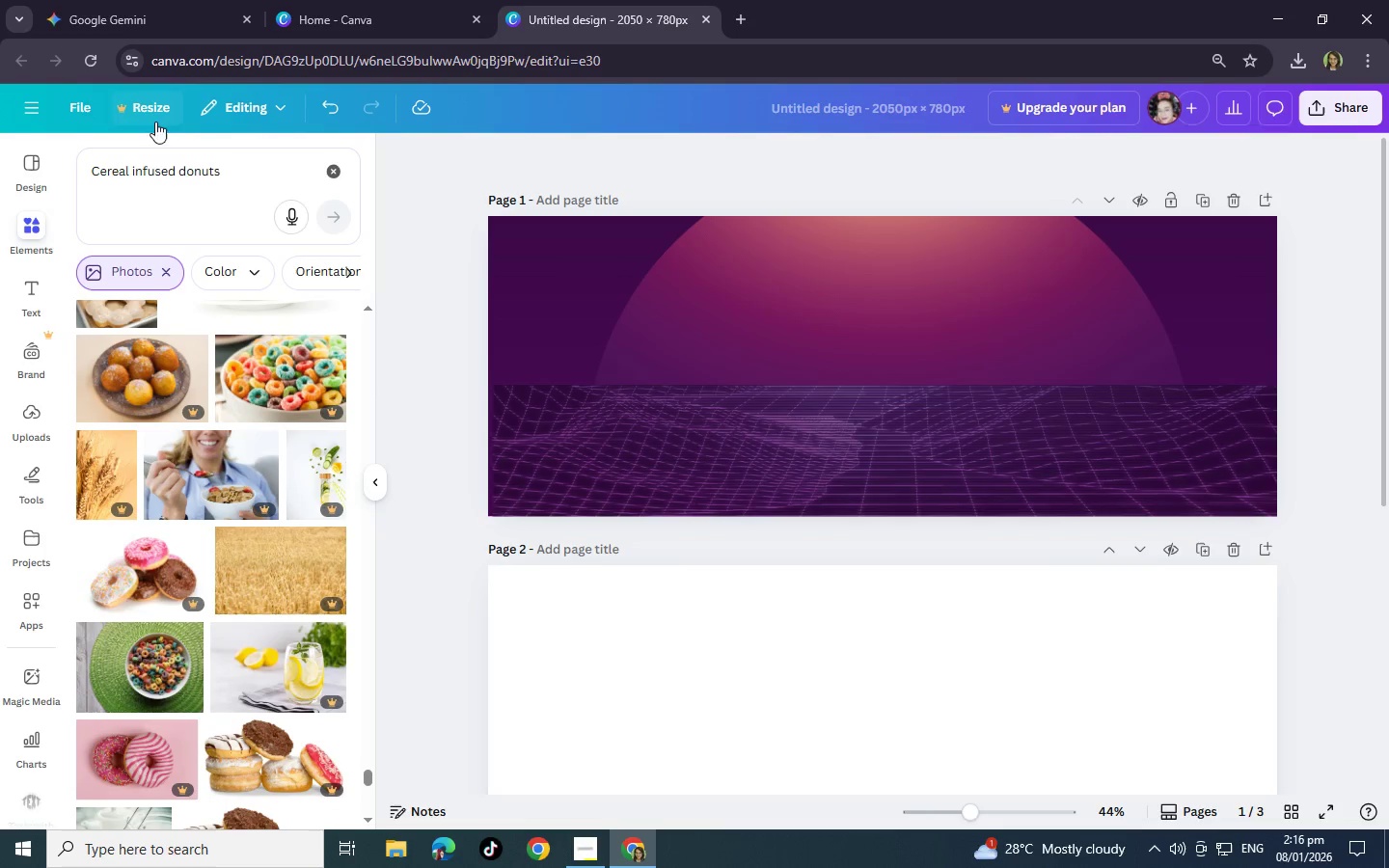 
left_click([177, 177])
 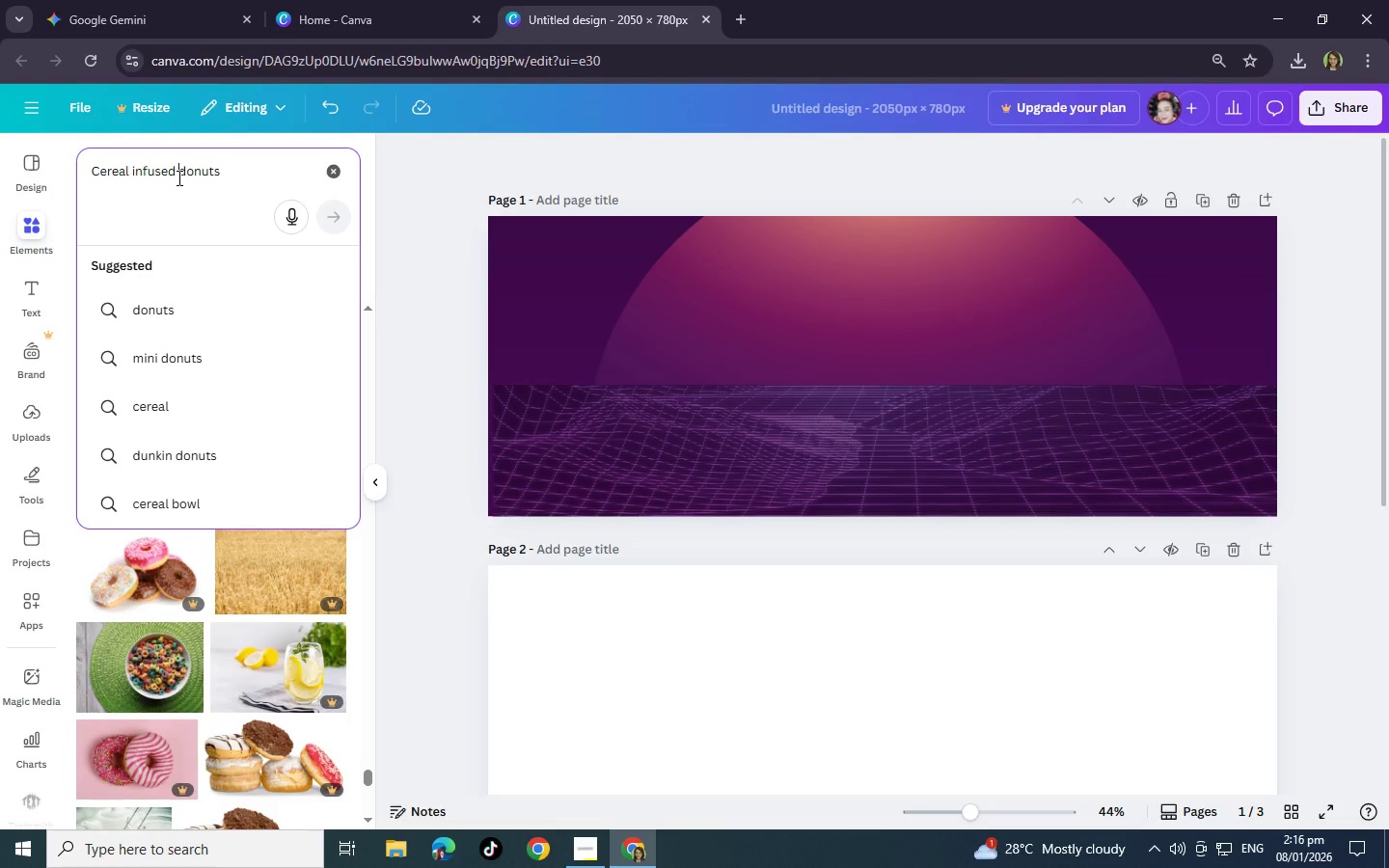 
key(Backspace)
 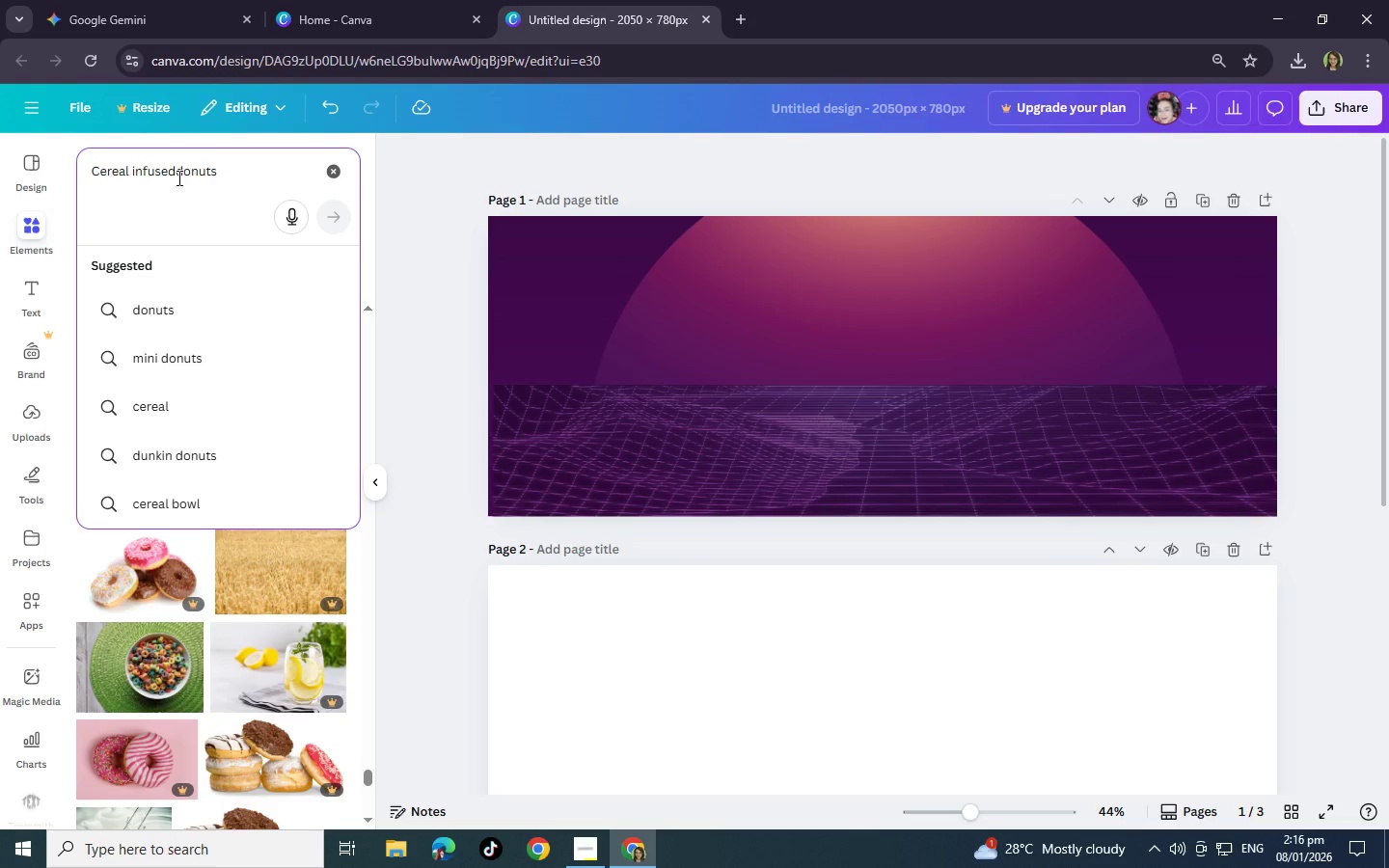 
key(Backspace)
 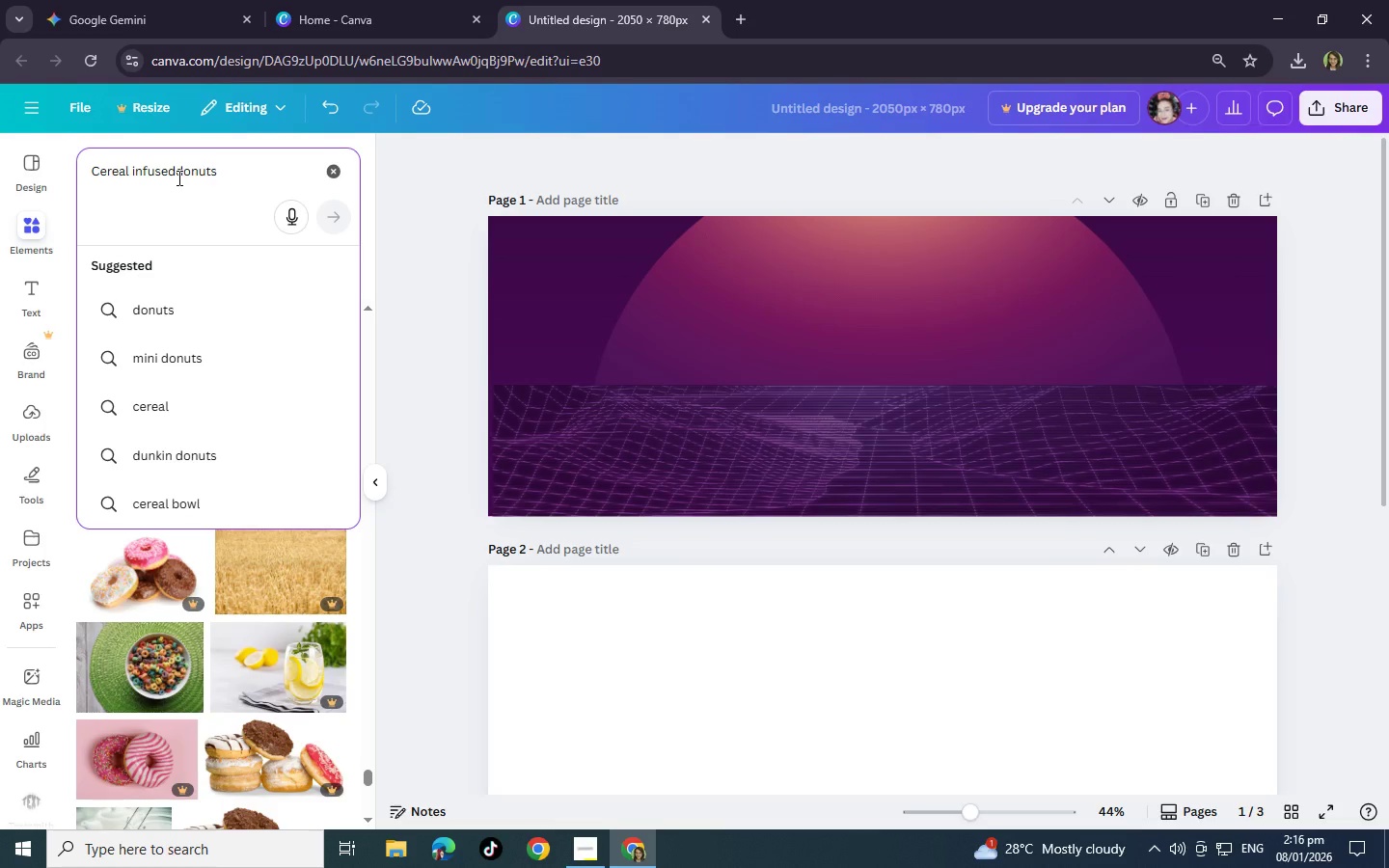 
key(Backspace)
 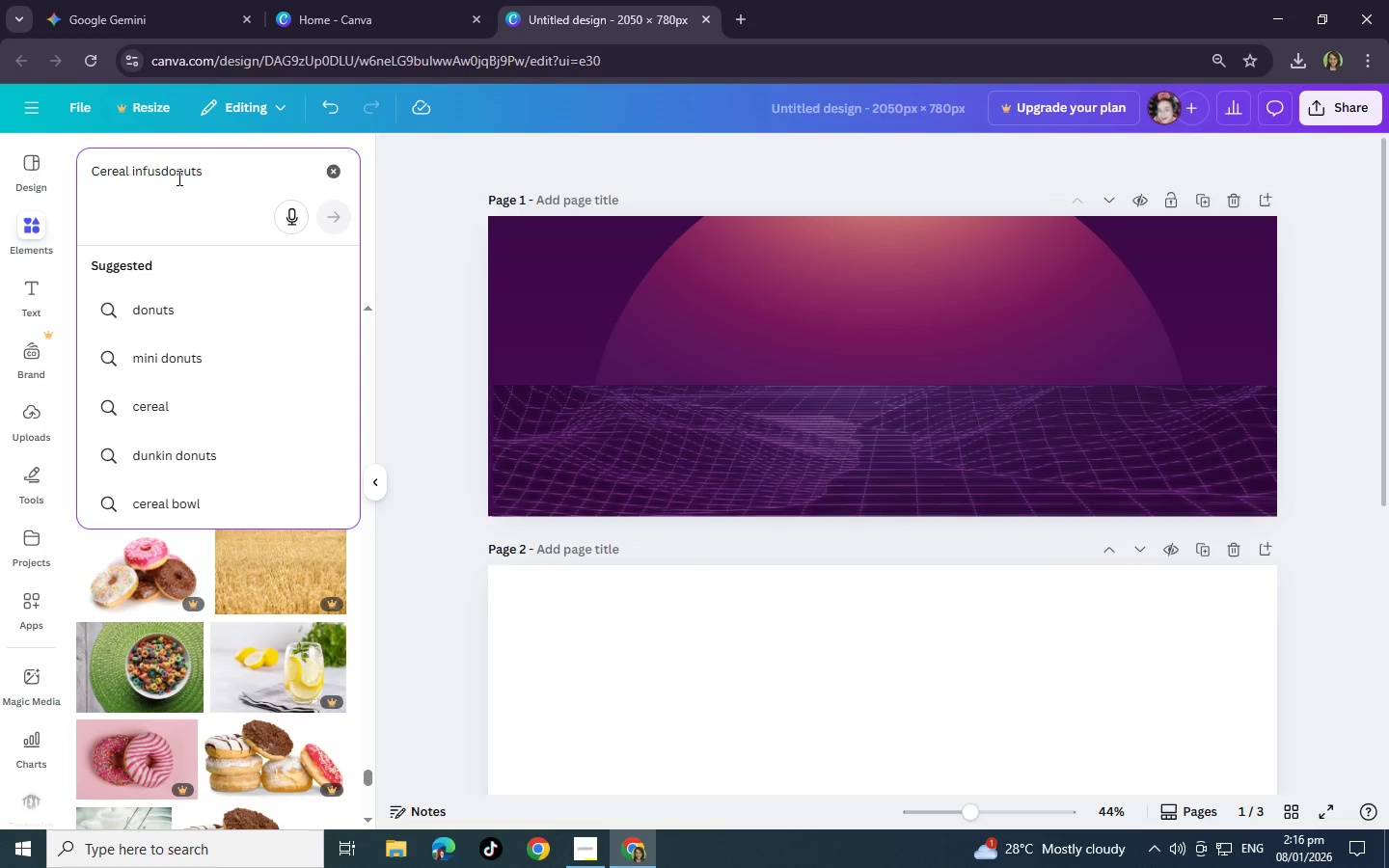 
key(Backspace)
 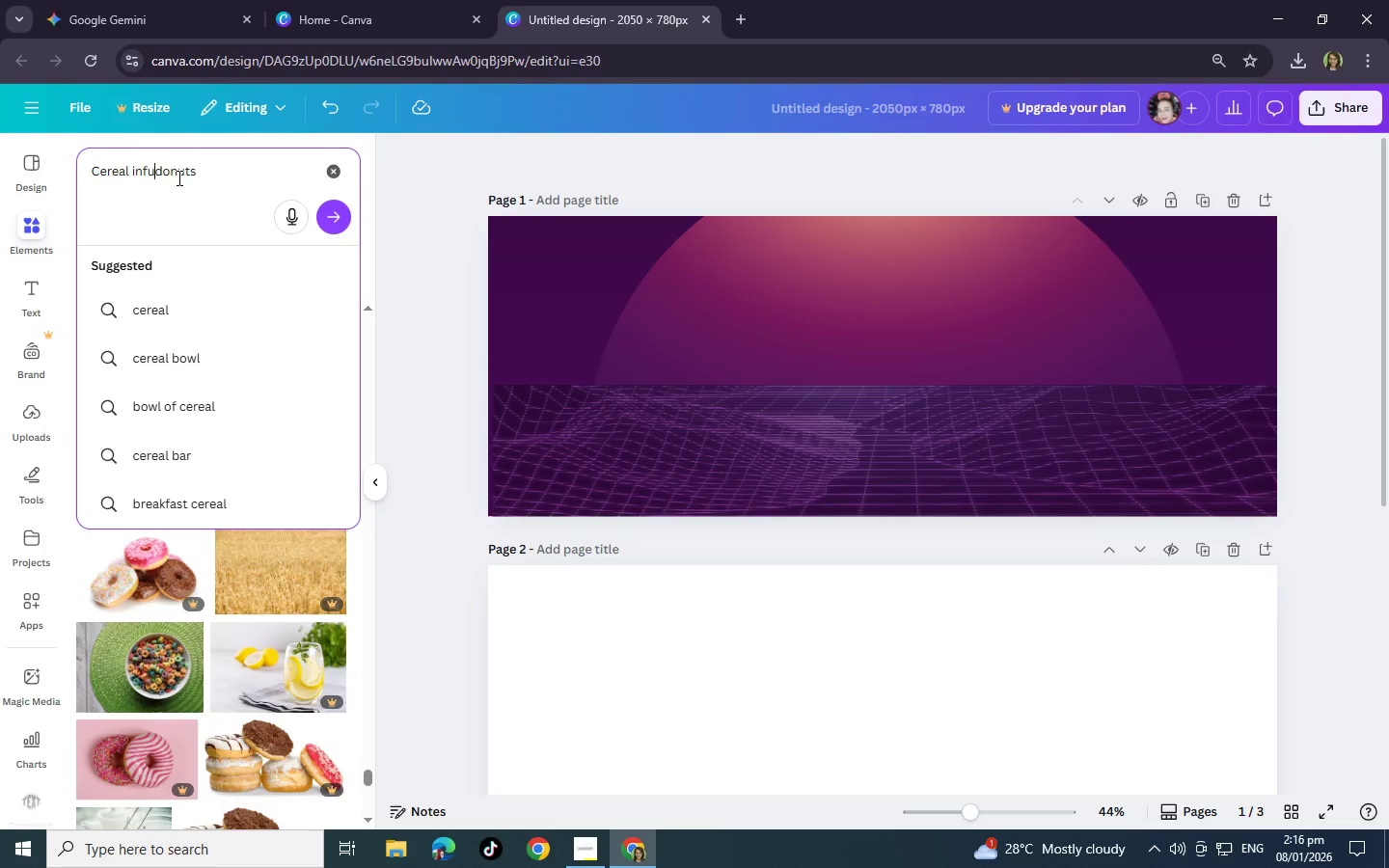 
key(Backspace)
 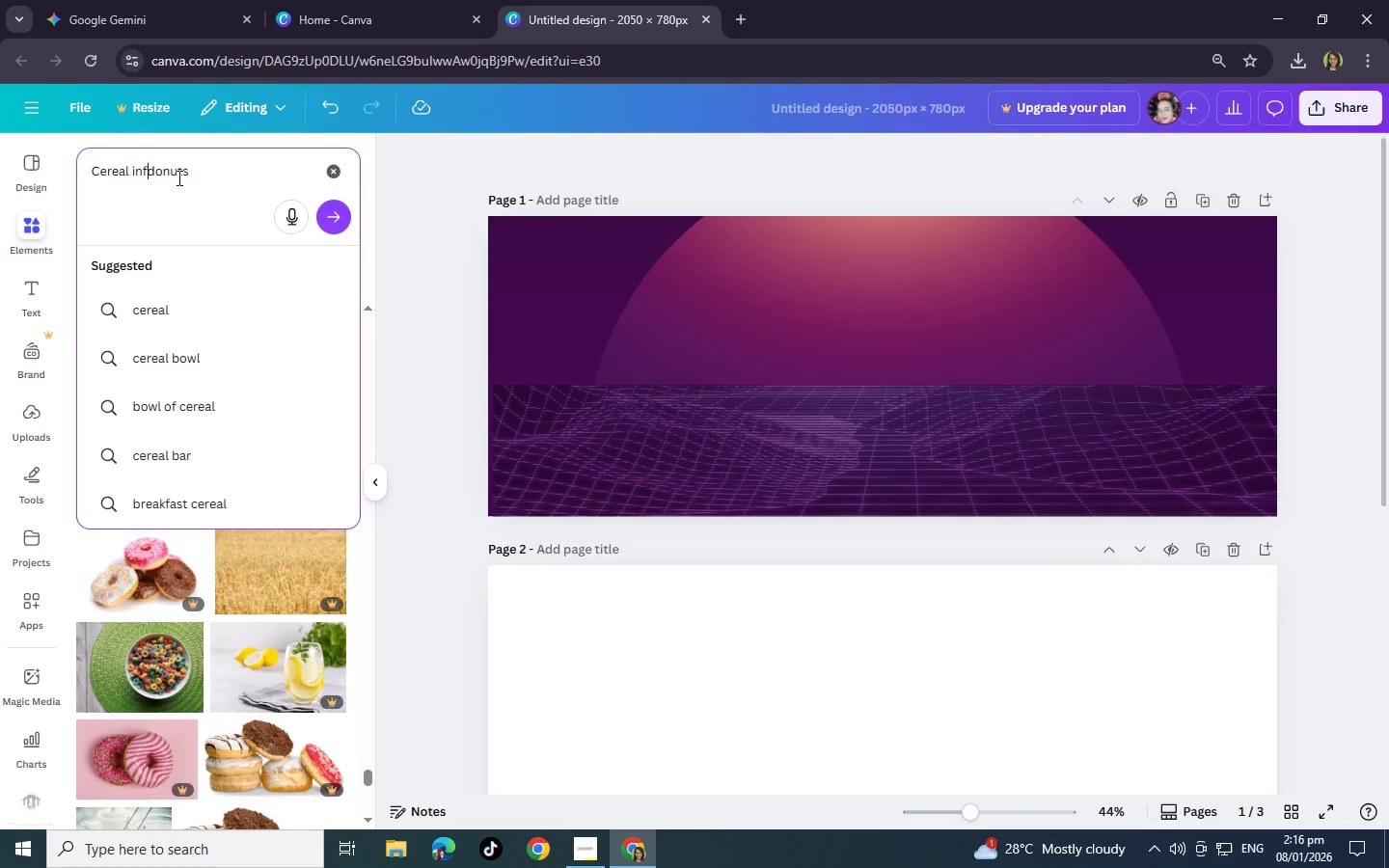 
key(Backspace)
 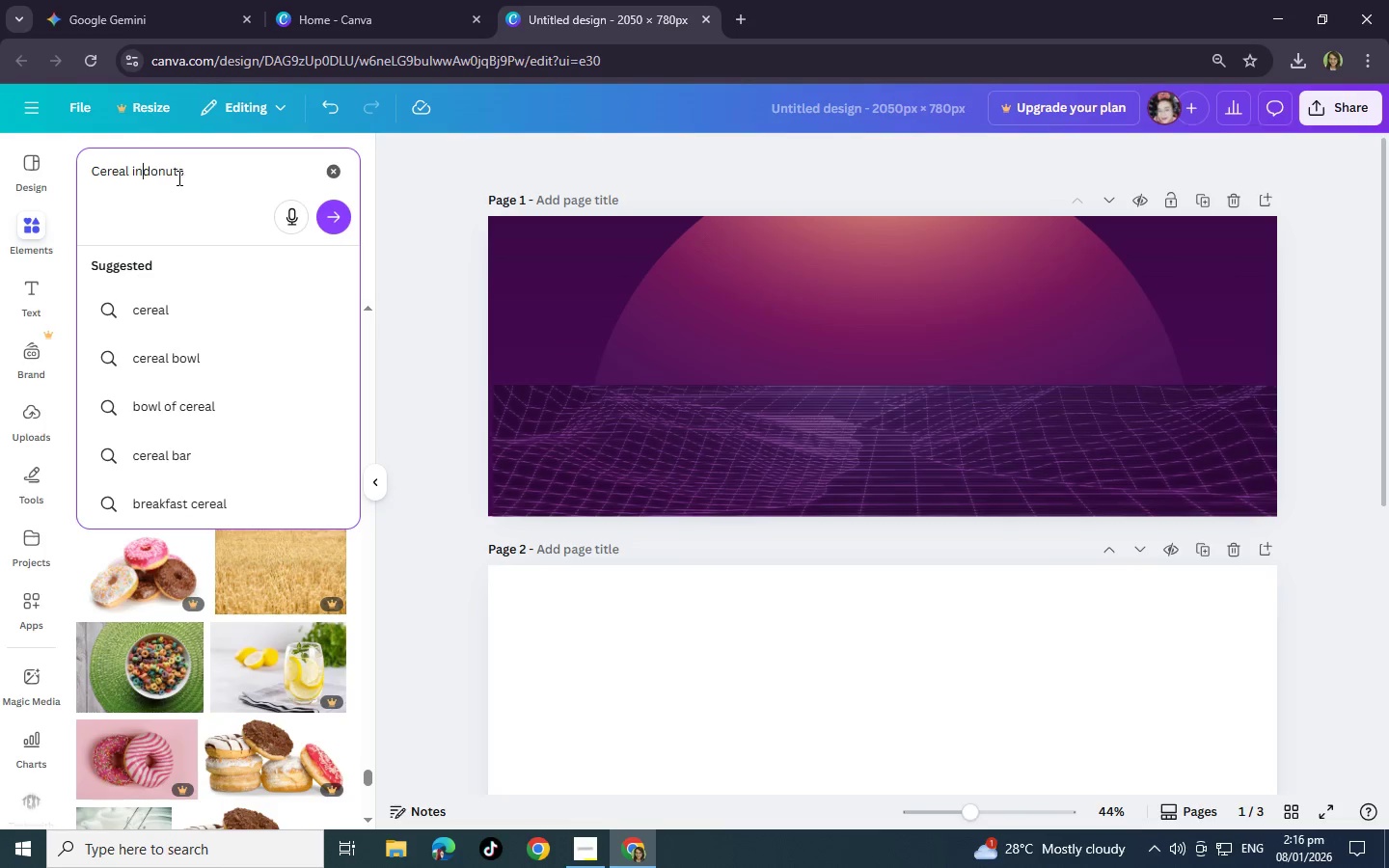 
key(Backspace)
 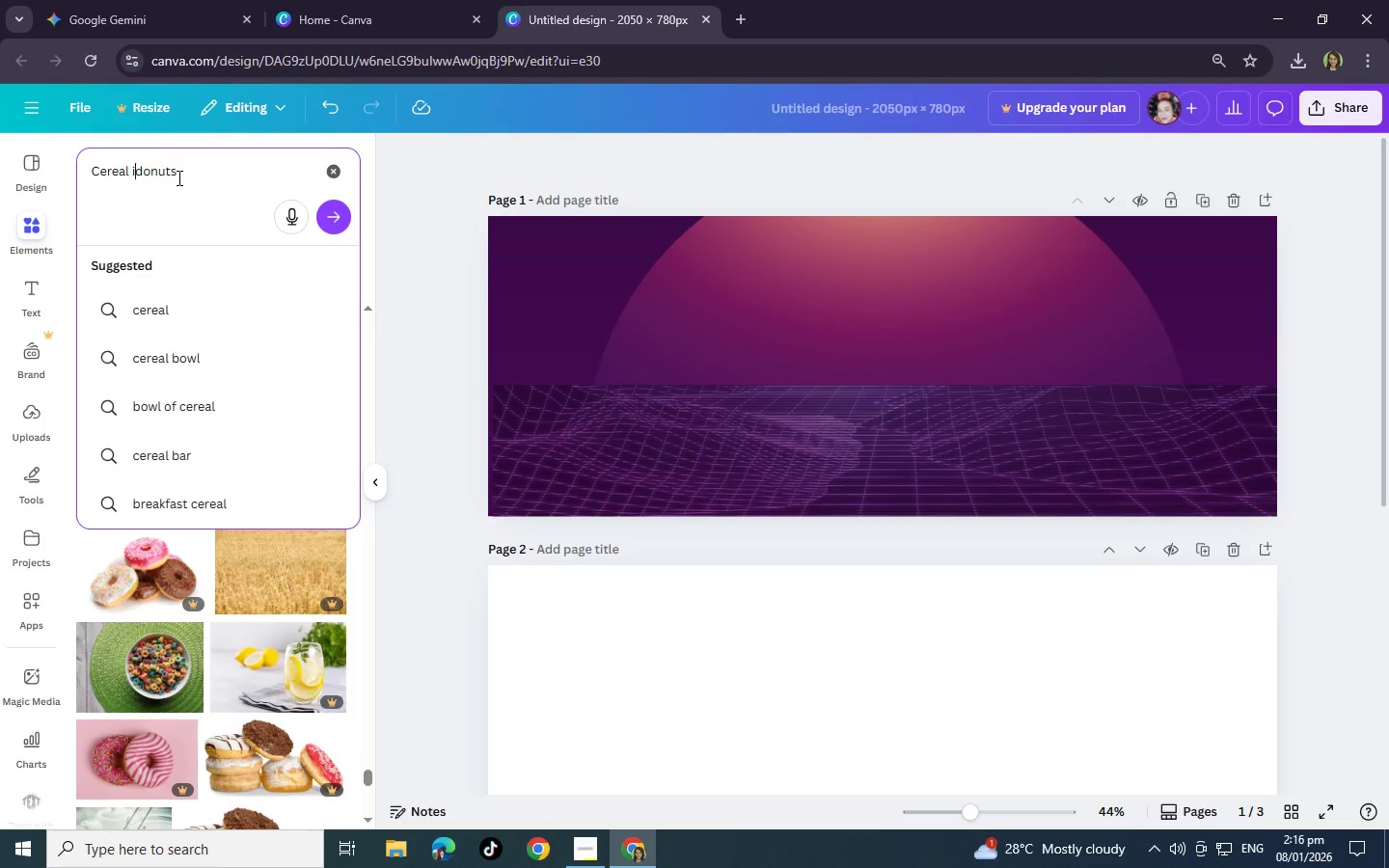 
key(Backspace)
 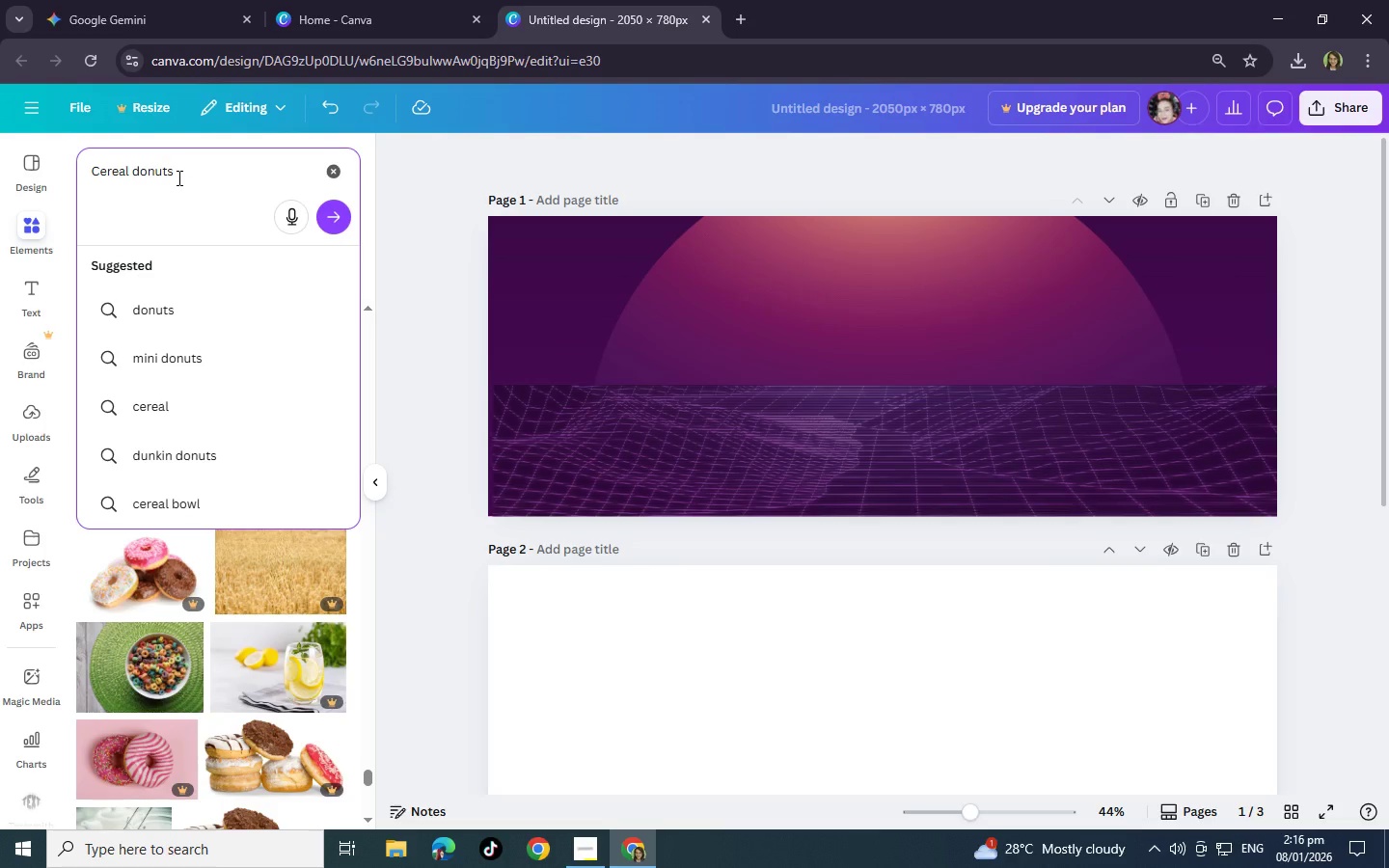 
key(Enter)
 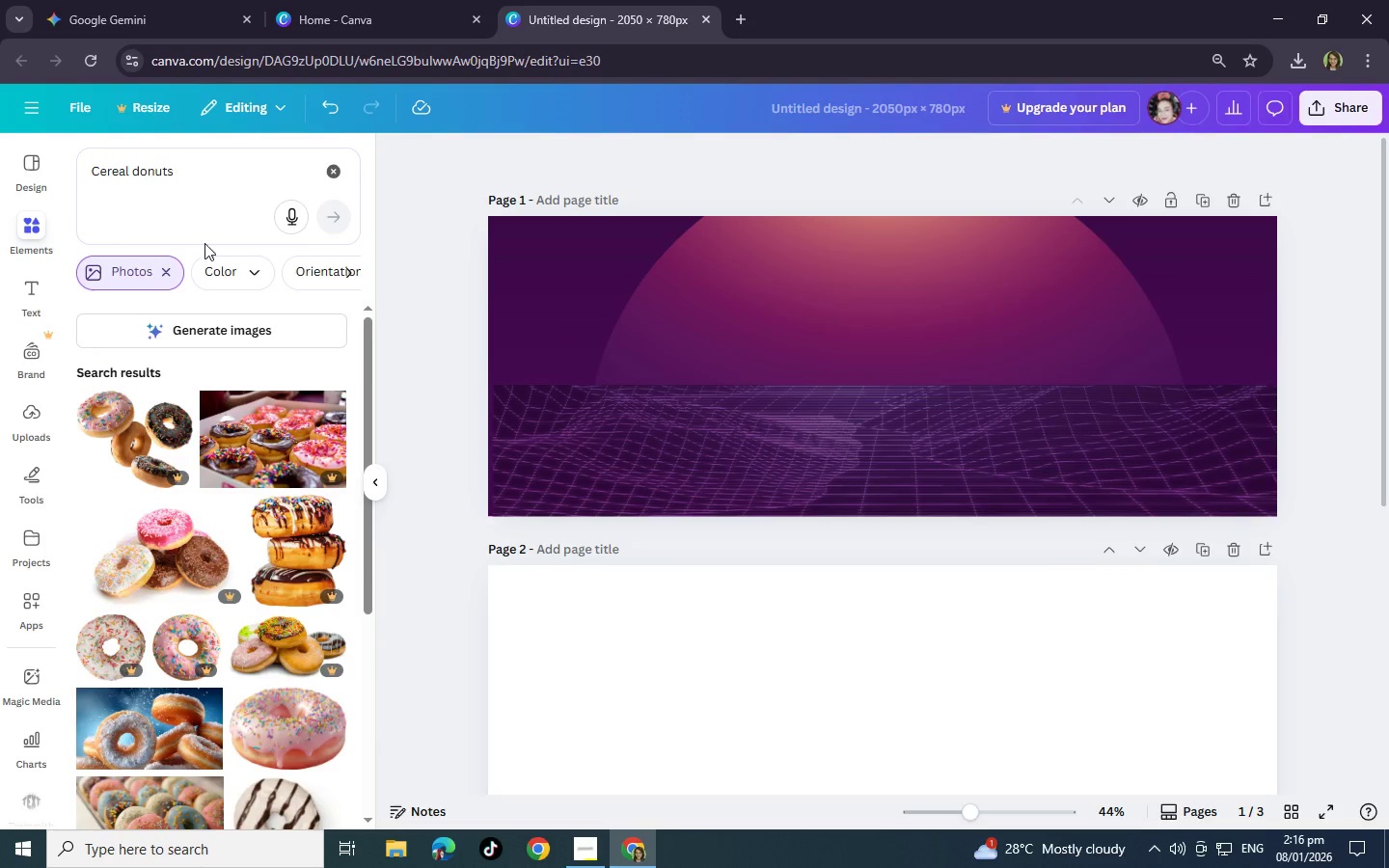 
scroll: coordinate [234, 370], scroll_direction: down, amount: 12.0
 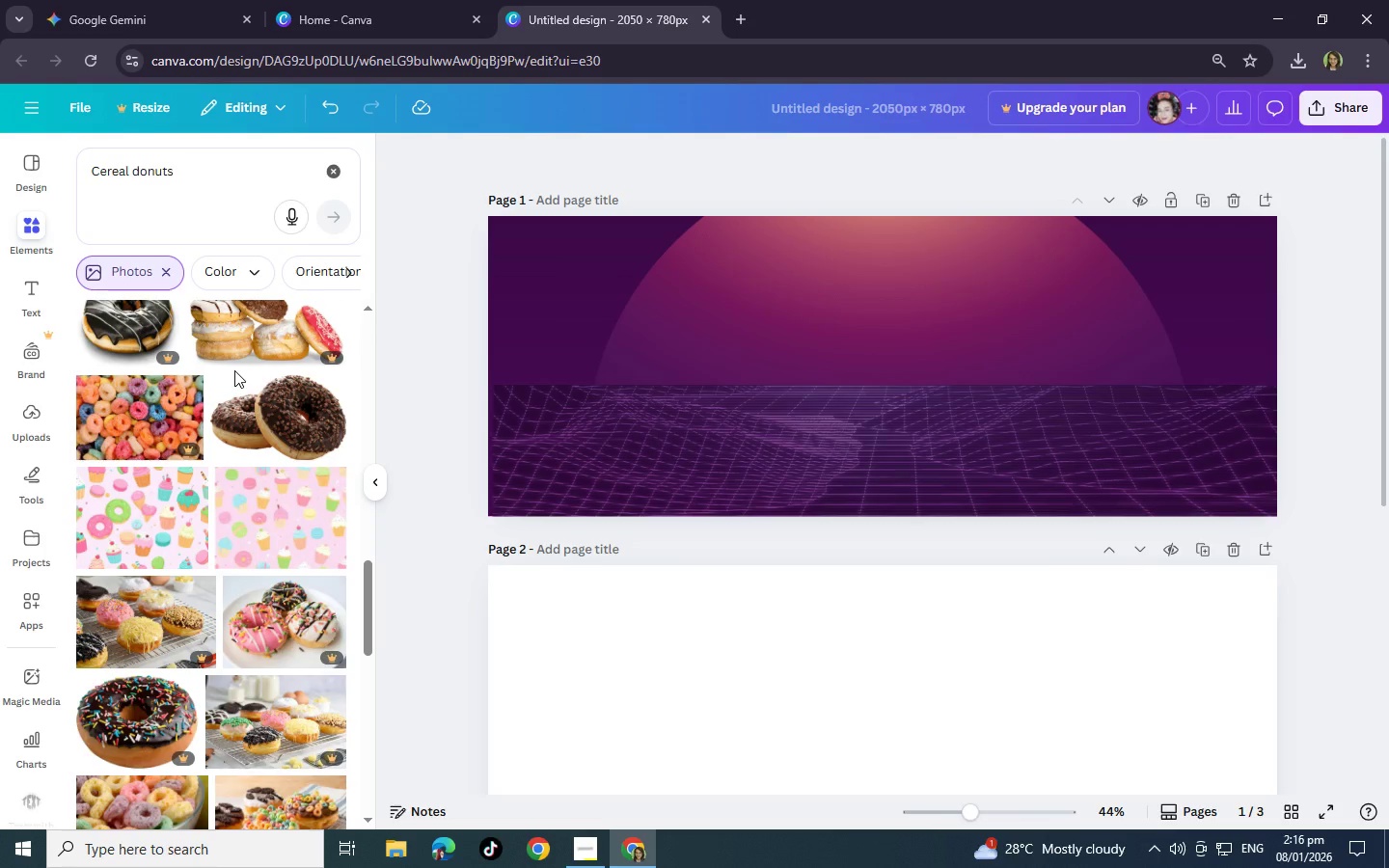 
scroll: coordinate [234, 370], scroll_direction: down, amount: 4.0
 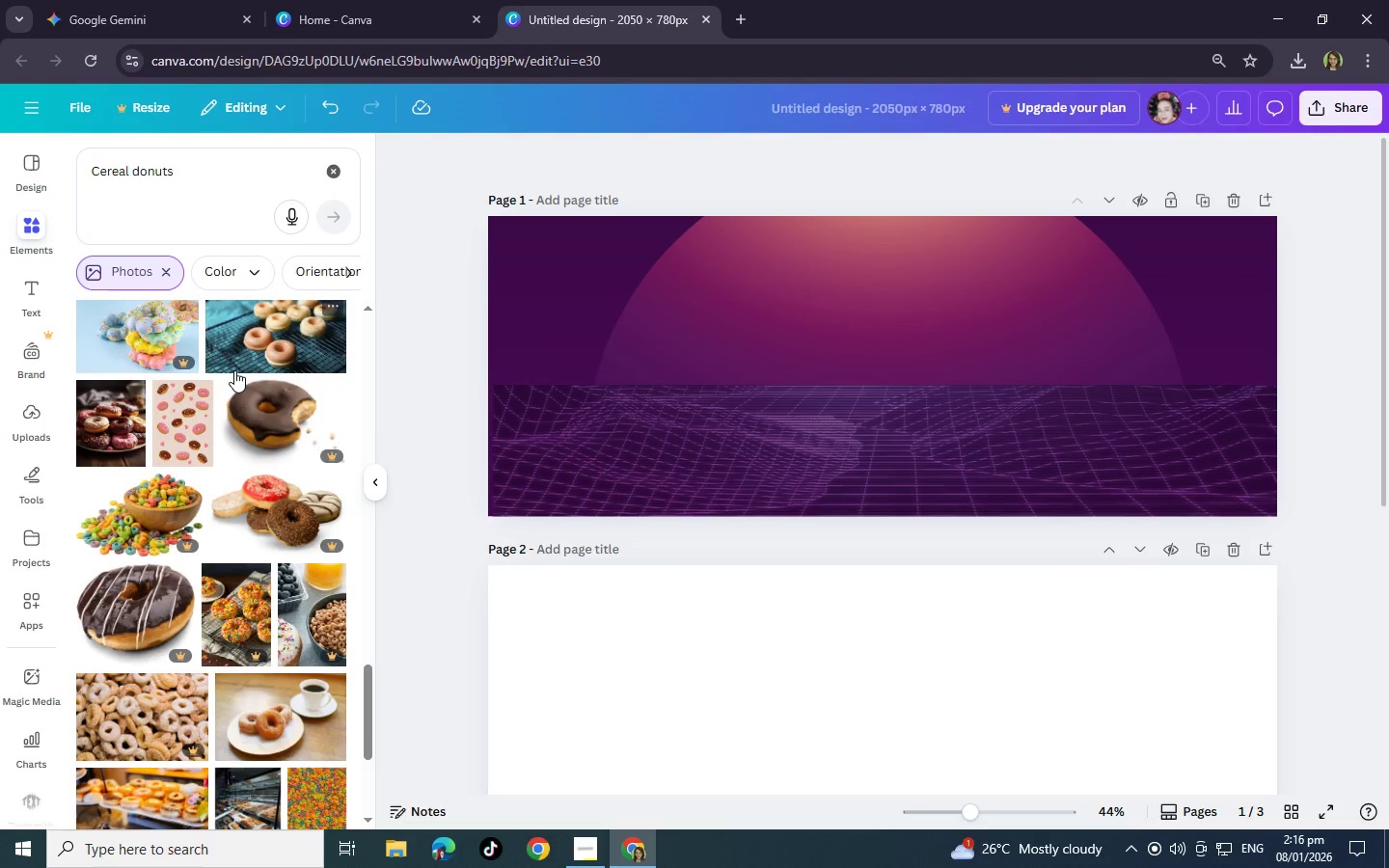 
scroll: coordinate [234, 370], scroll_direction: up, amount: 1.0
 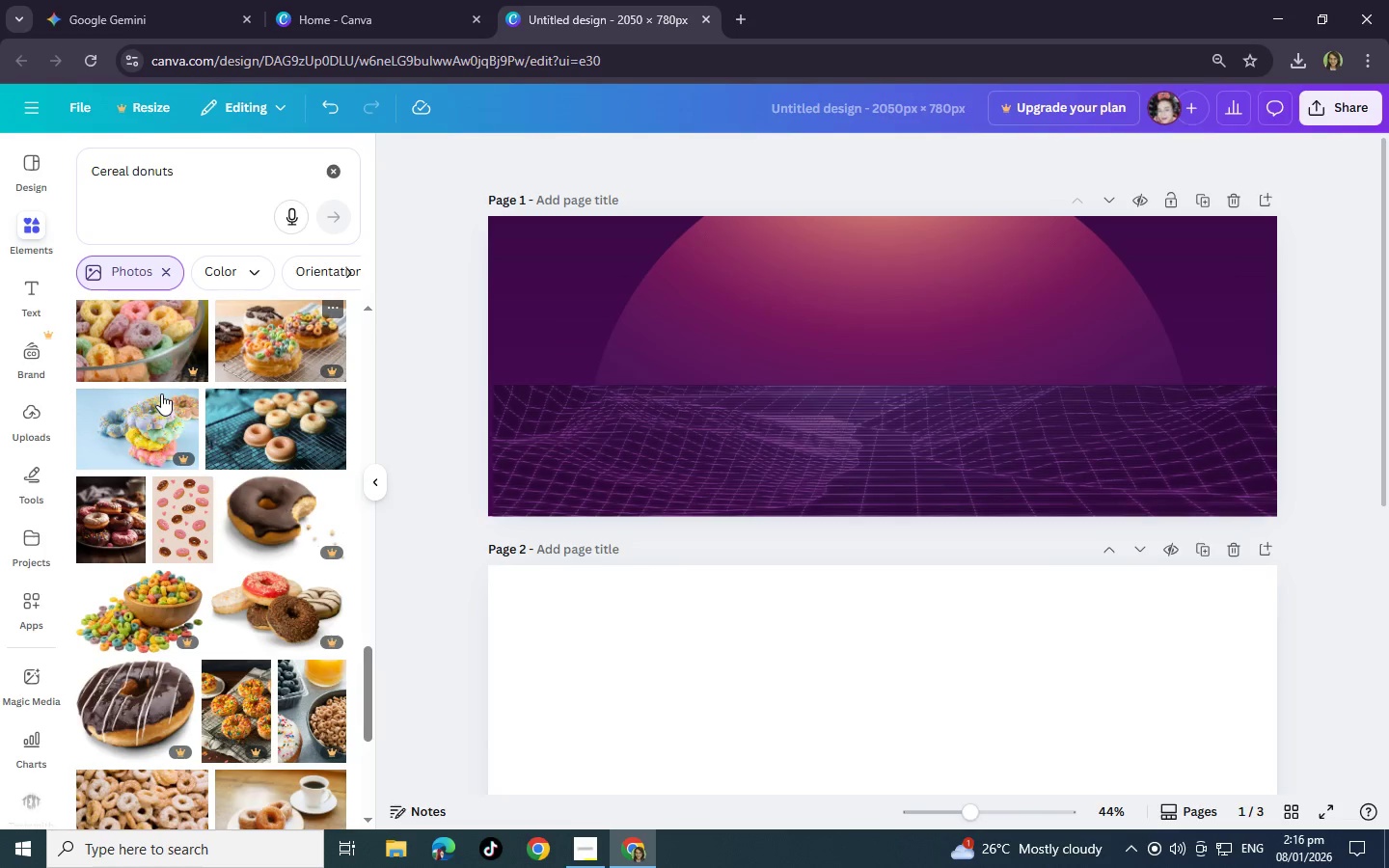 
left_click([136, 418])
 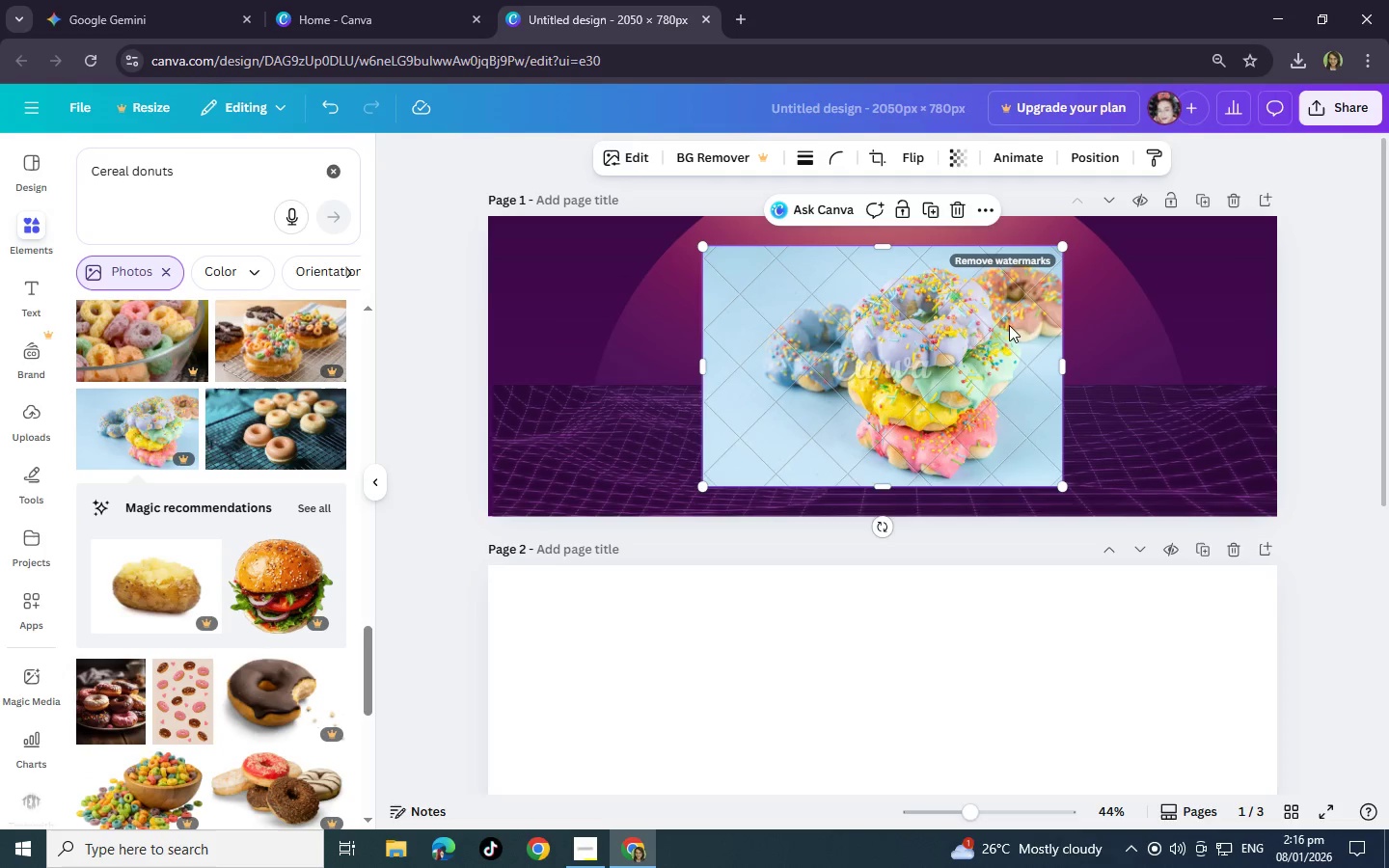 
left_click([964, 212])
 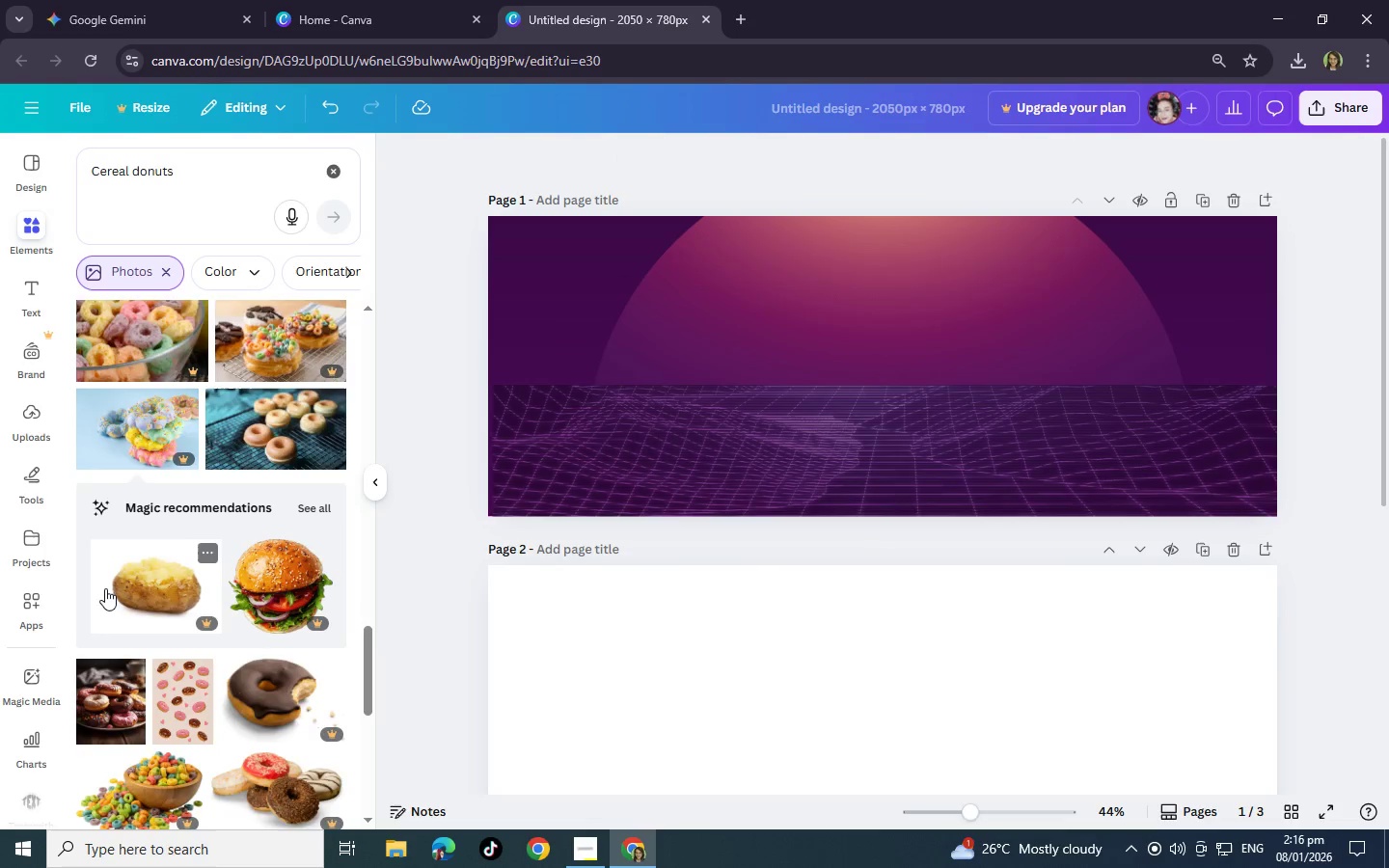 
scroll: coordinate [105, 588], scroll_direction: down, amount: 5.0
 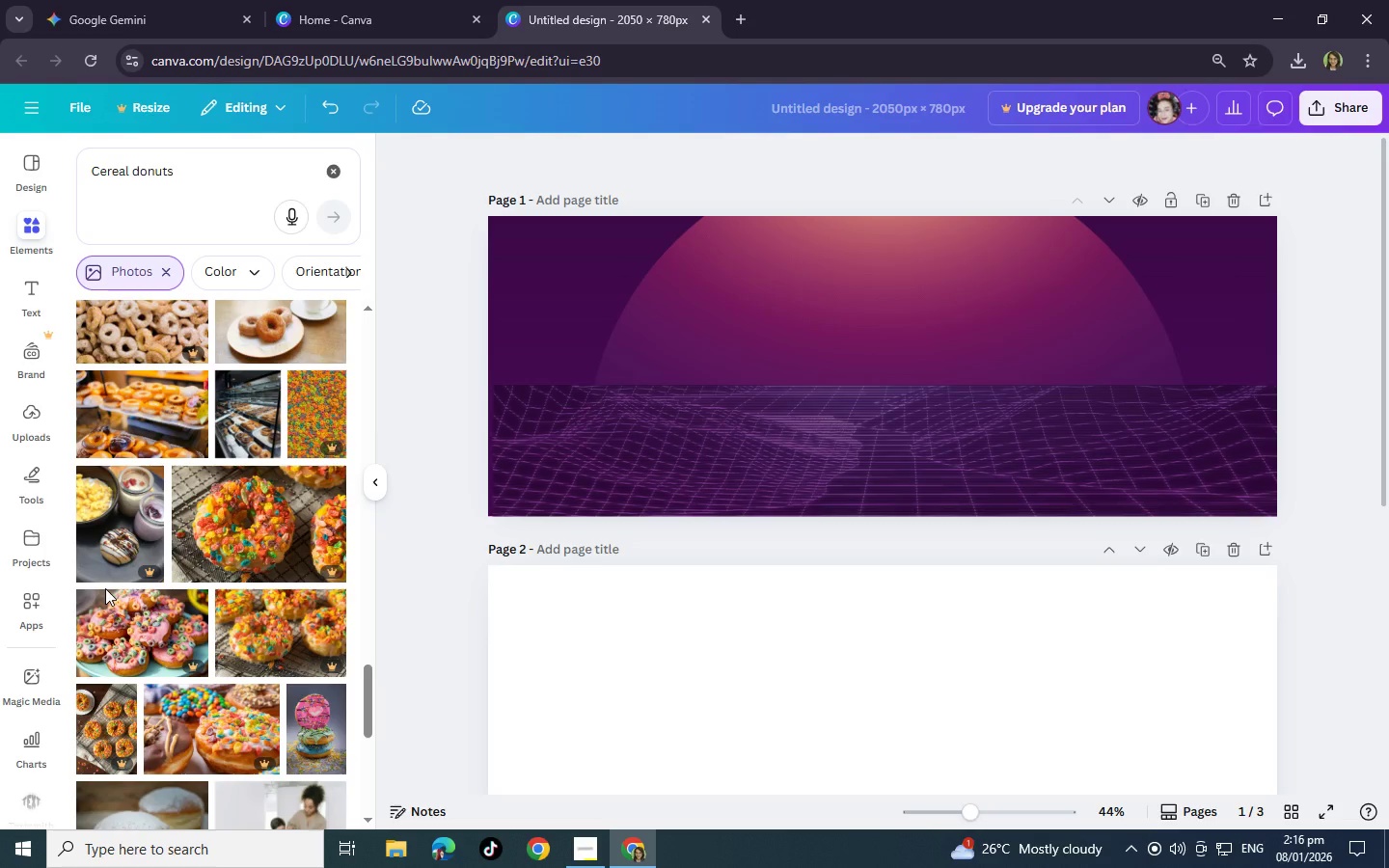 
left_click([240, 546])
 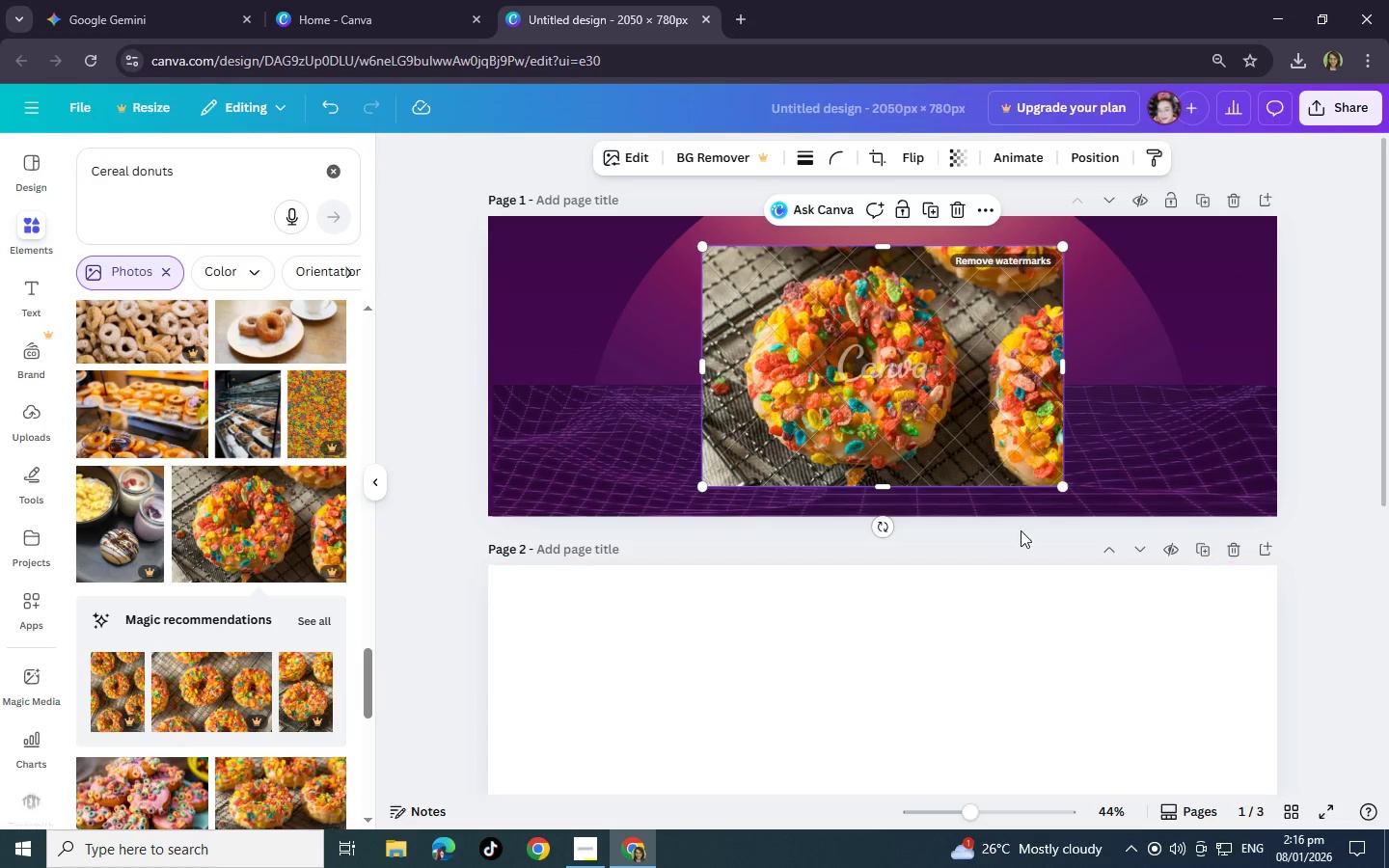 
wait(5.84)
 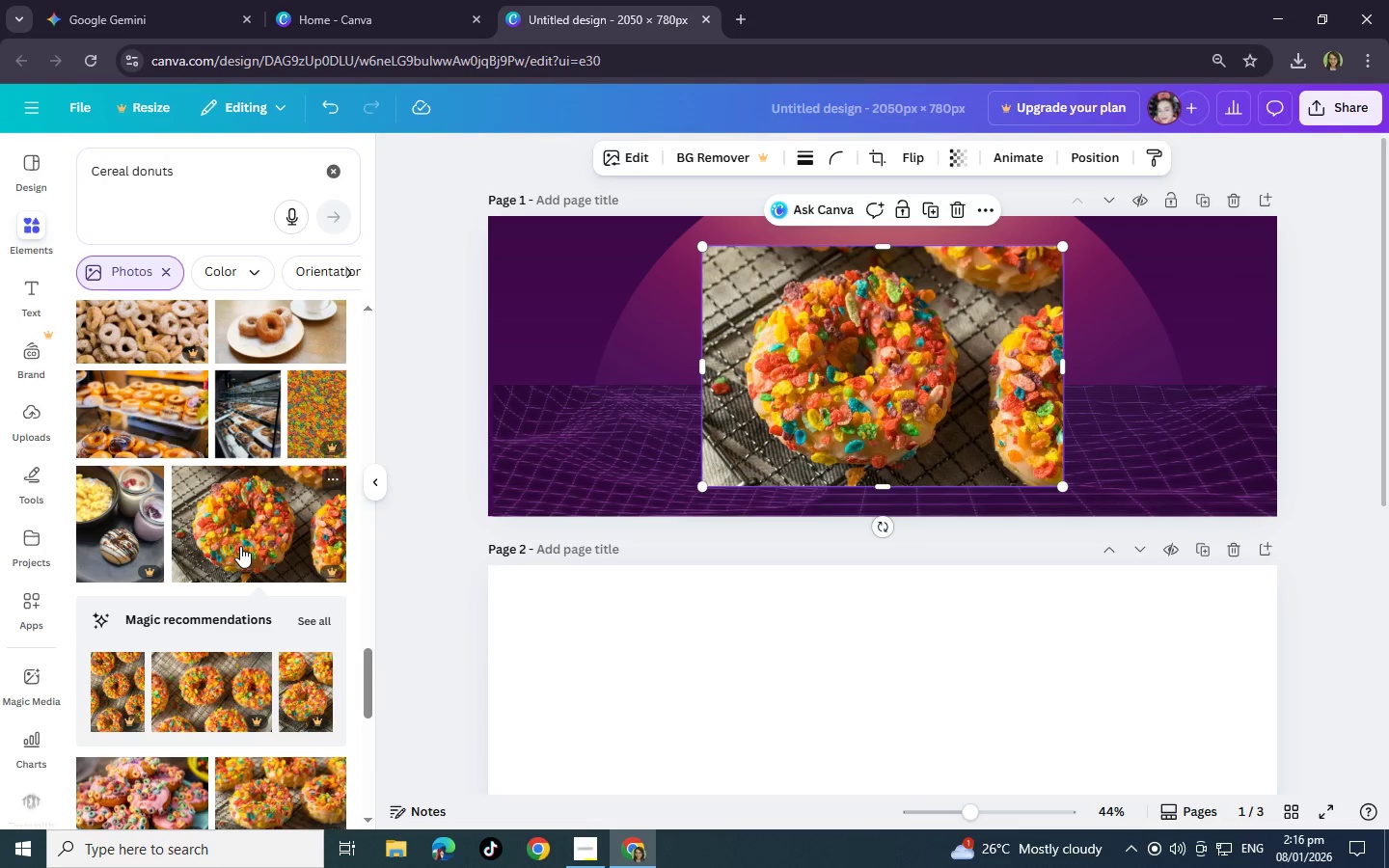 
left_click([960, 209])
 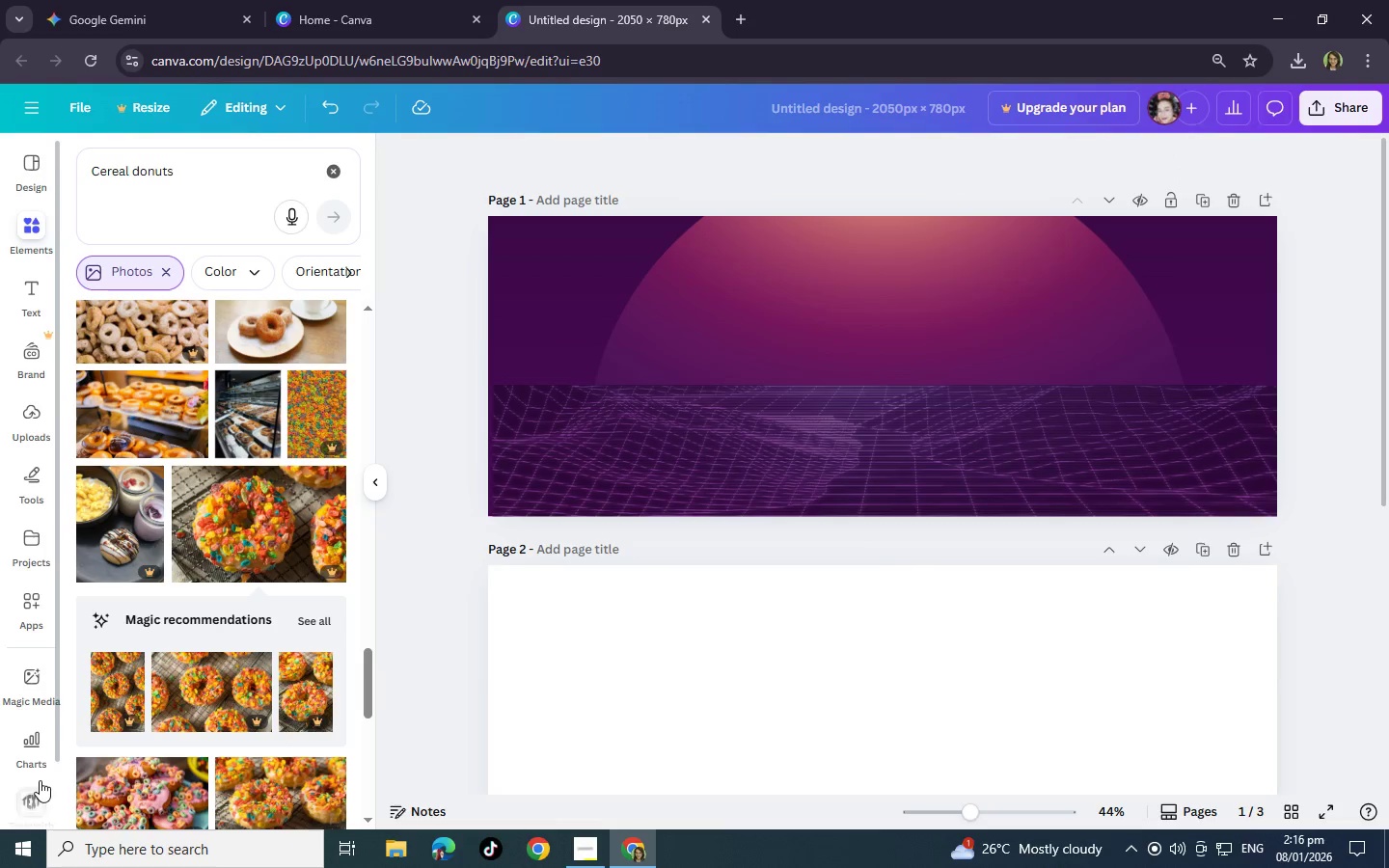 
scroll: coordinate [181, 649], scroll_direction: down, amount: 8.0
 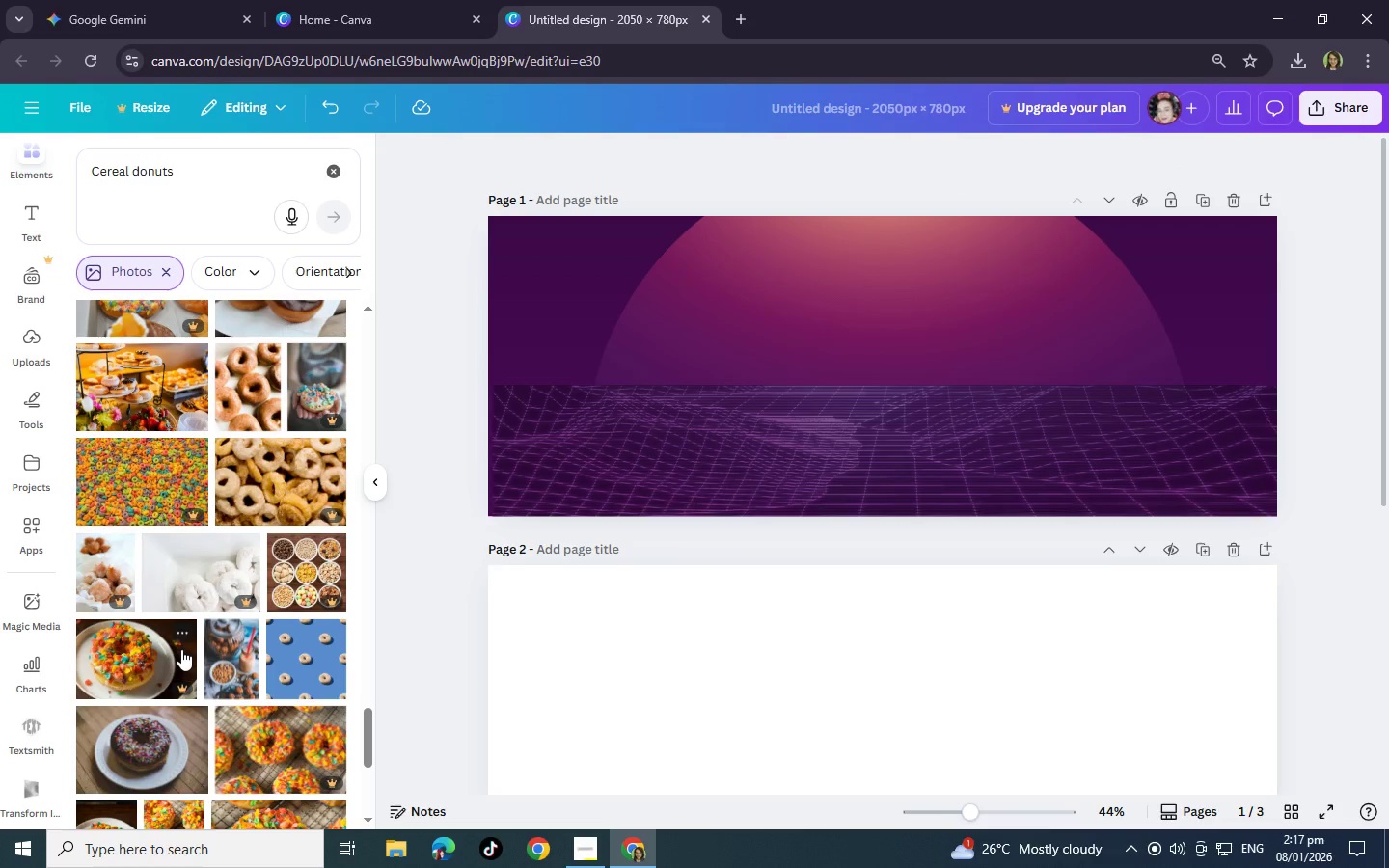 
scroll: coordinate [181, 649], scroll_direction: up, amount: 26.0
 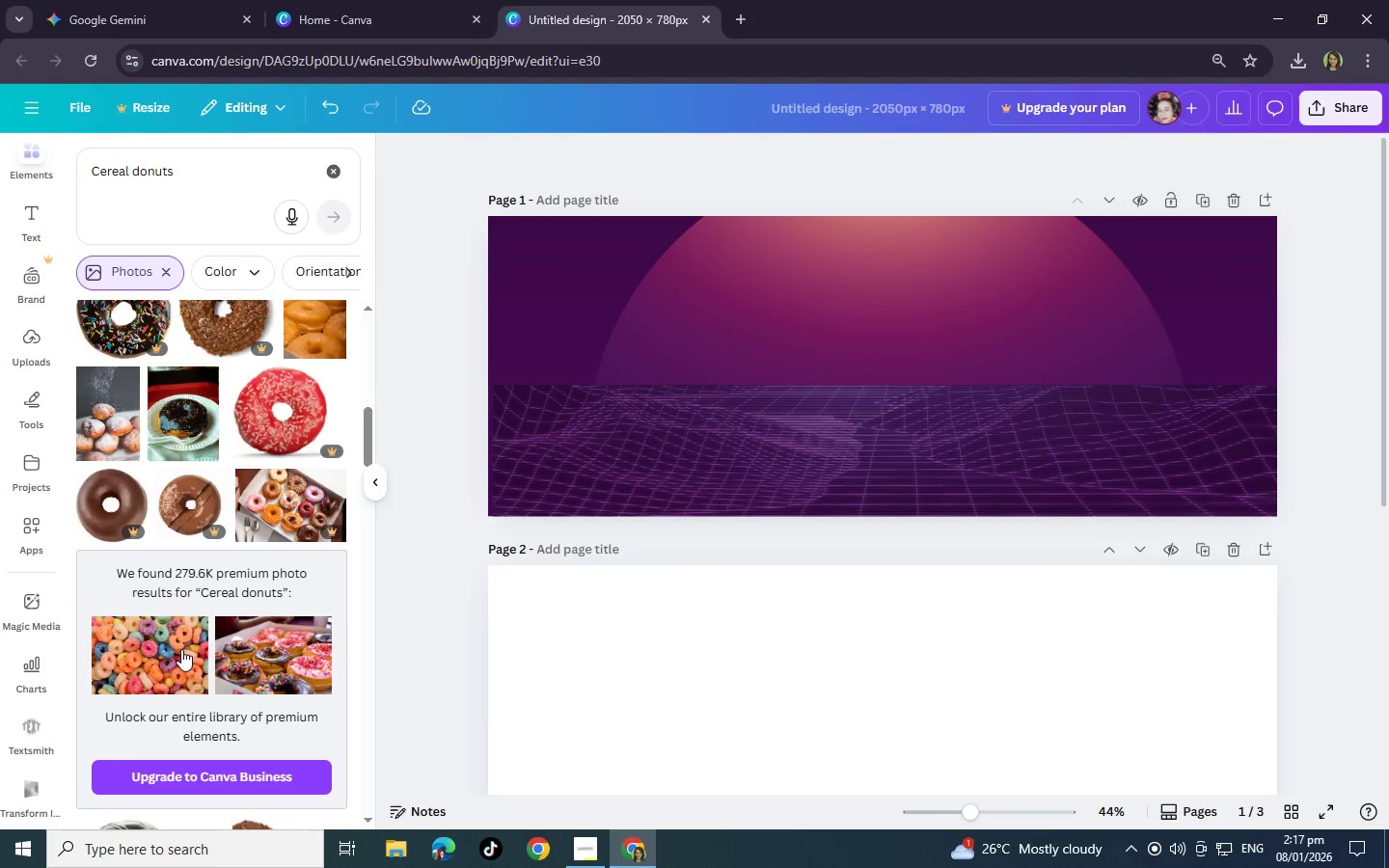 
scroll: coordinate [181, 645], scroll_direction: down, amount: 19.0
 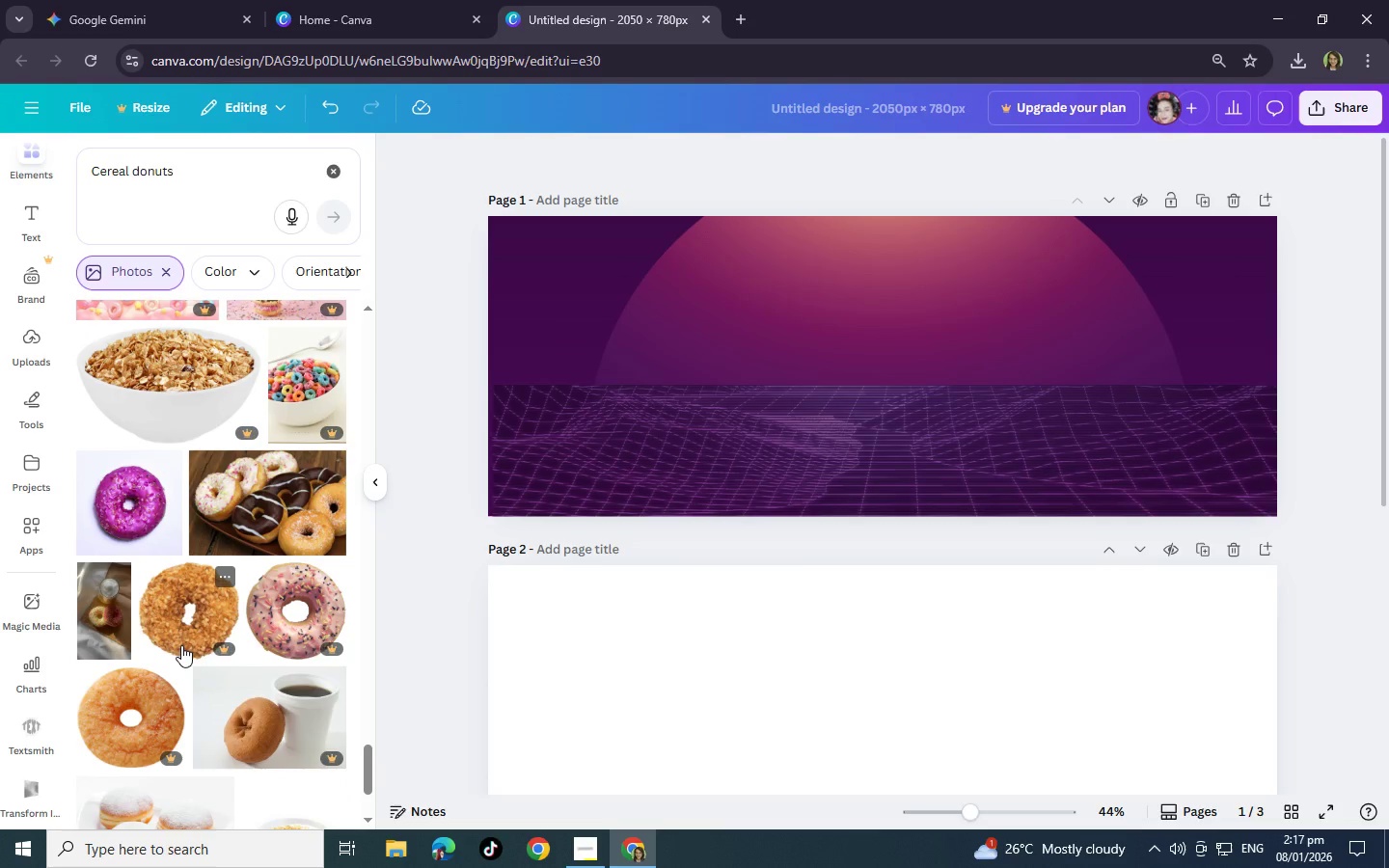 
scroll: coordinate [181, 645], scroll_direction: down, amount: 12.0
 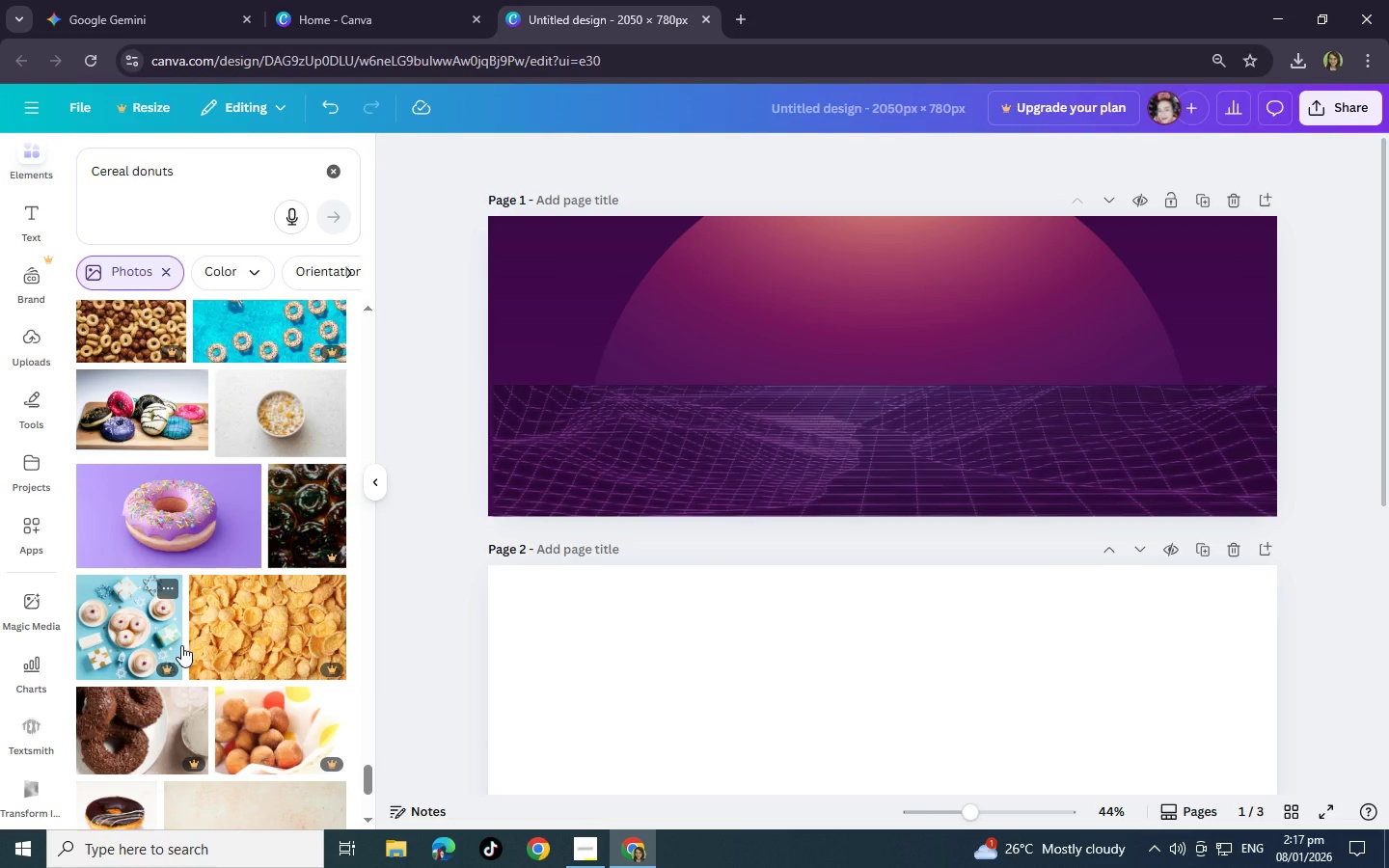 
wait(8.59)
 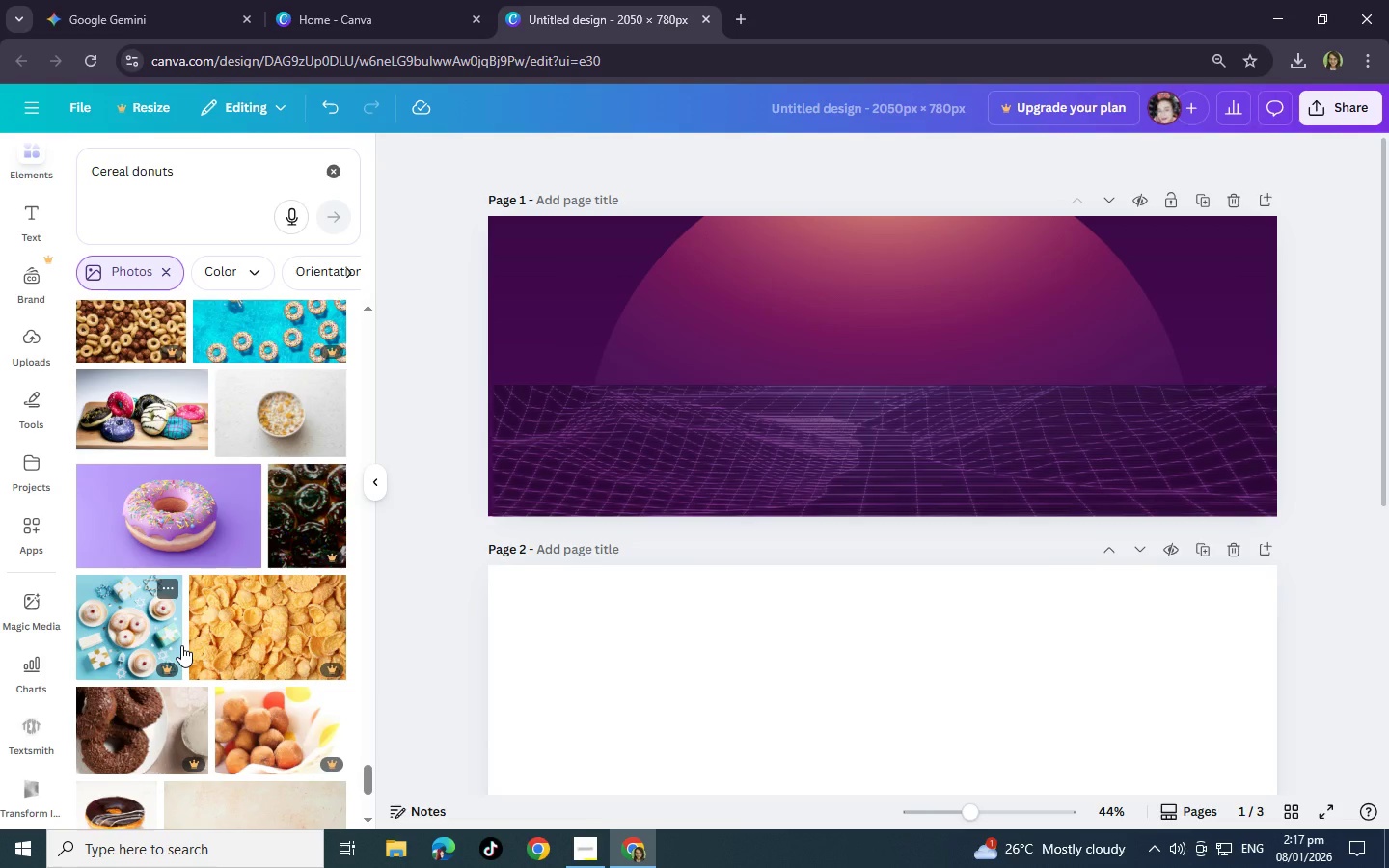 
scroll: coordinate [181, 645], scroll_direction: down, amount: 1.0
 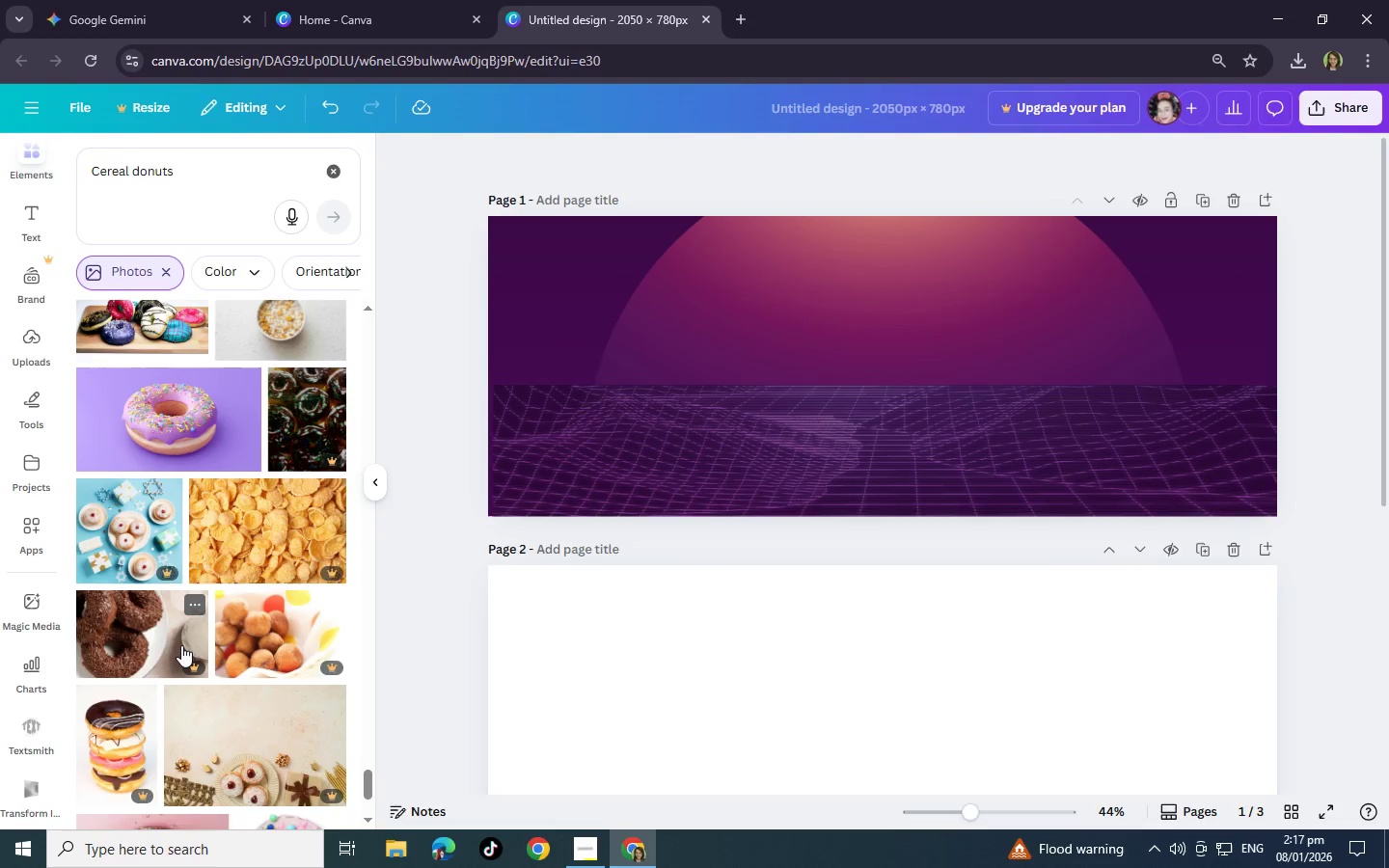 
scroll: coordinate [181, 645], scroll_direction: up, amount: 1.0
 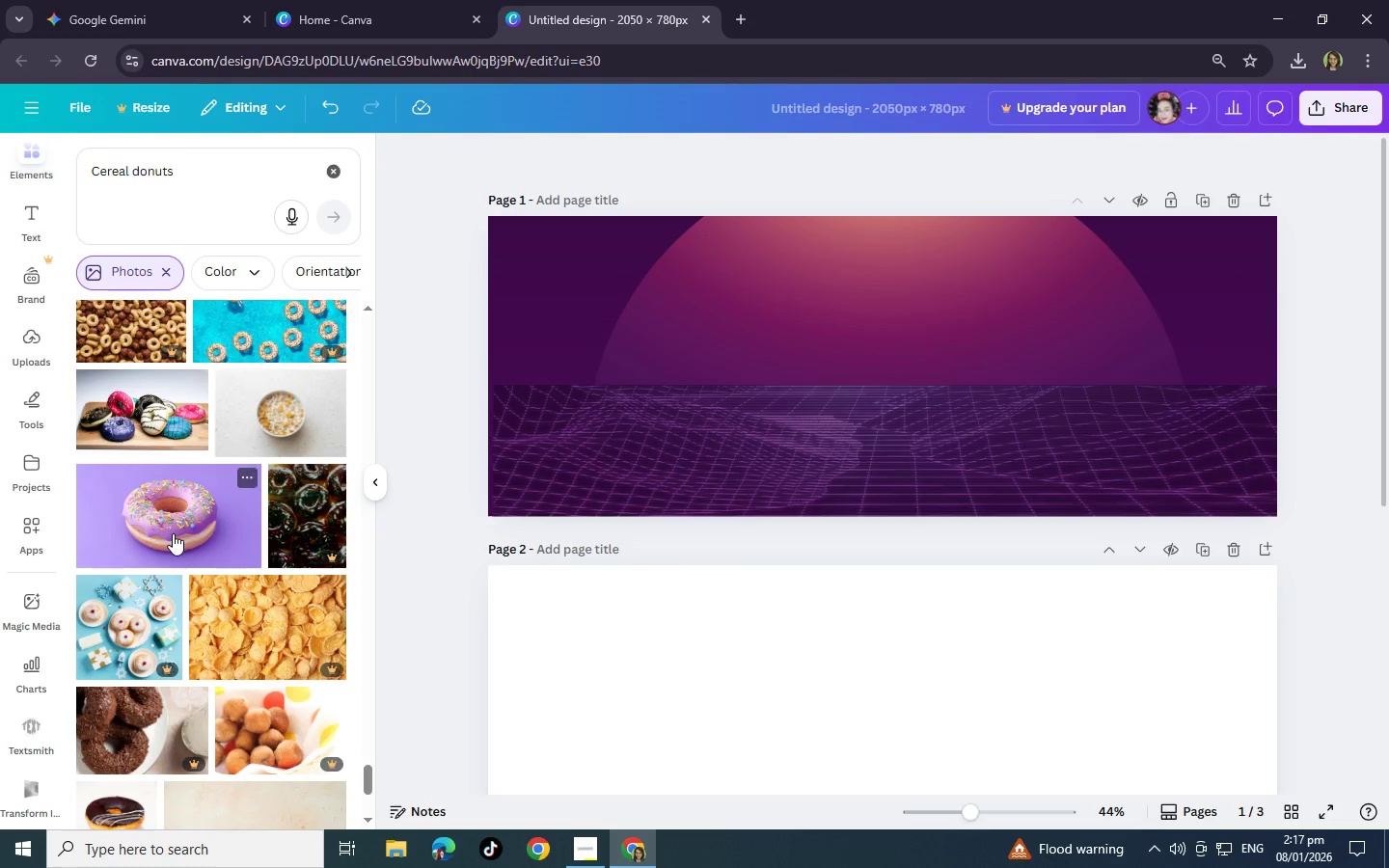 
left_click([173, 531])
 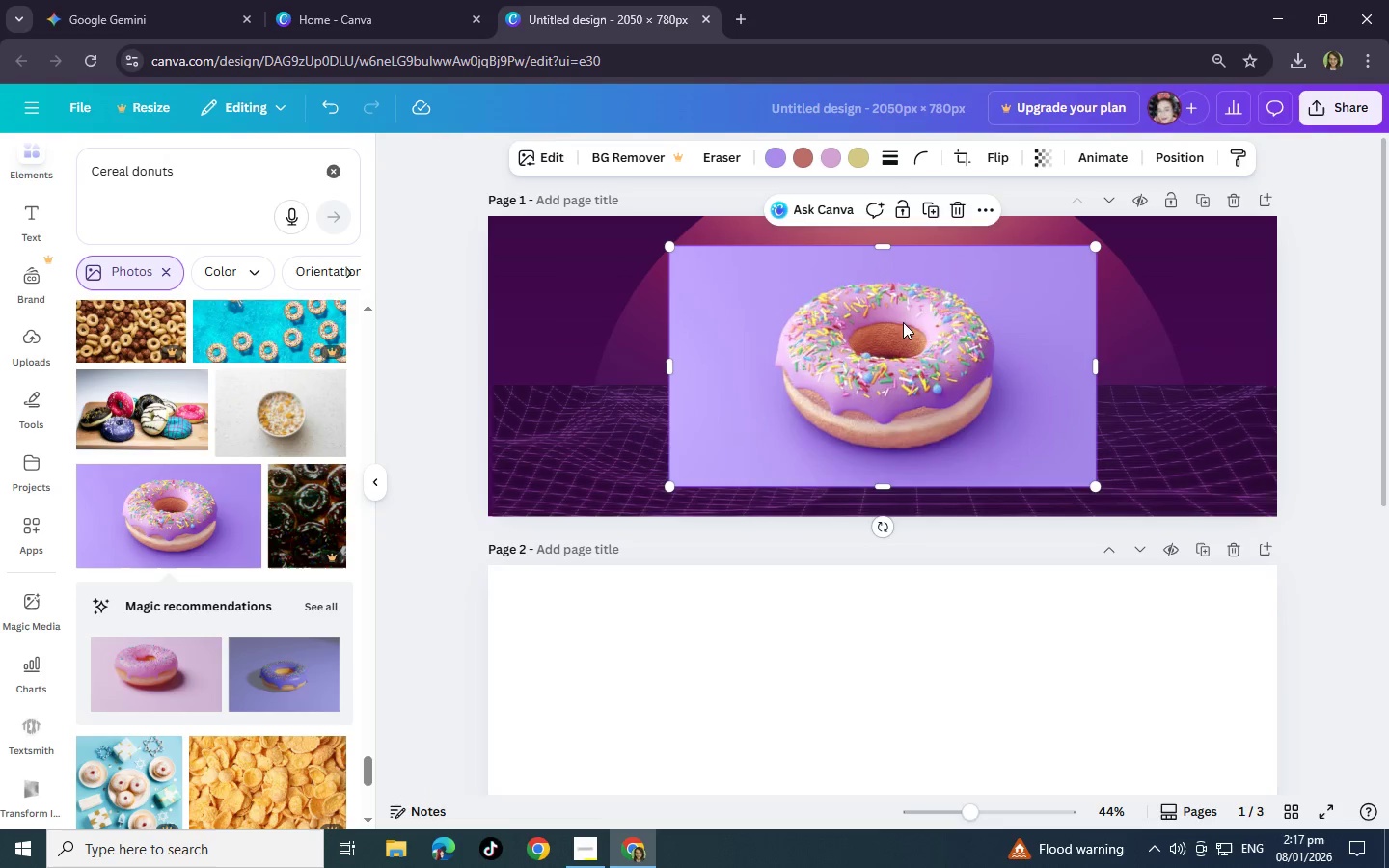 
right_click([888, 328])
 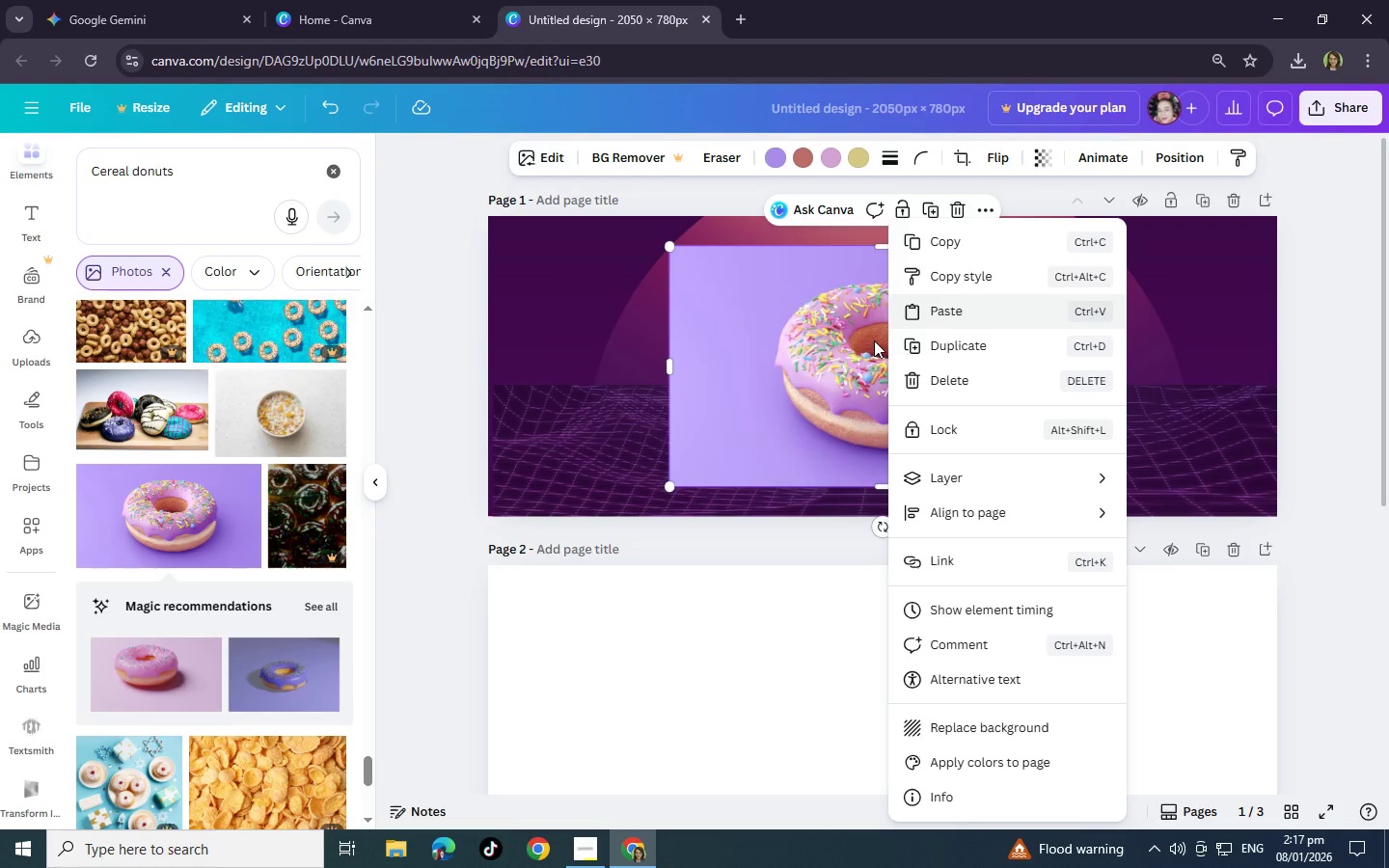 
left_click([863, 346])
 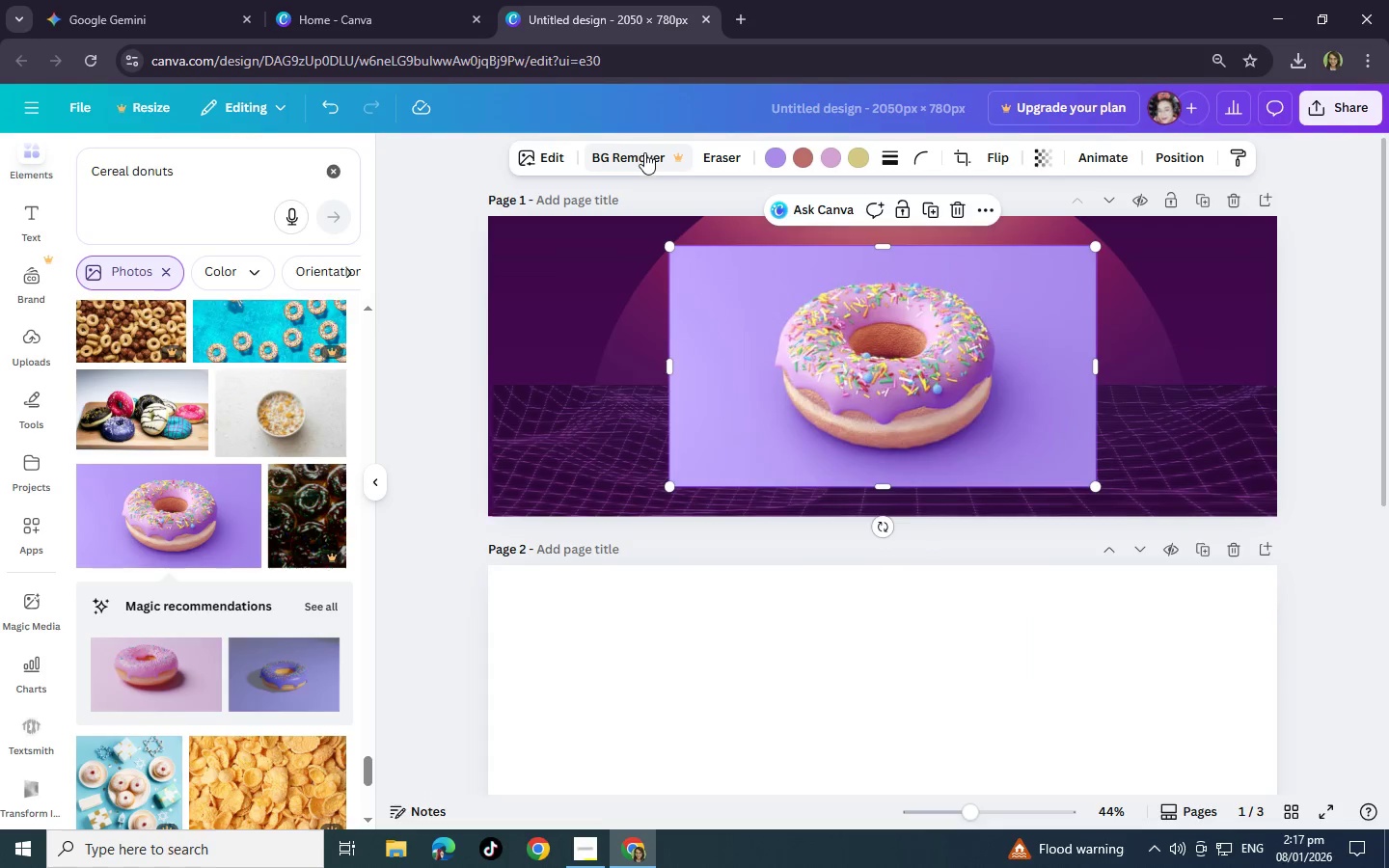 
left_click([644, 152])
 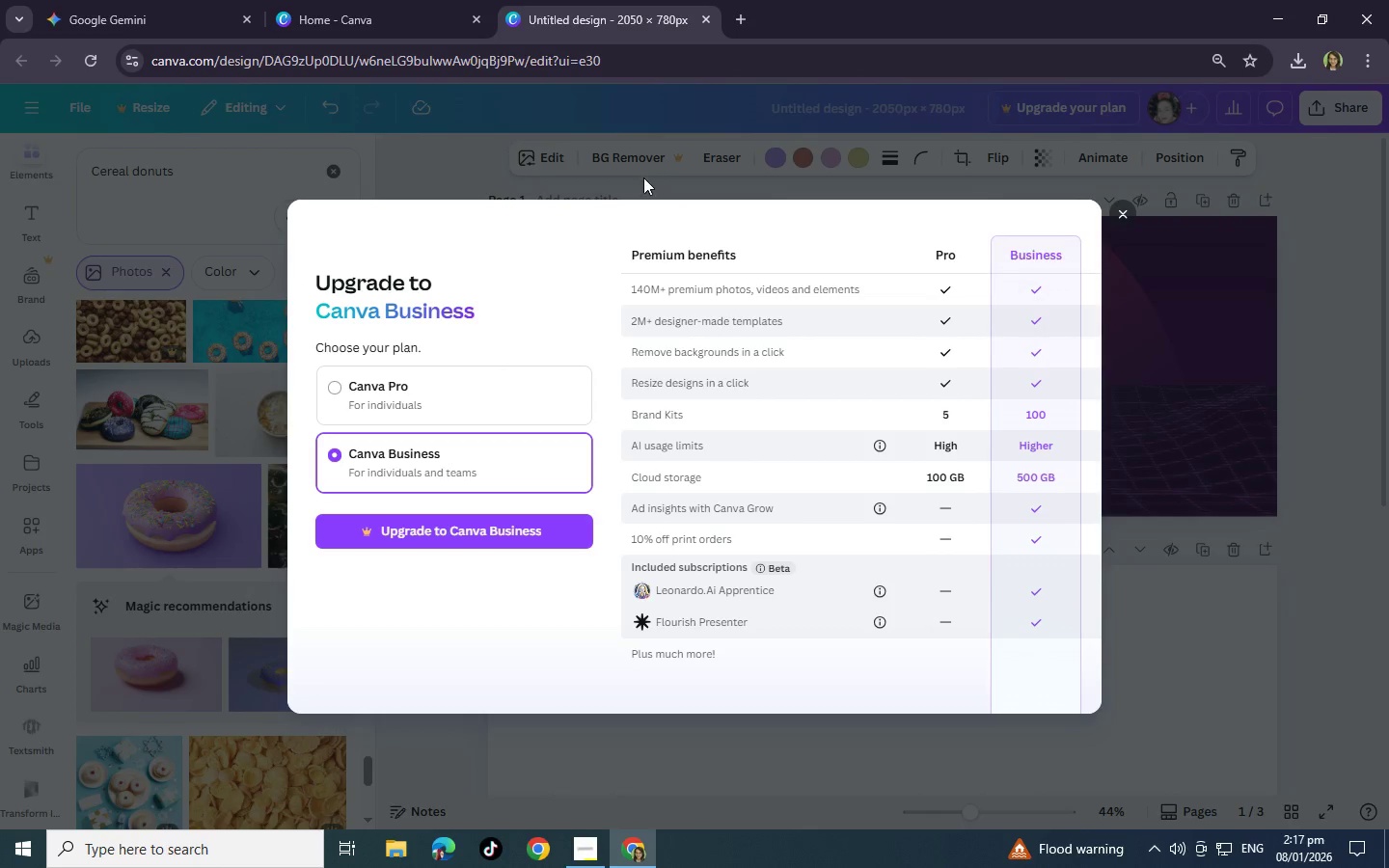 
left_click([490, 416])
 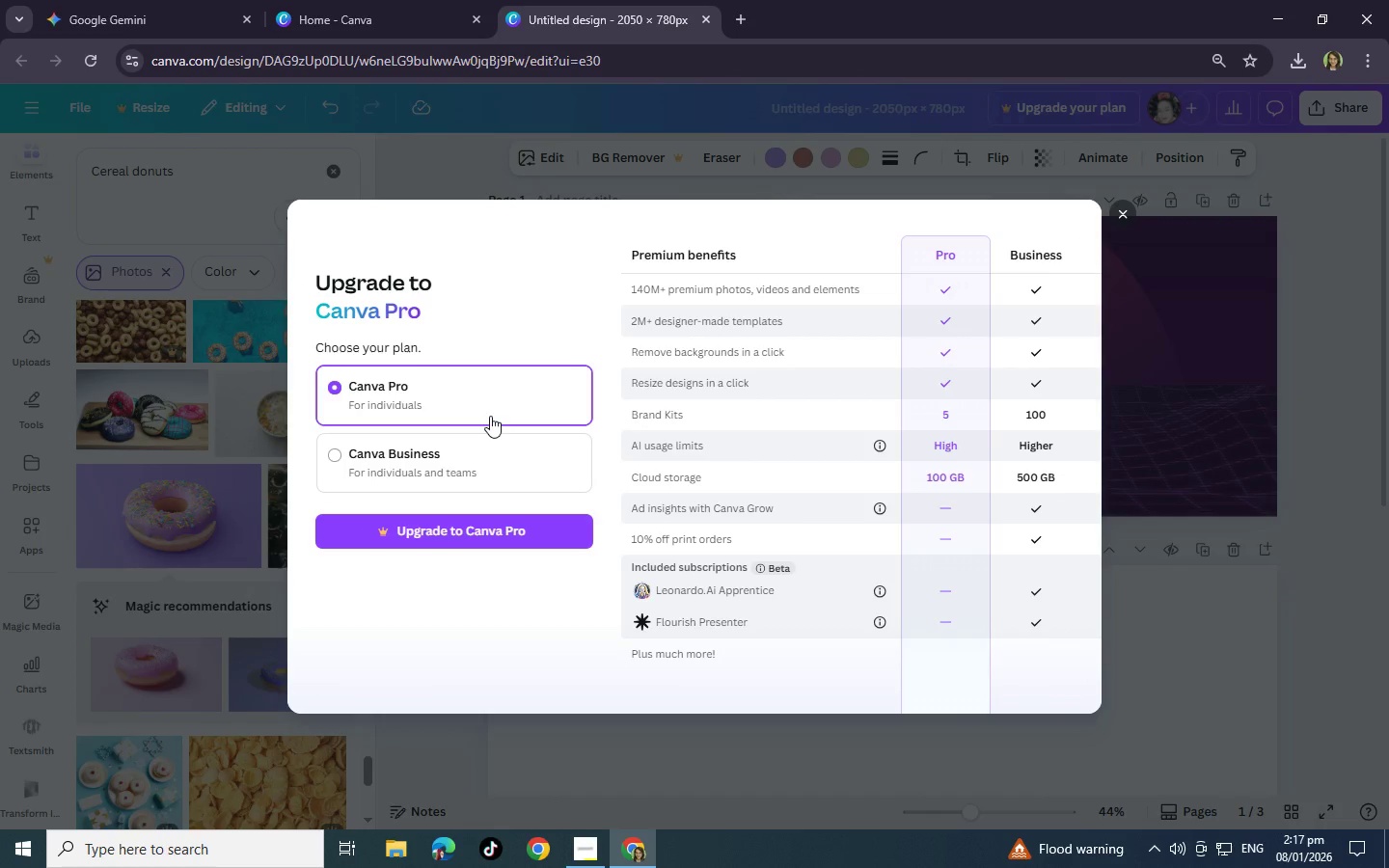 
wait(5.02)
 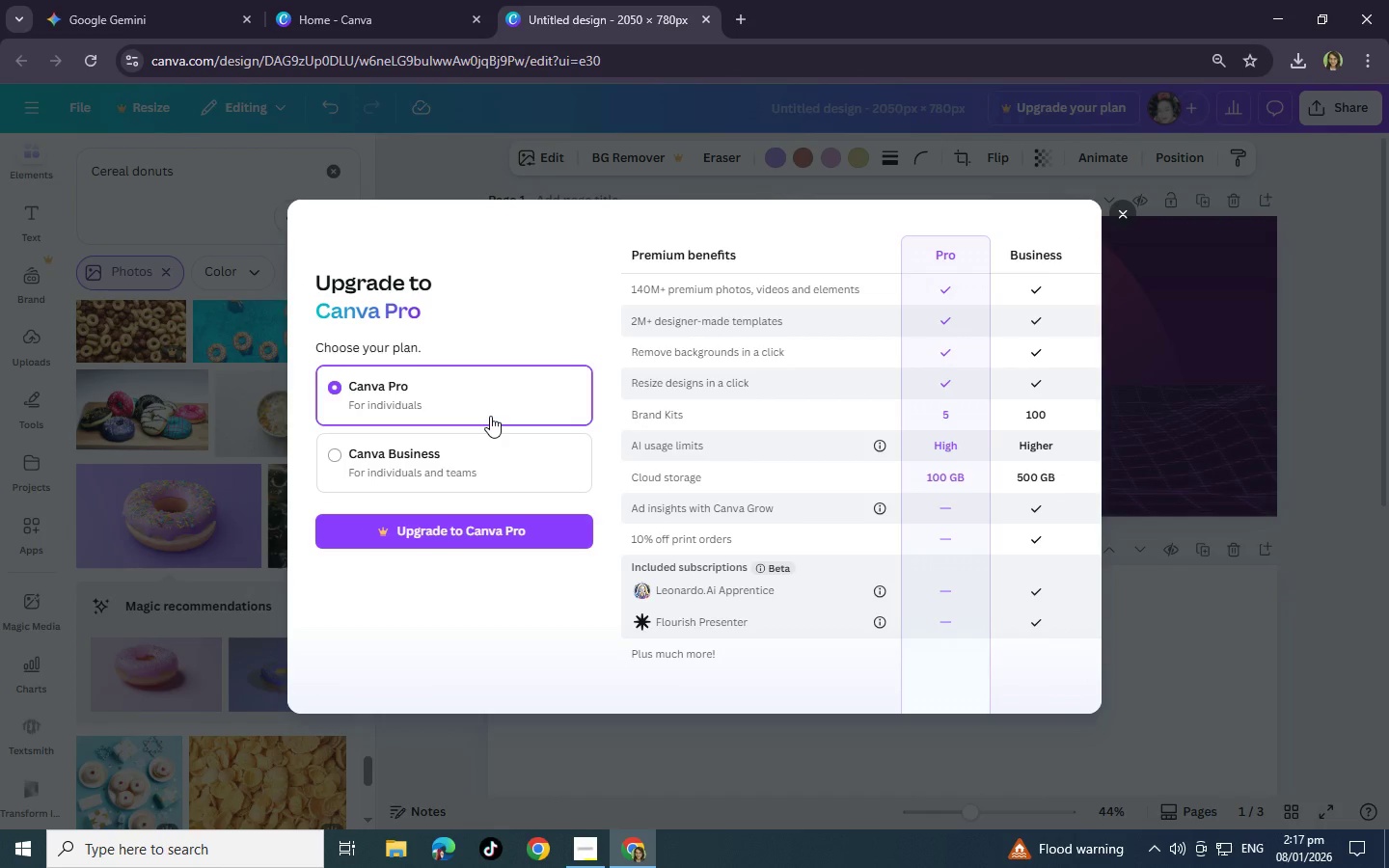 
left_click([552, 532])
 